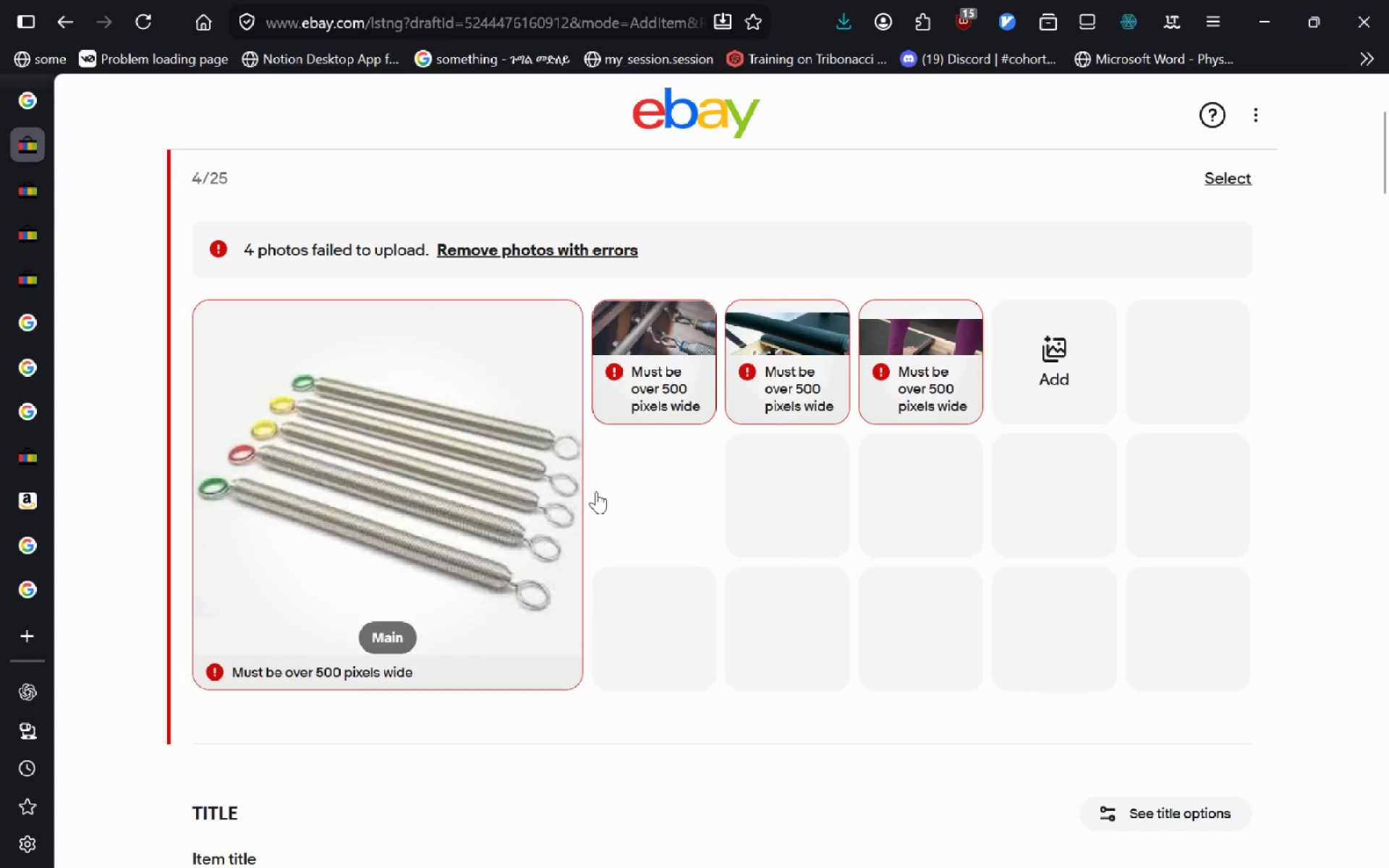 
wait(6.58)
 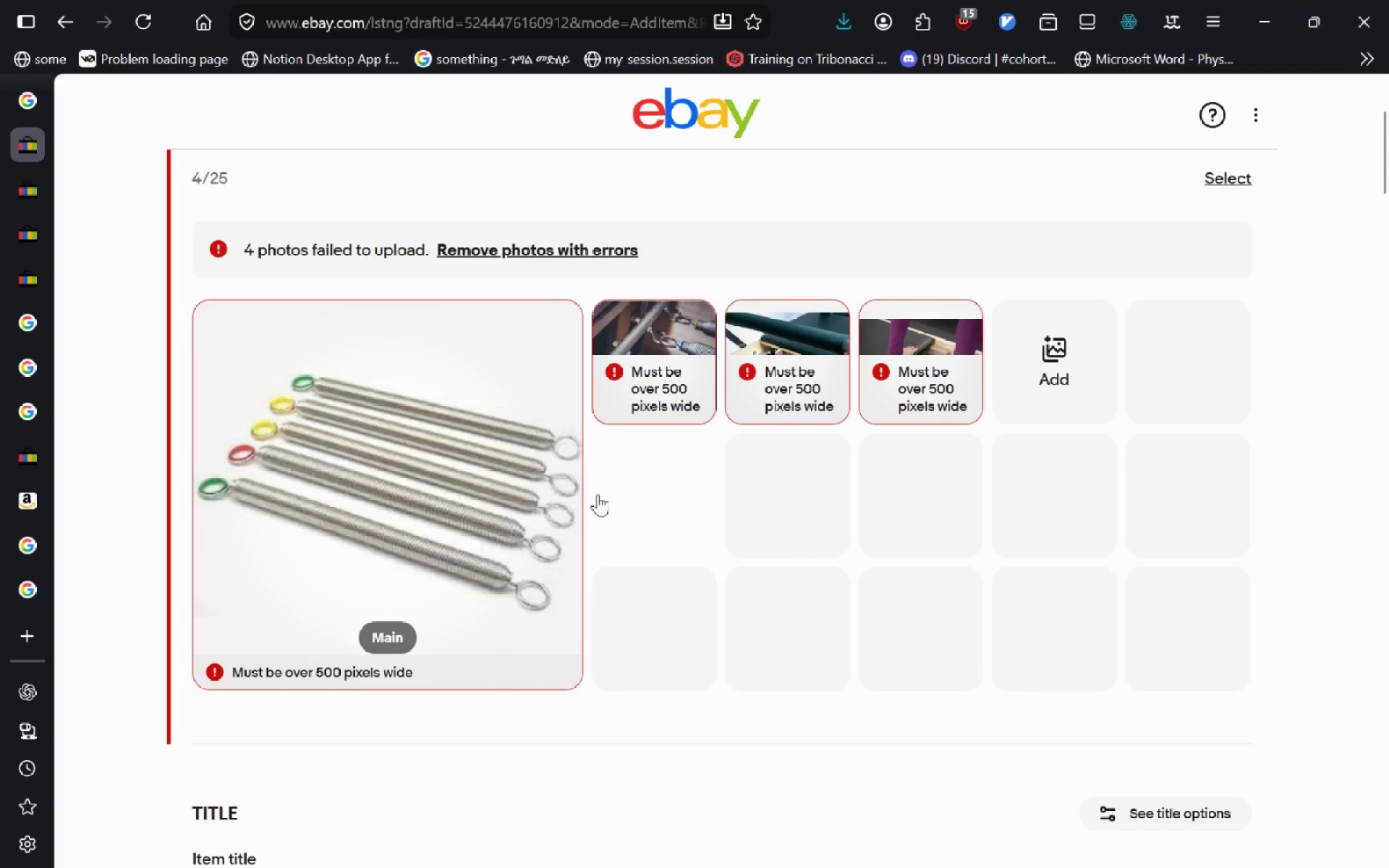 
left_click([949, 330])
 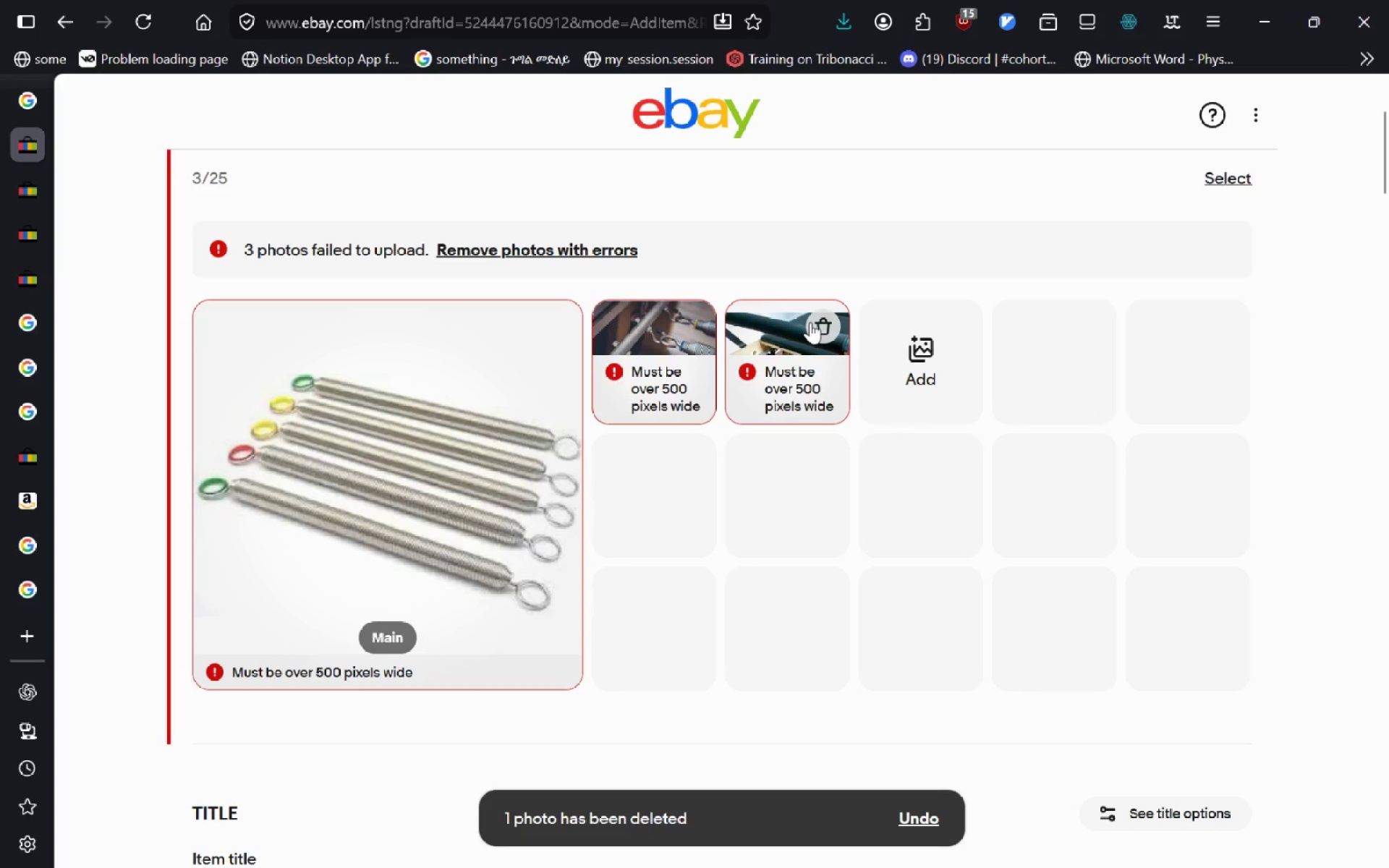 
left_click([811, 322])
 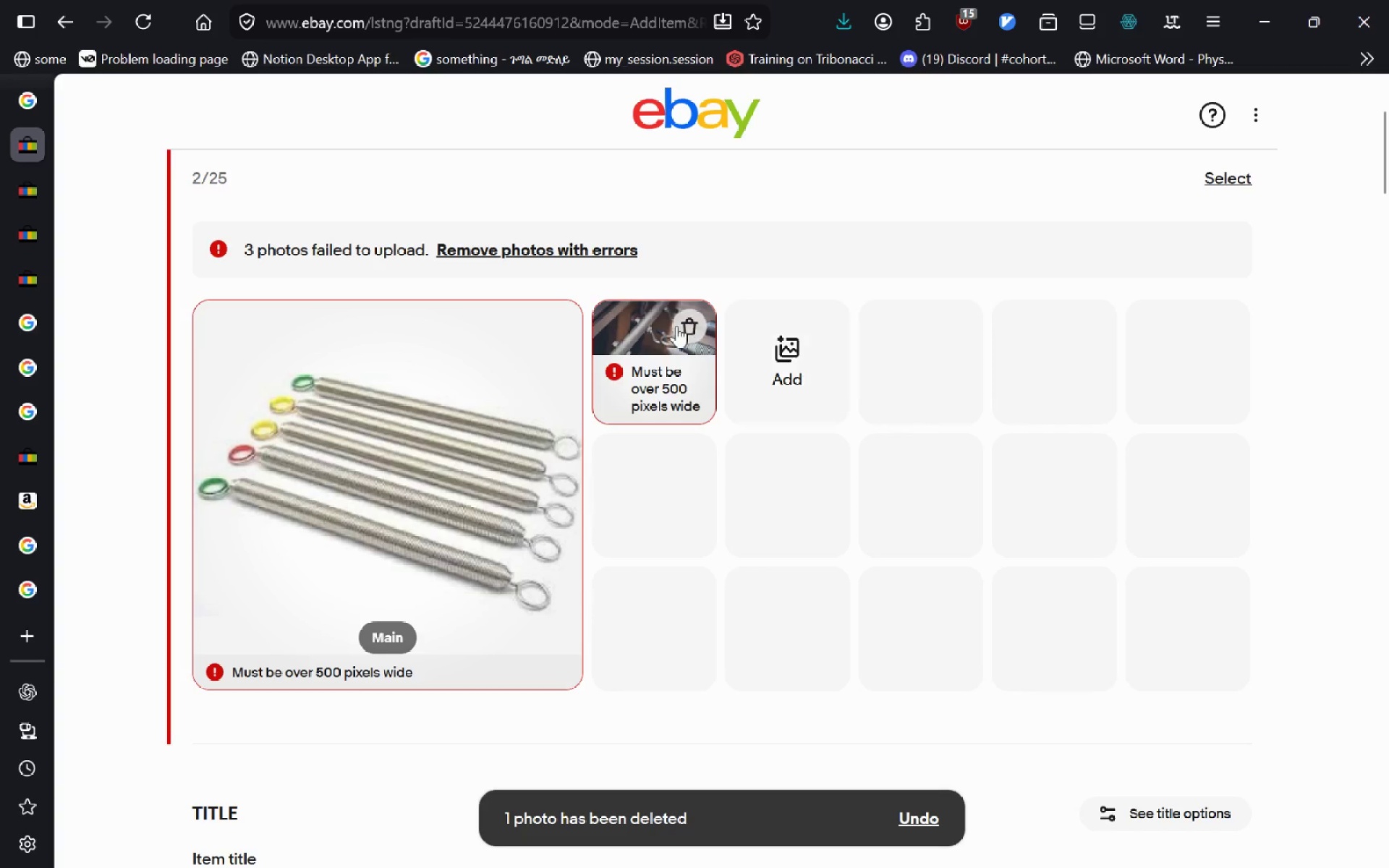 
left_click([676, 326])
 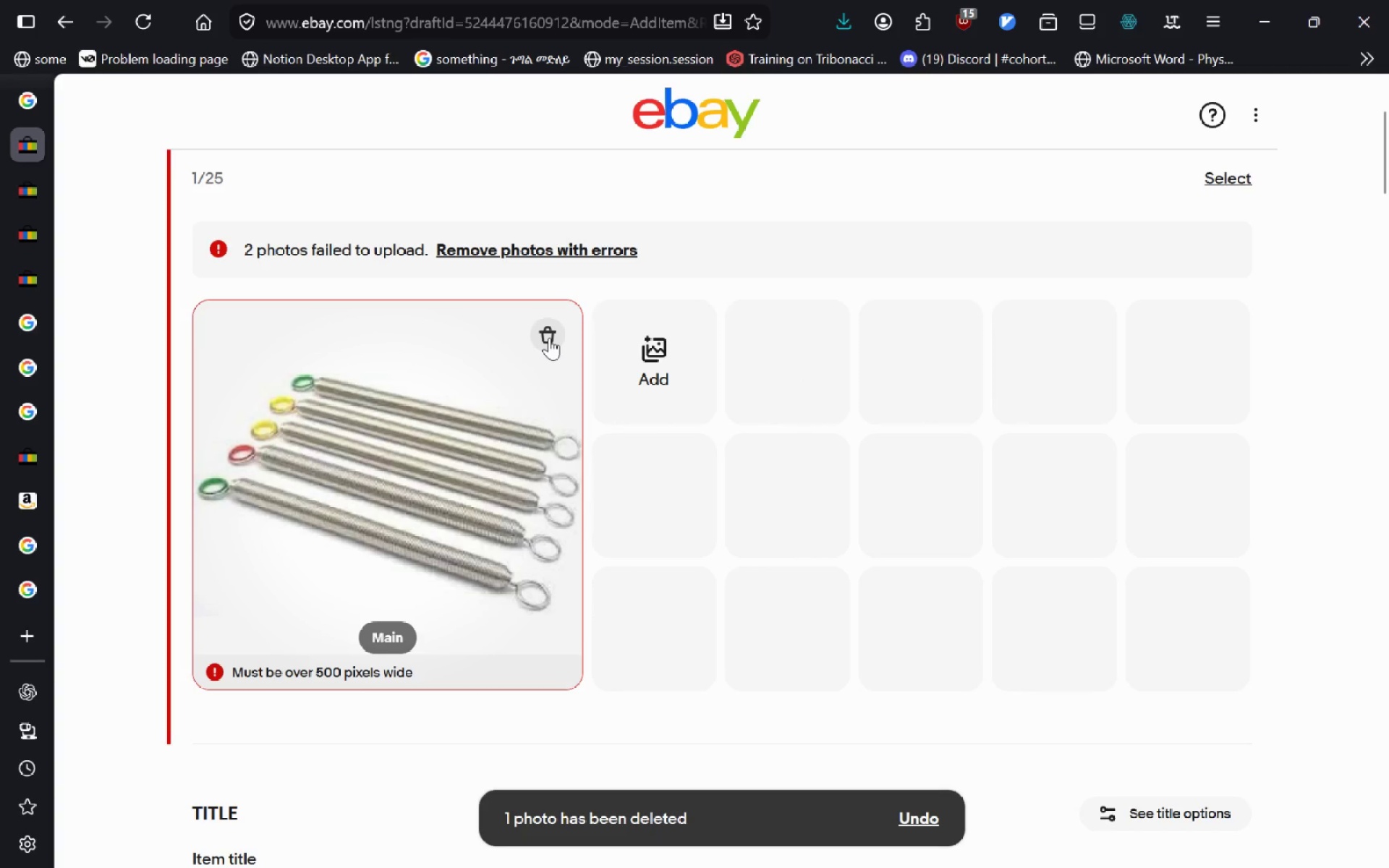 
left_click([549, 336])
 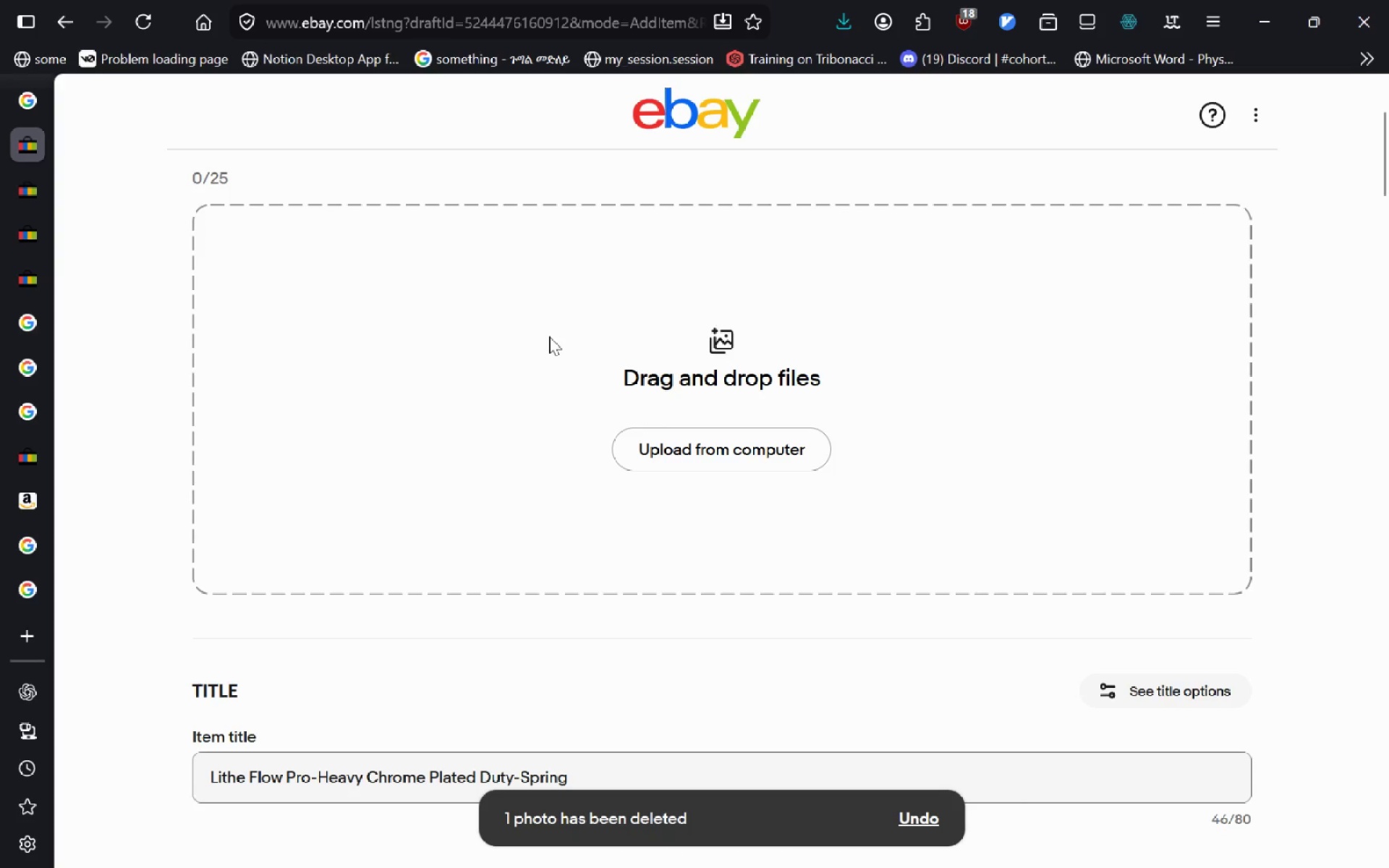 
key(Control+T)
 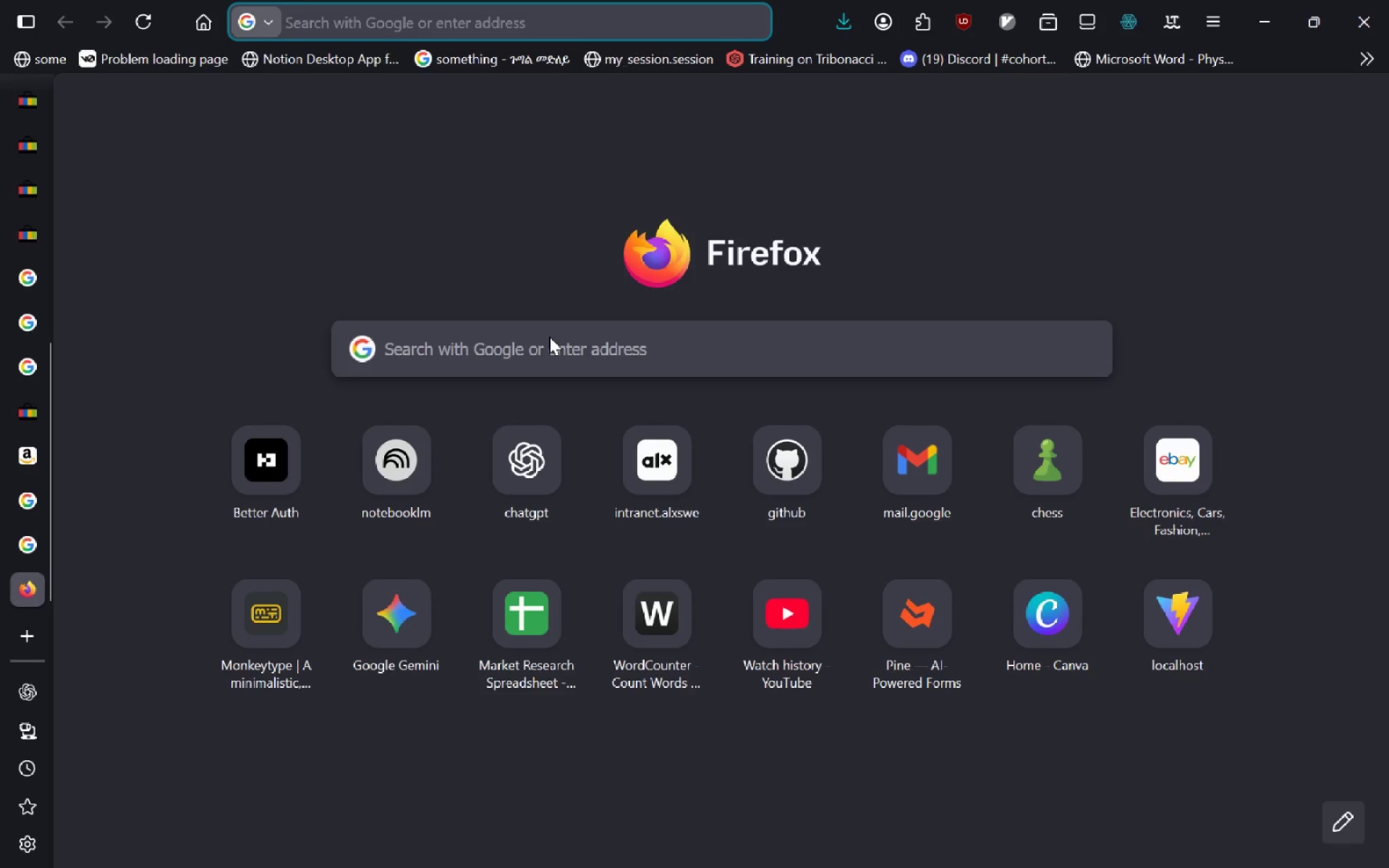 
key(Control+V)
 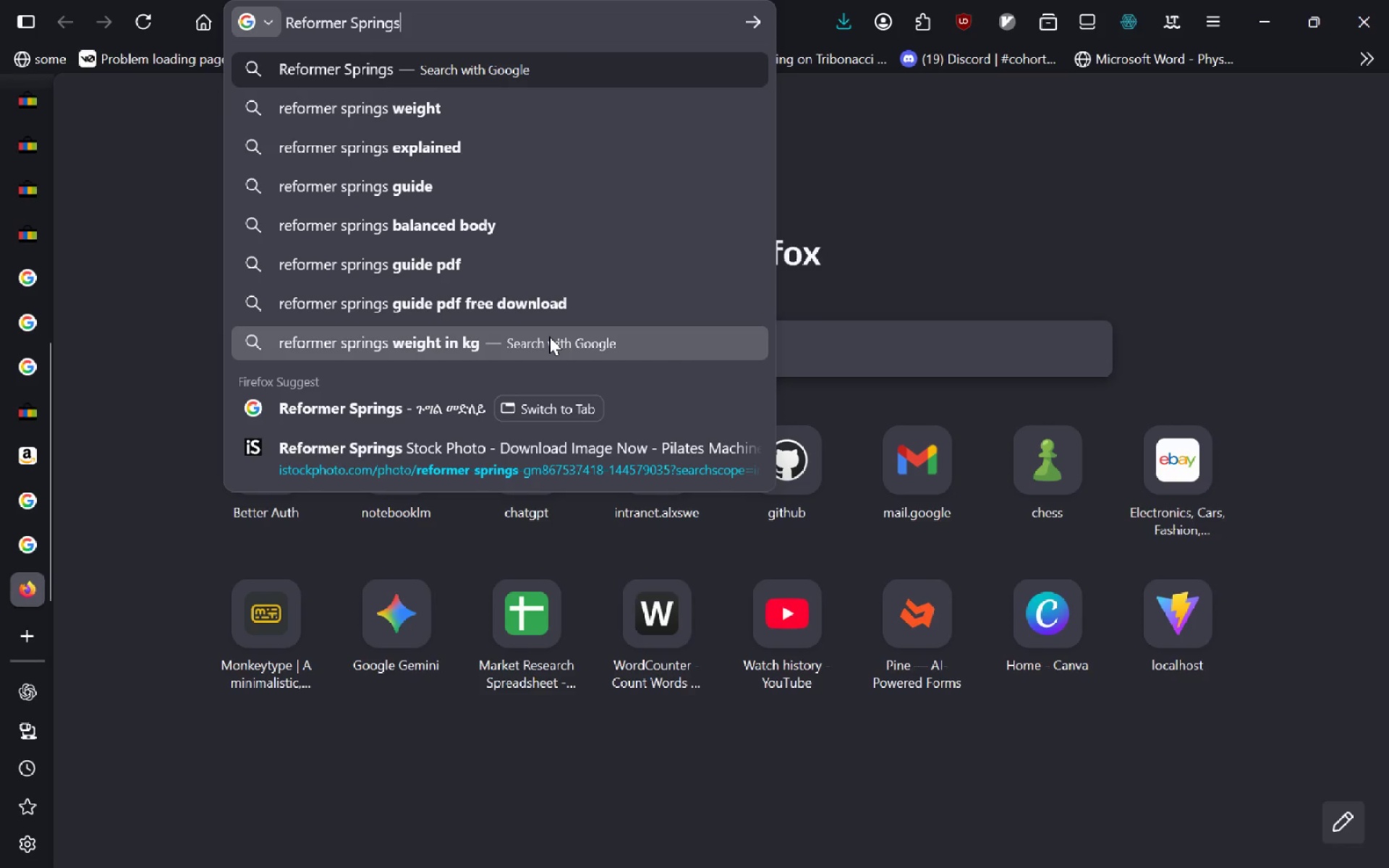 
type( images)
 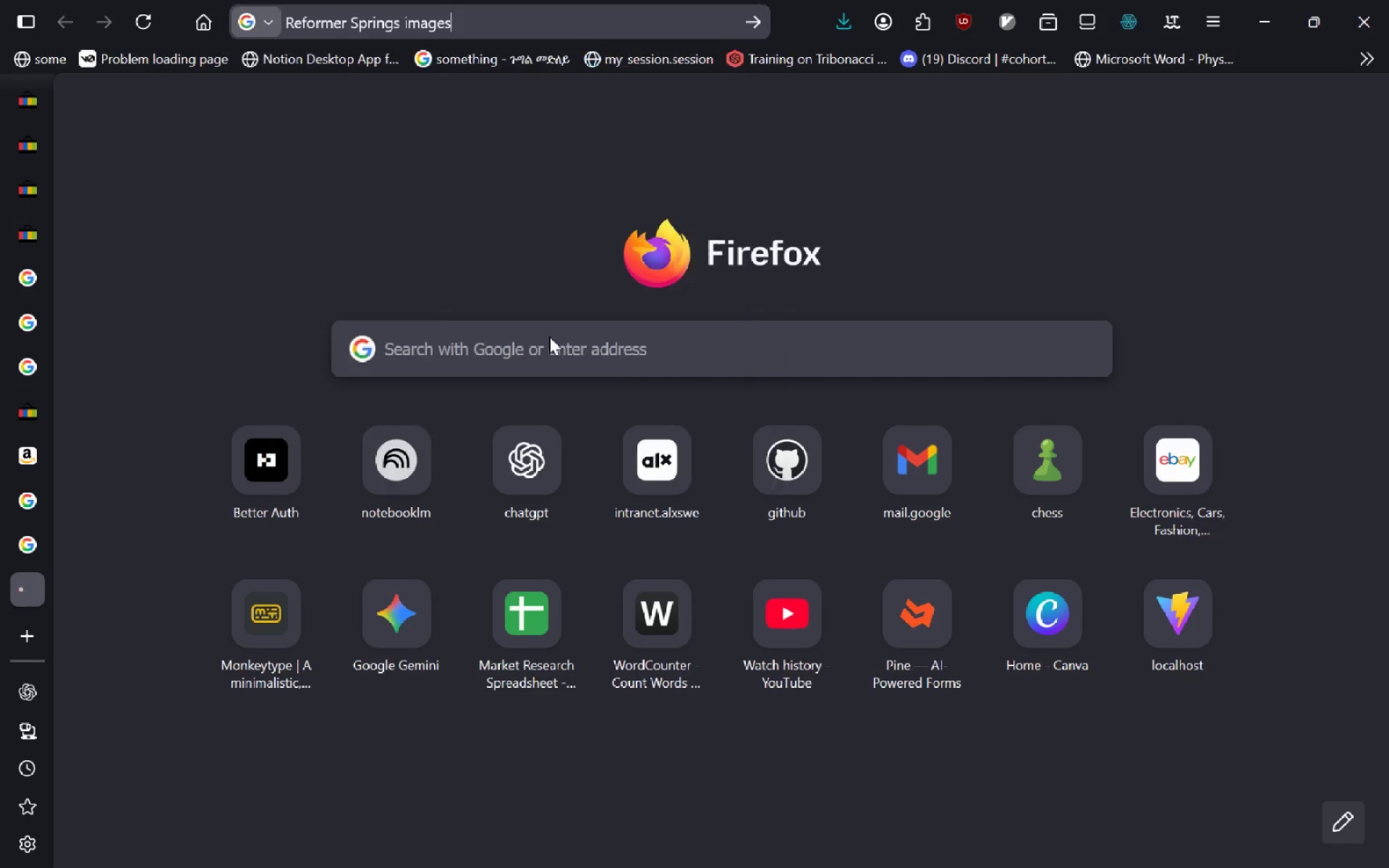 
key(Enter)
 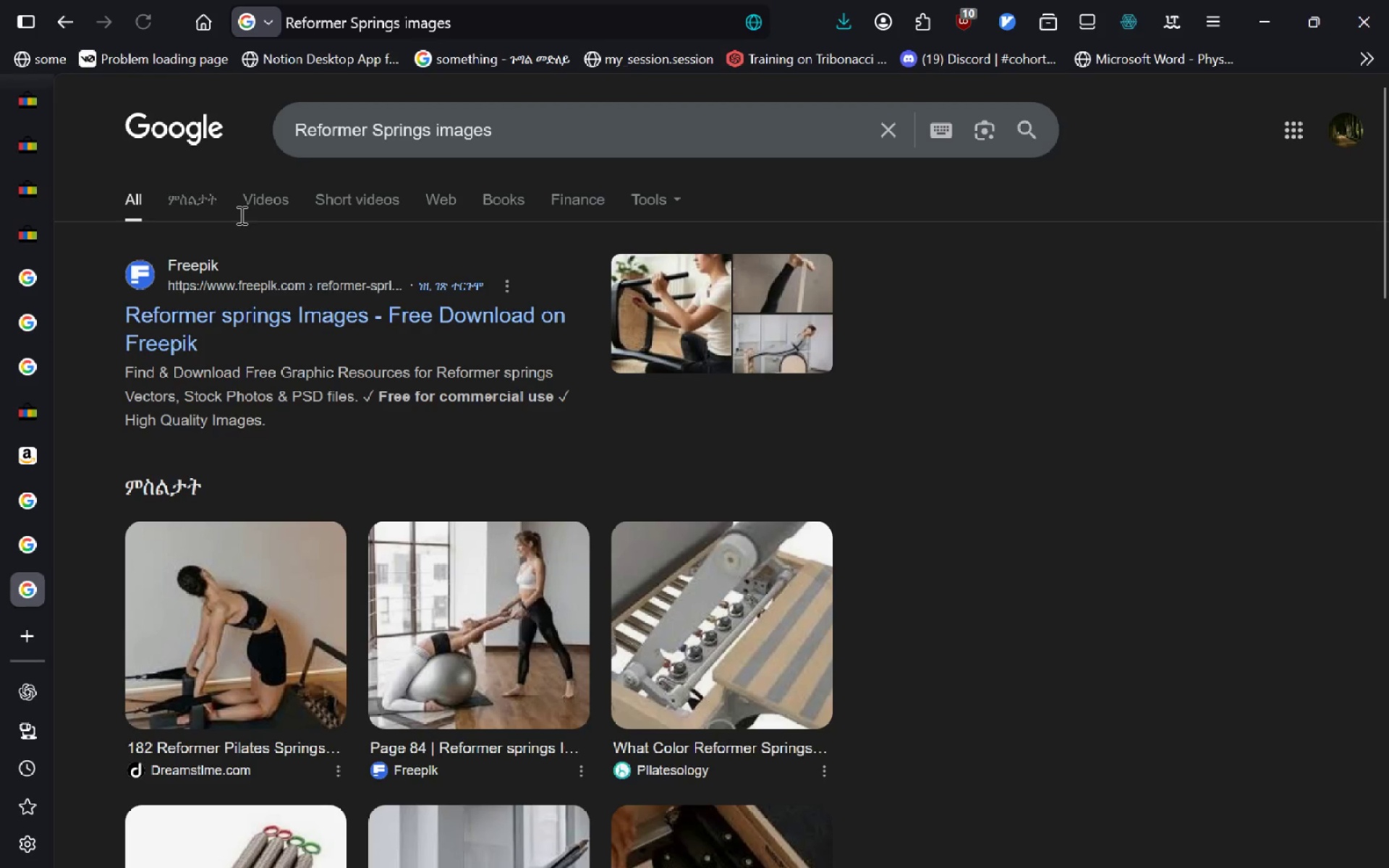 
left_click([194, 200])
 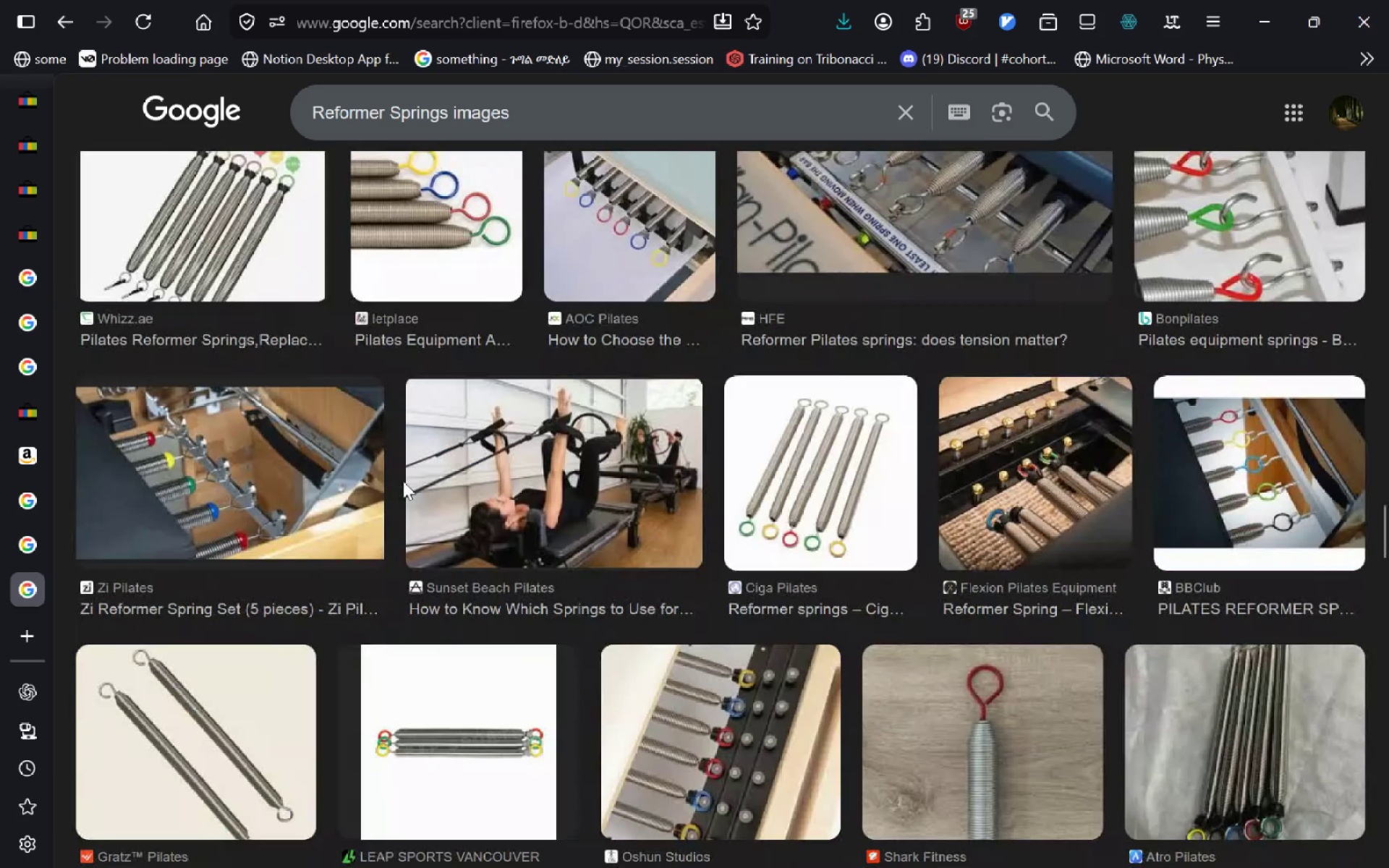 
wait(20.73)
 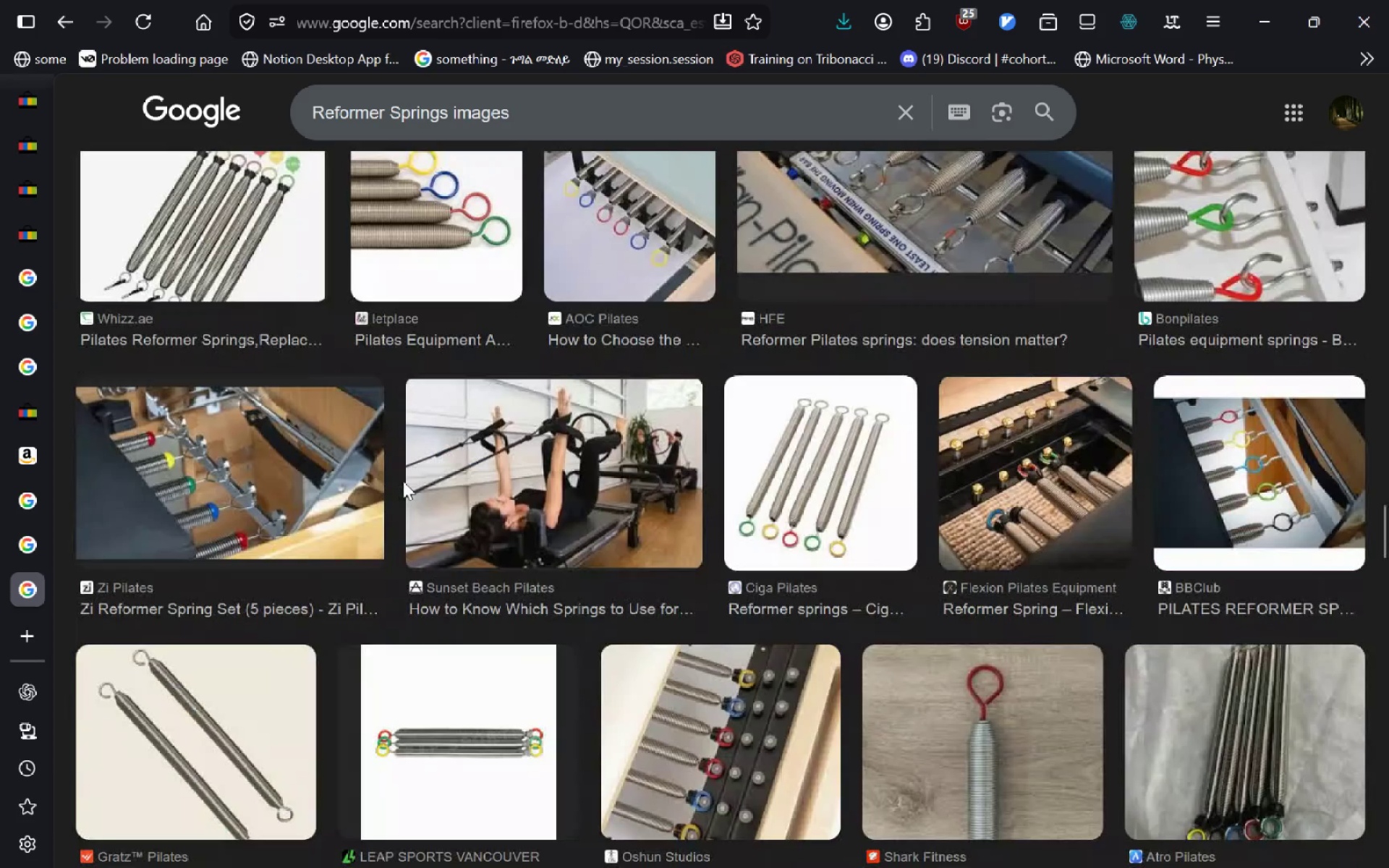 
right_click([764, 297])
 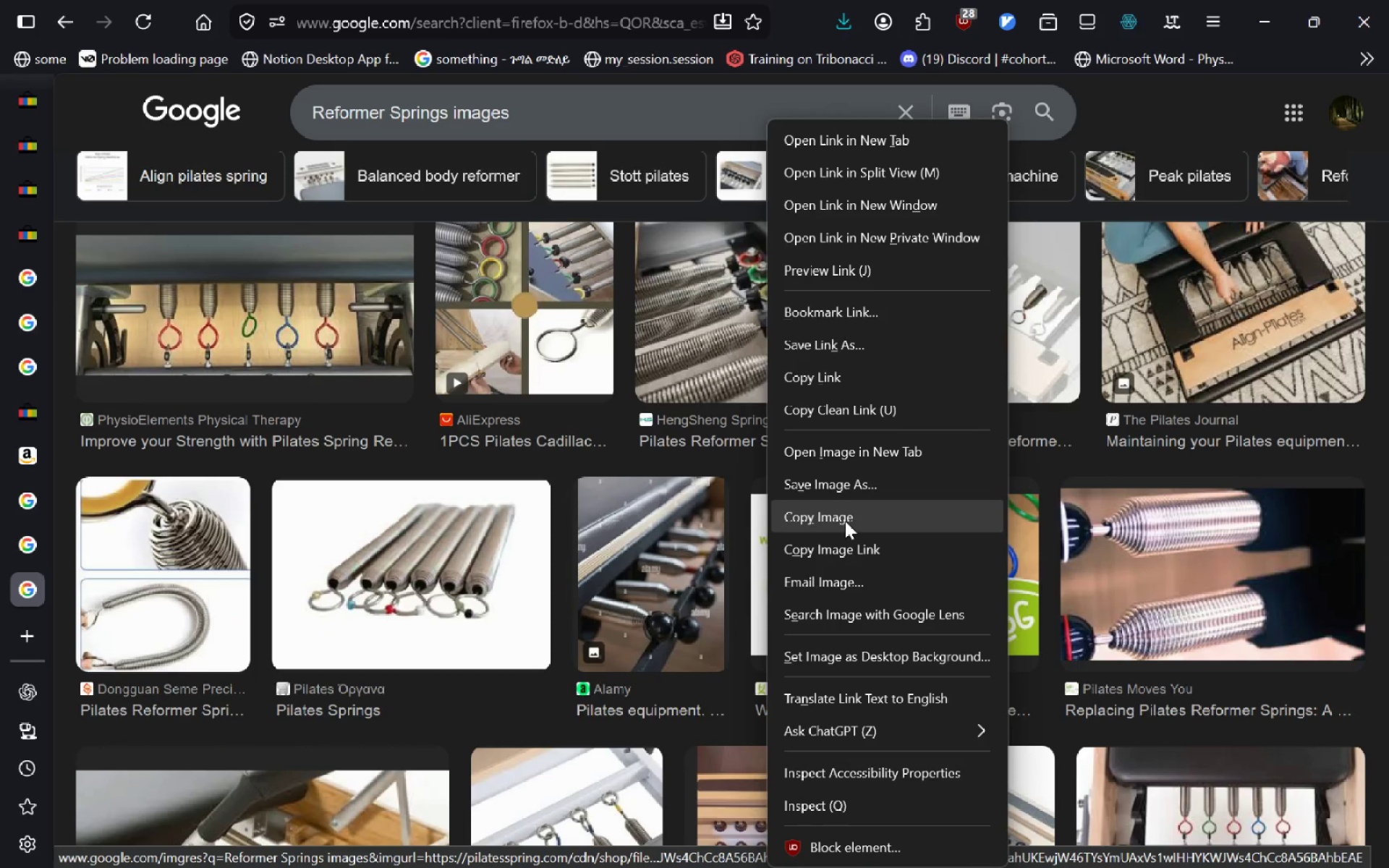 
left_click([855, 488])
 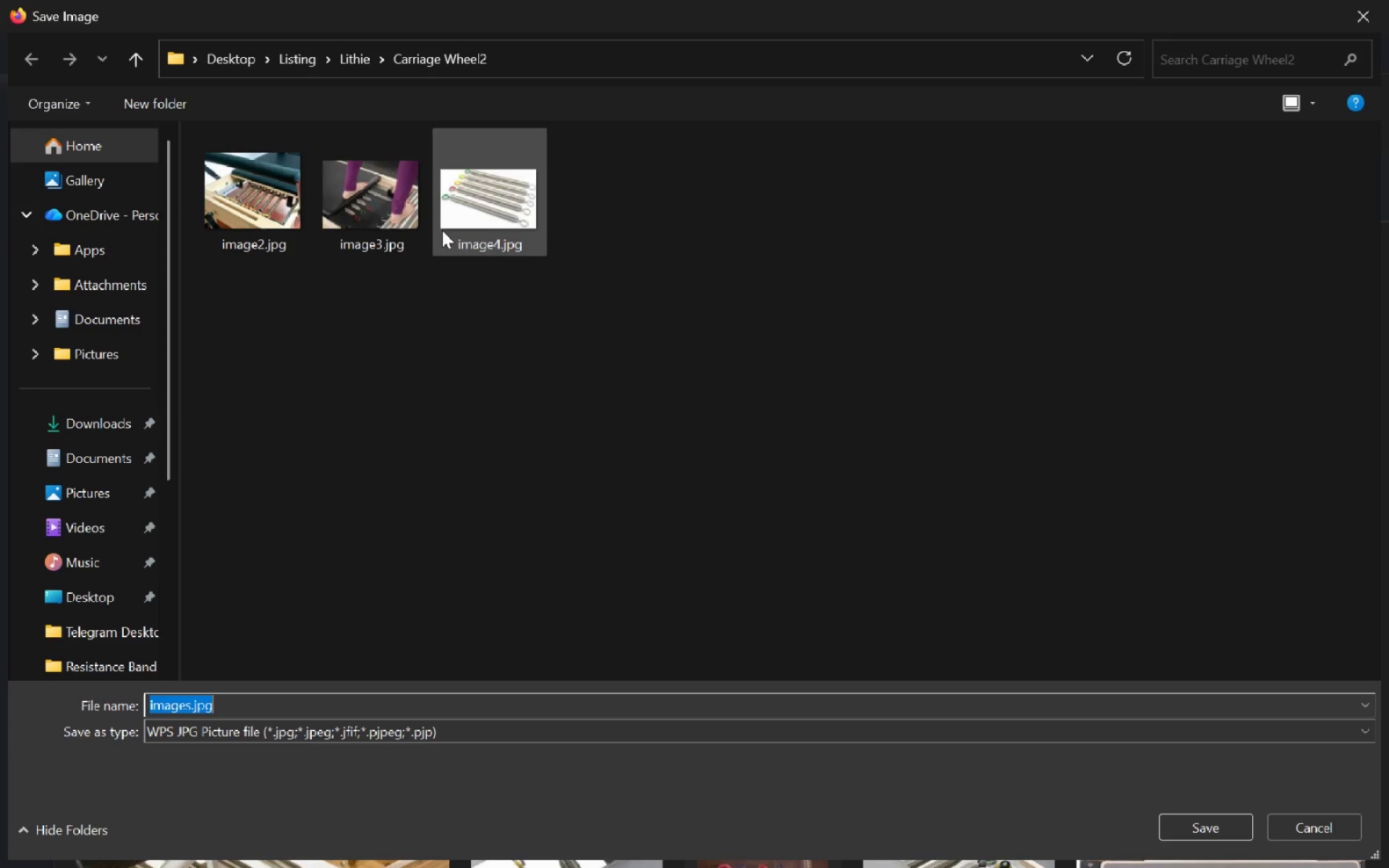 
left_click([347, 50])
 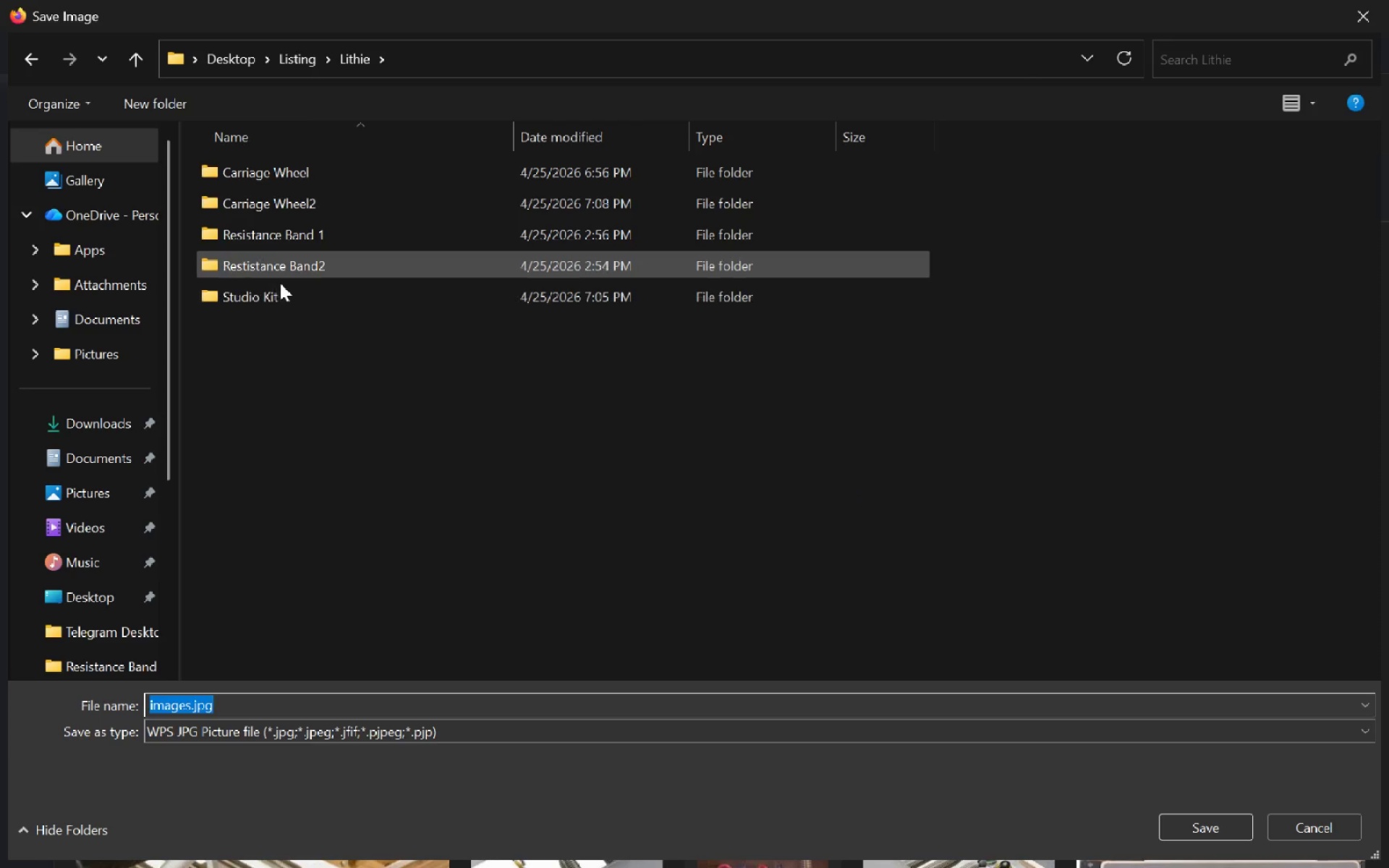 
double_click([288, 270])
 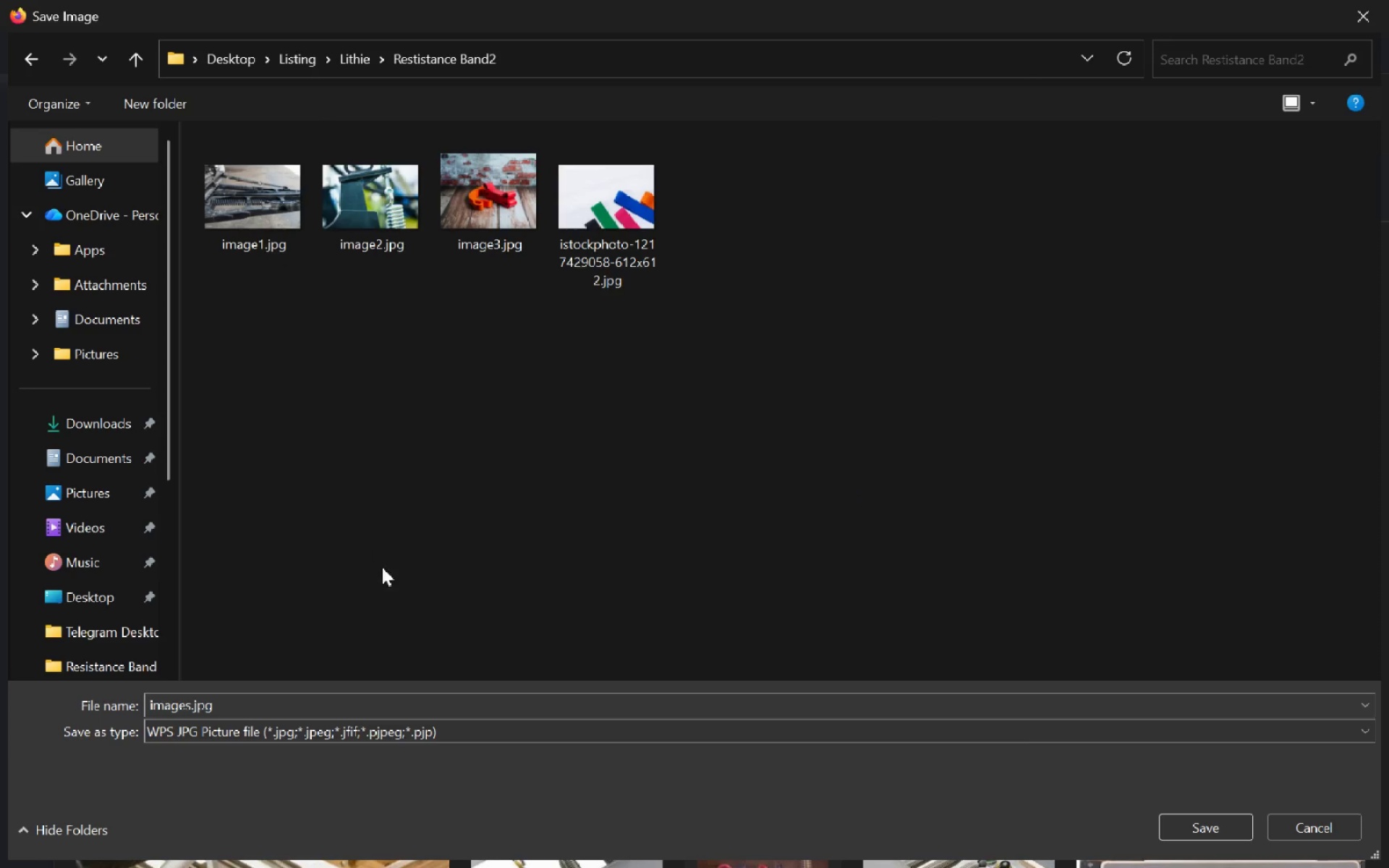 
left_click([344, 715])
 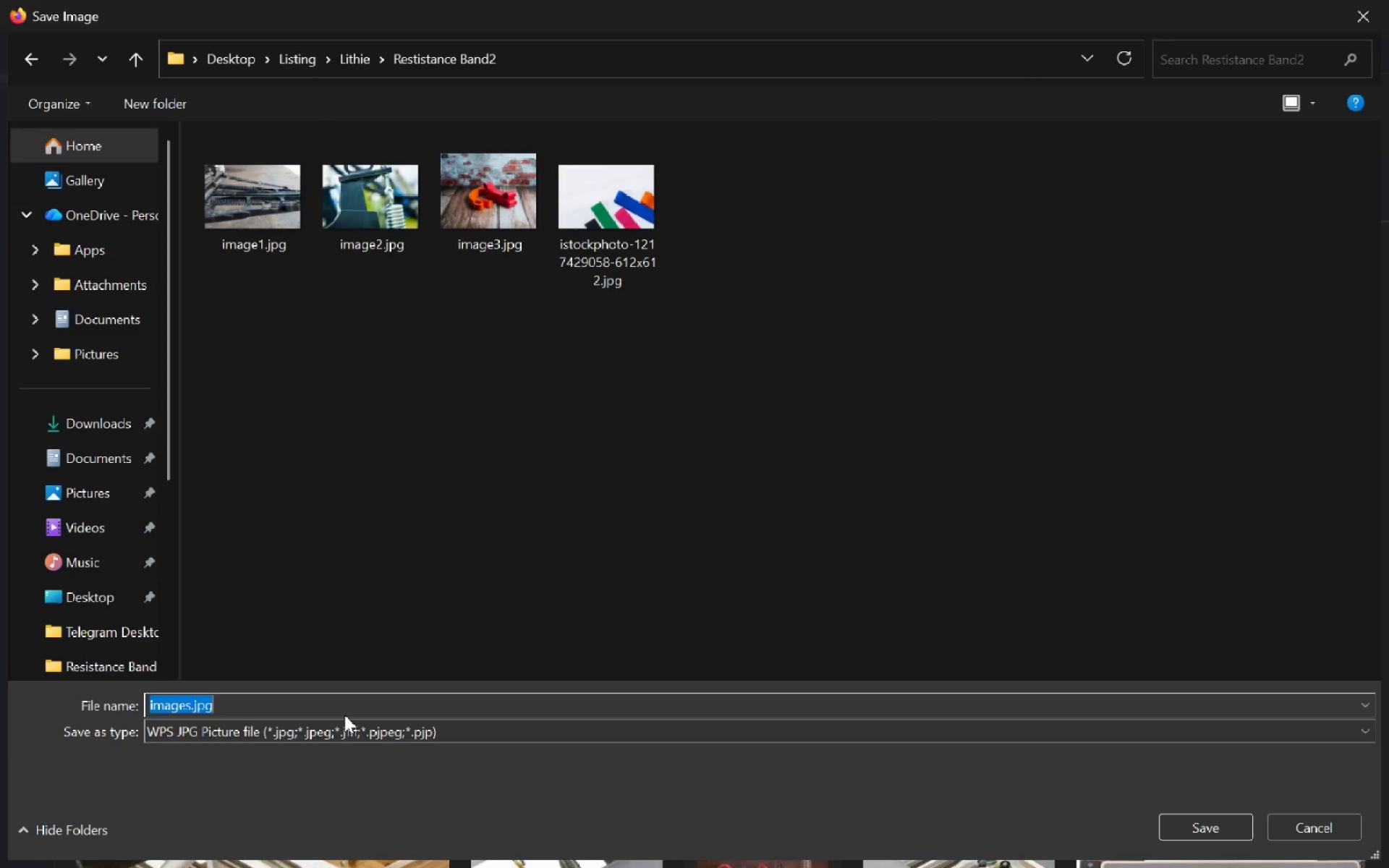 
type(ia)
key(Backspace)
type(mage1)
 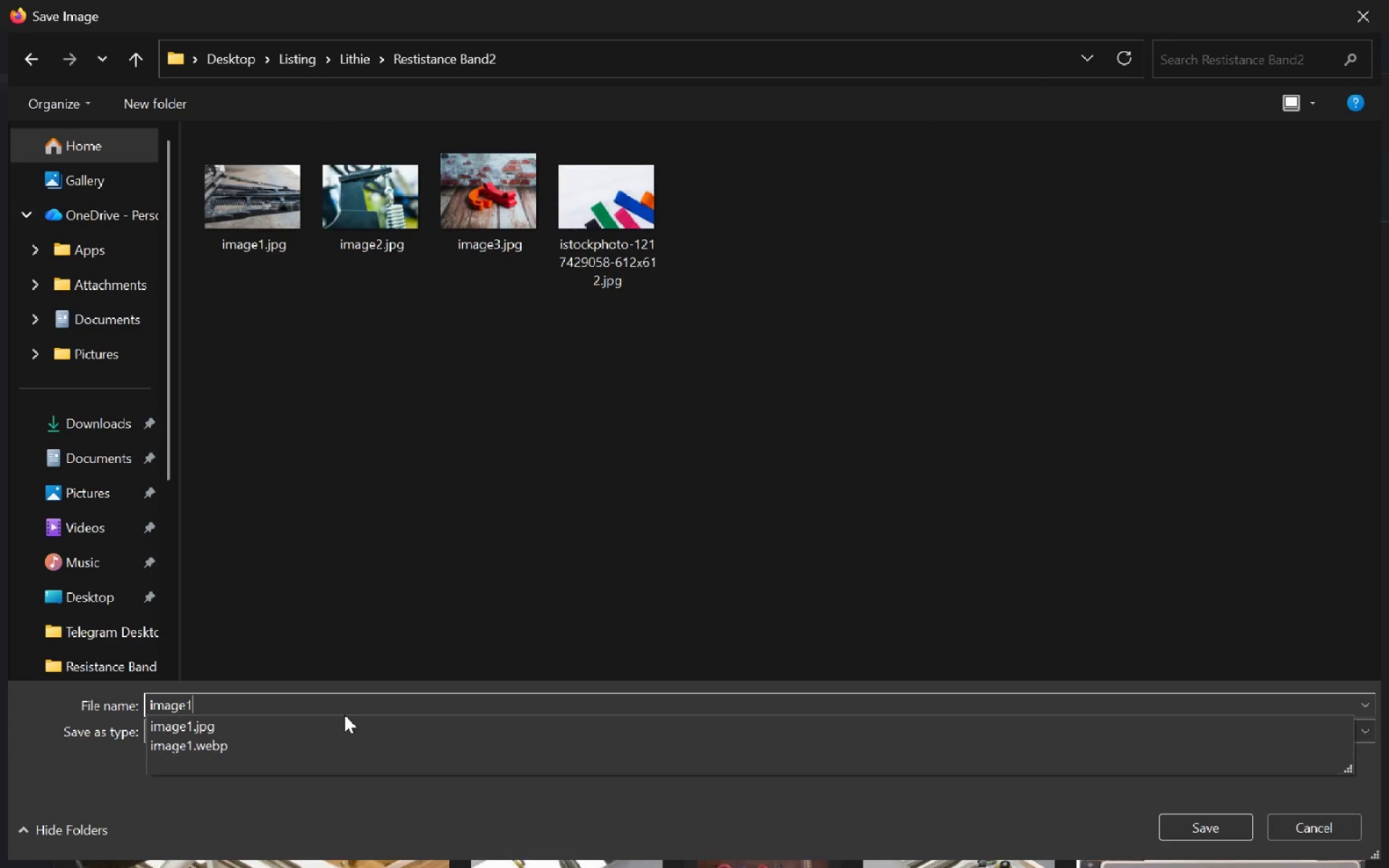 
key(Enter)
 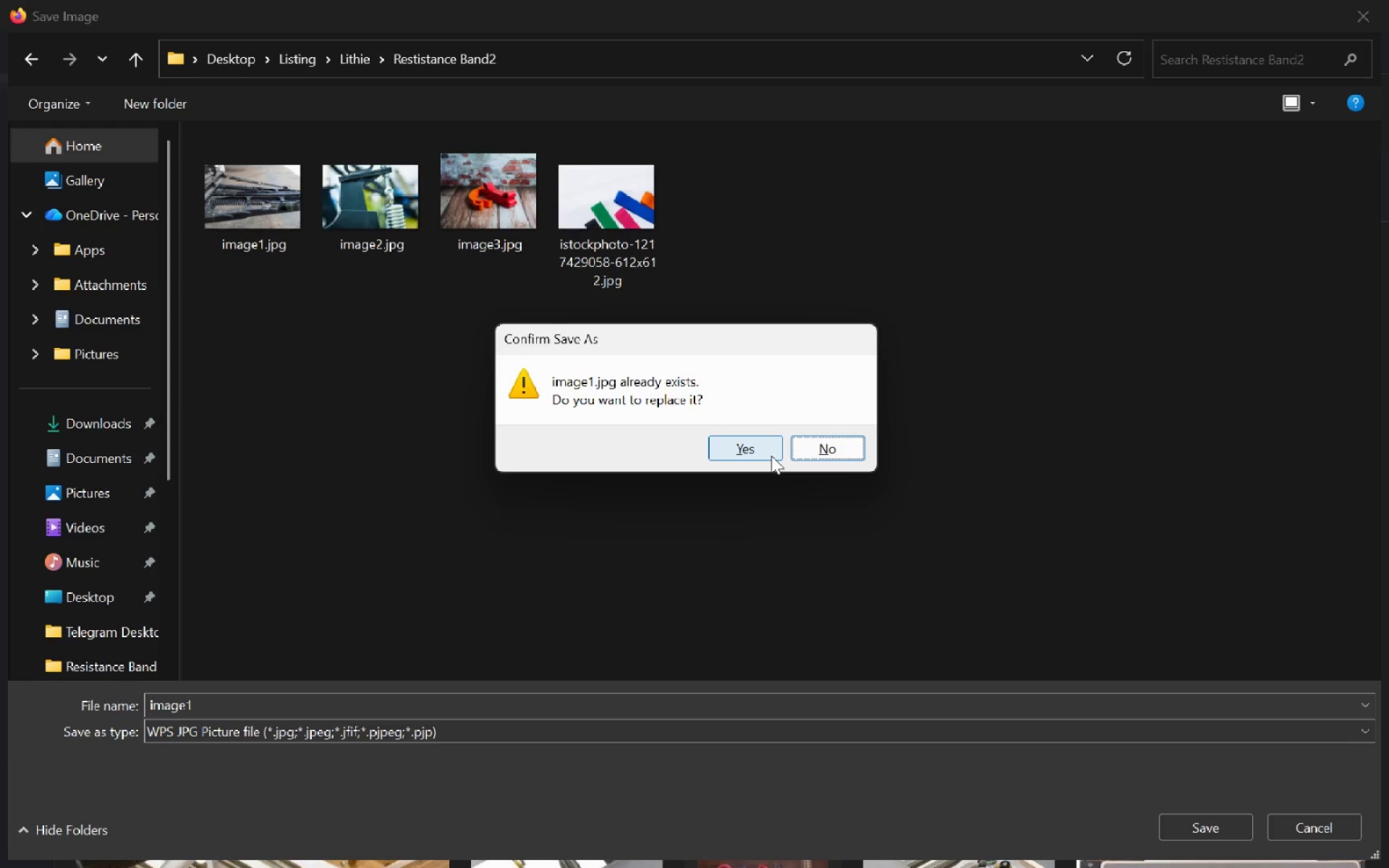 
left_click([771, 456])
 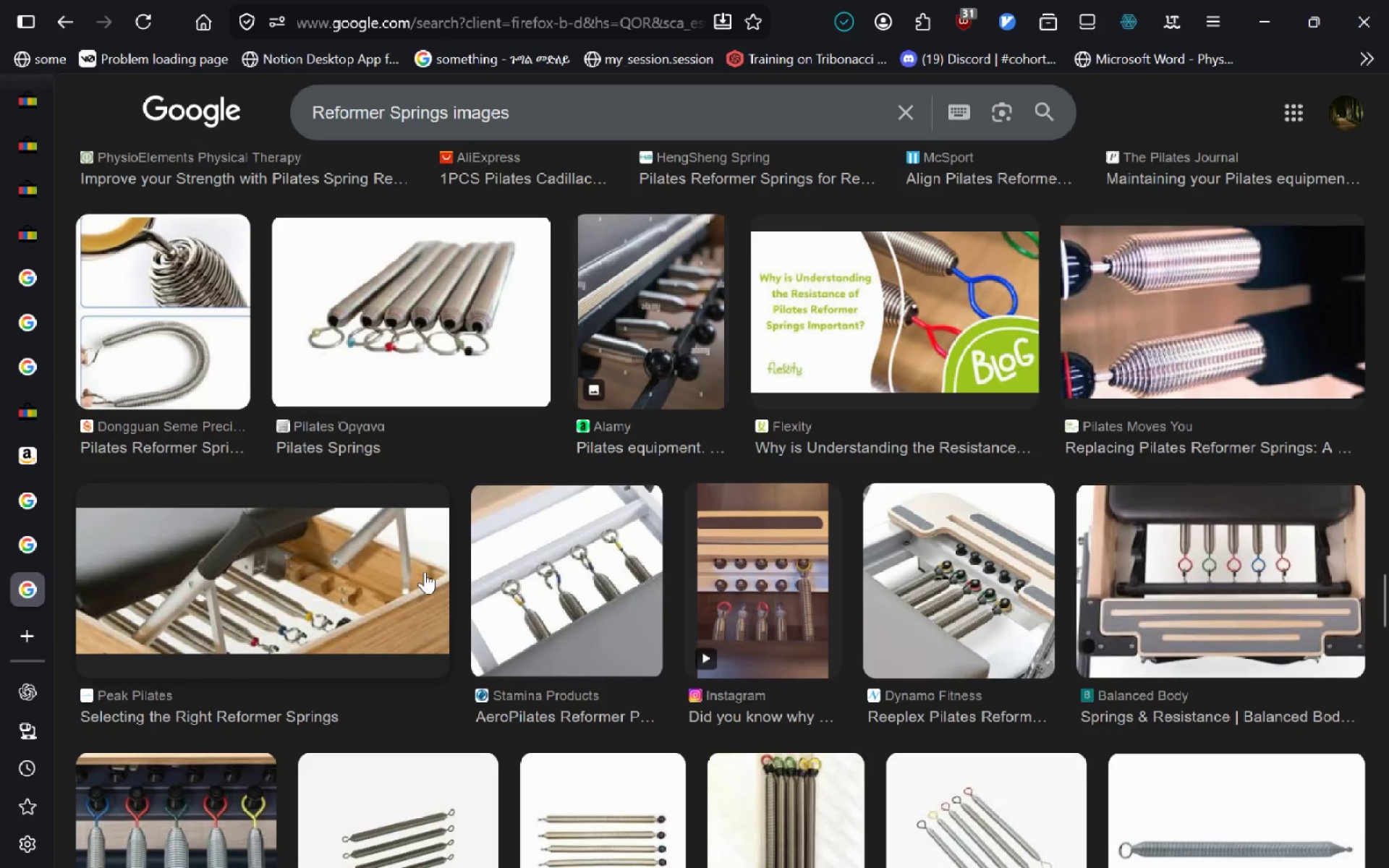 
right_click([305, 517])
 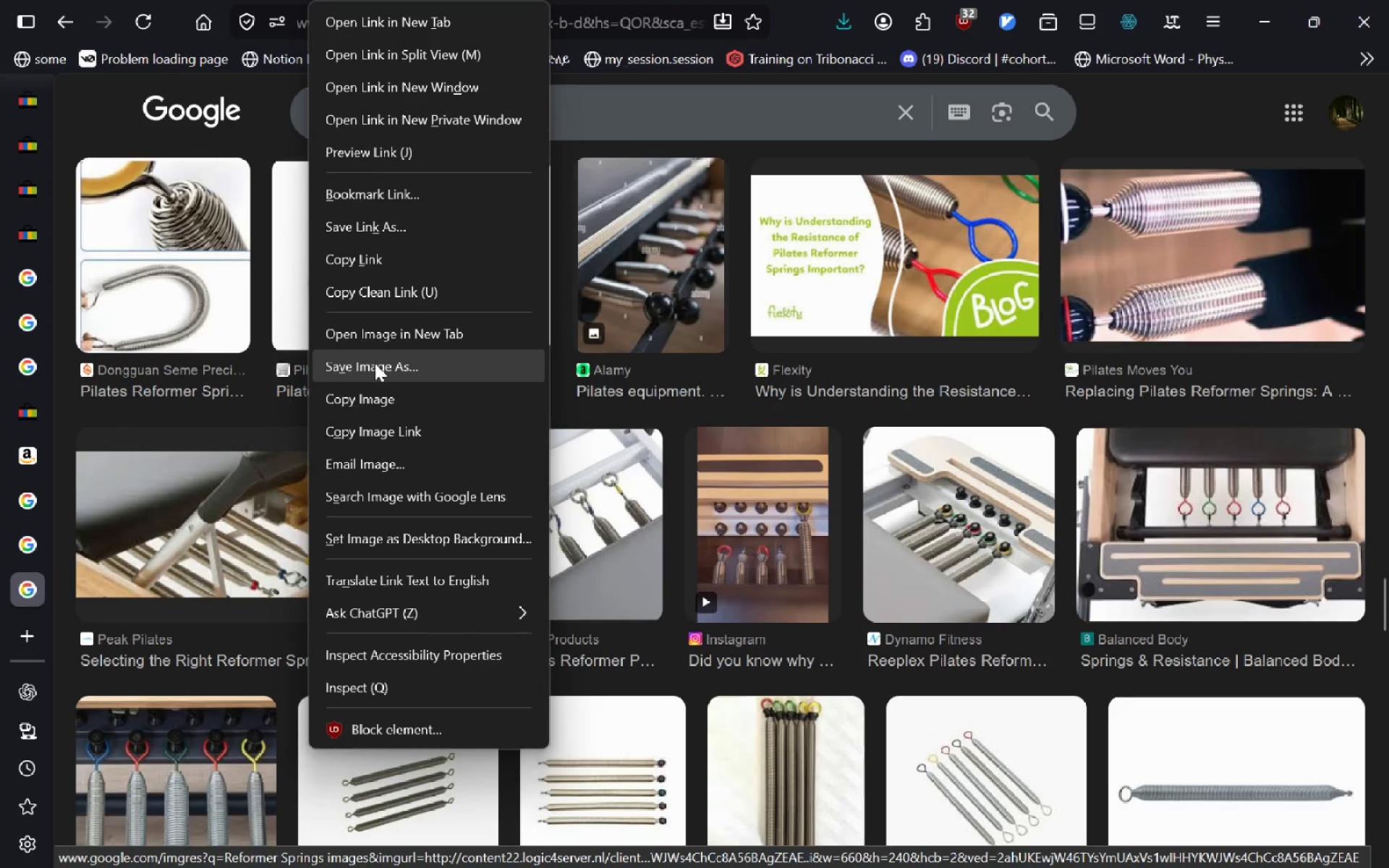 
left_click([375, 374])
 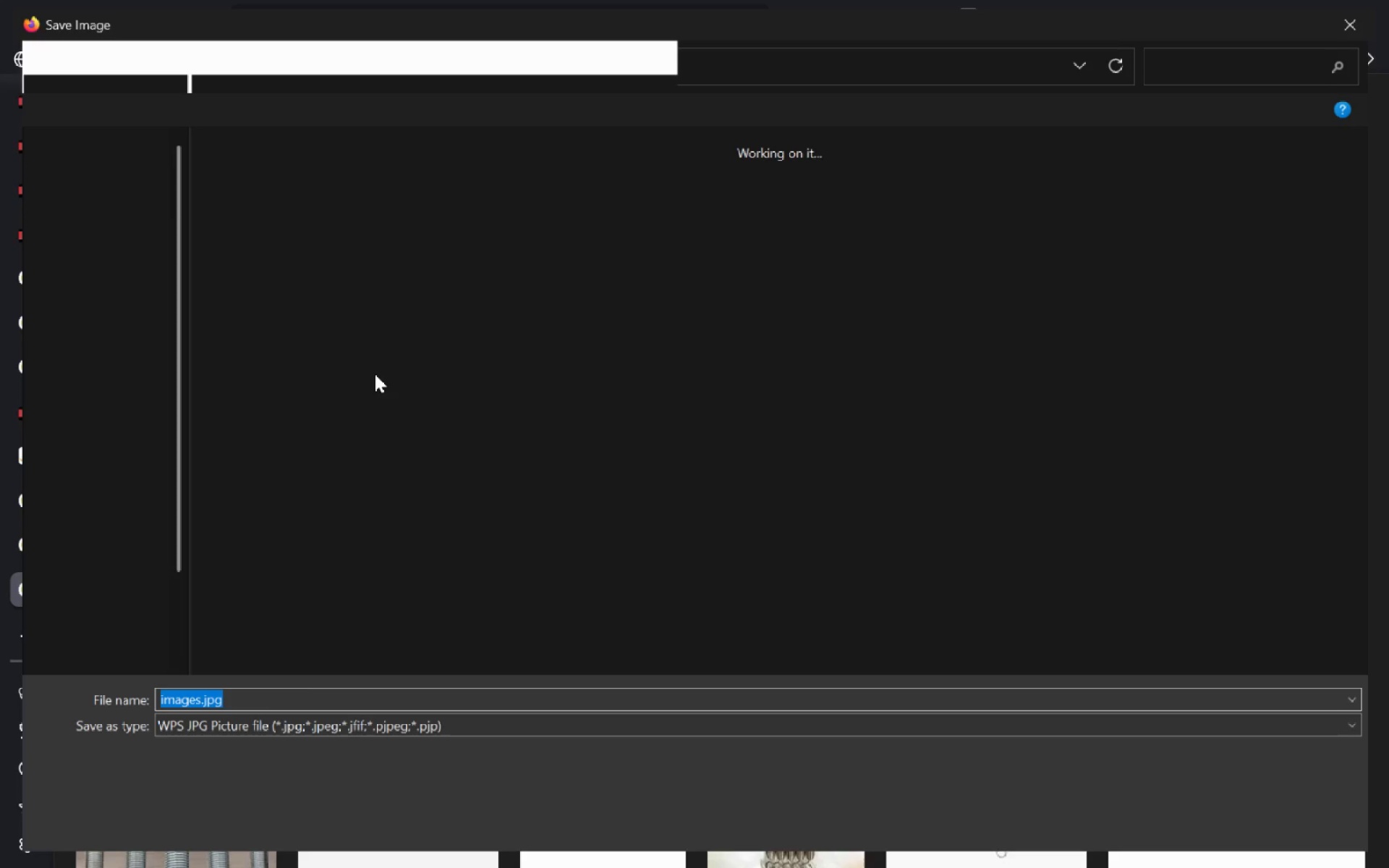 
type(image2)
 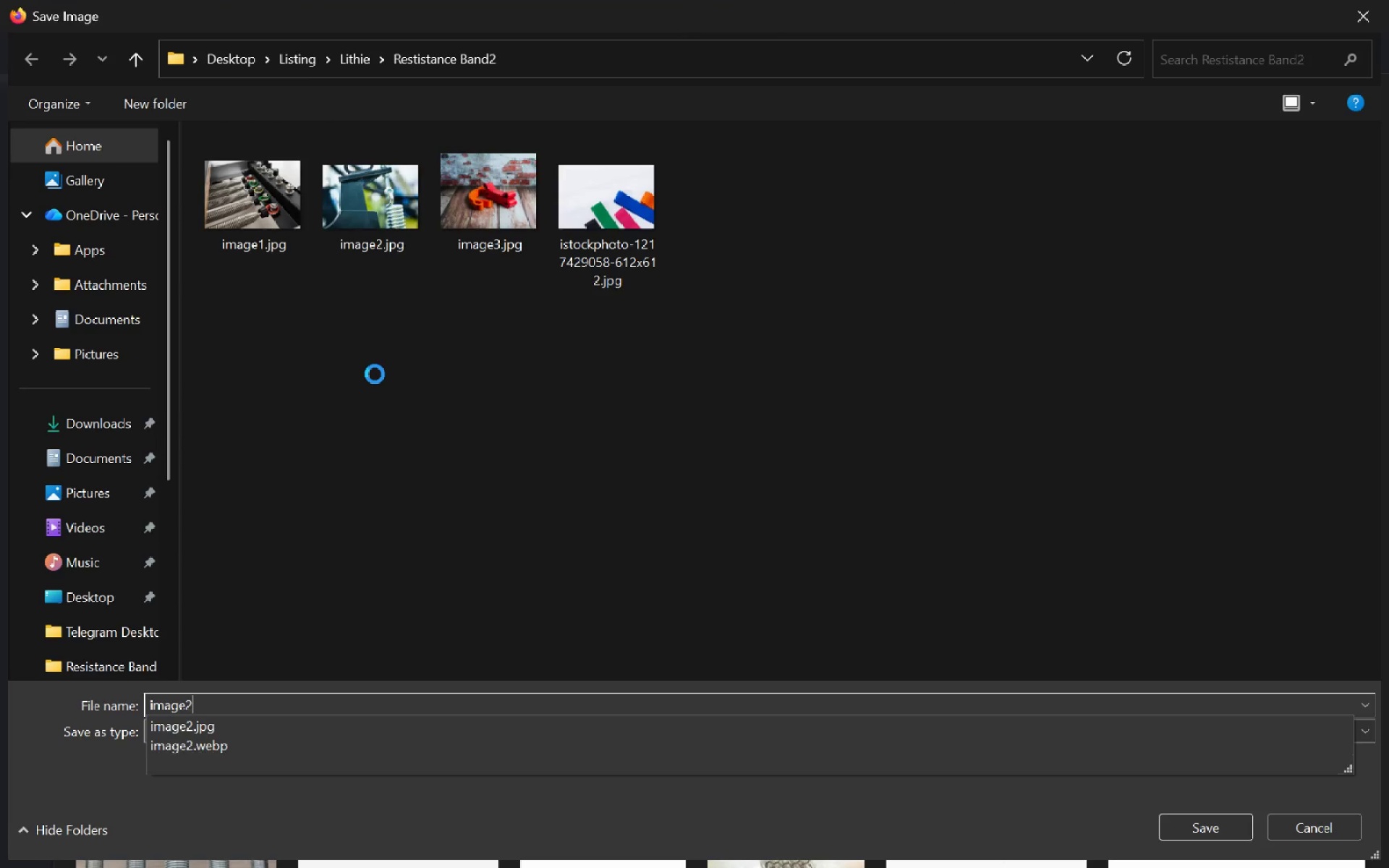 
key(Enter)
 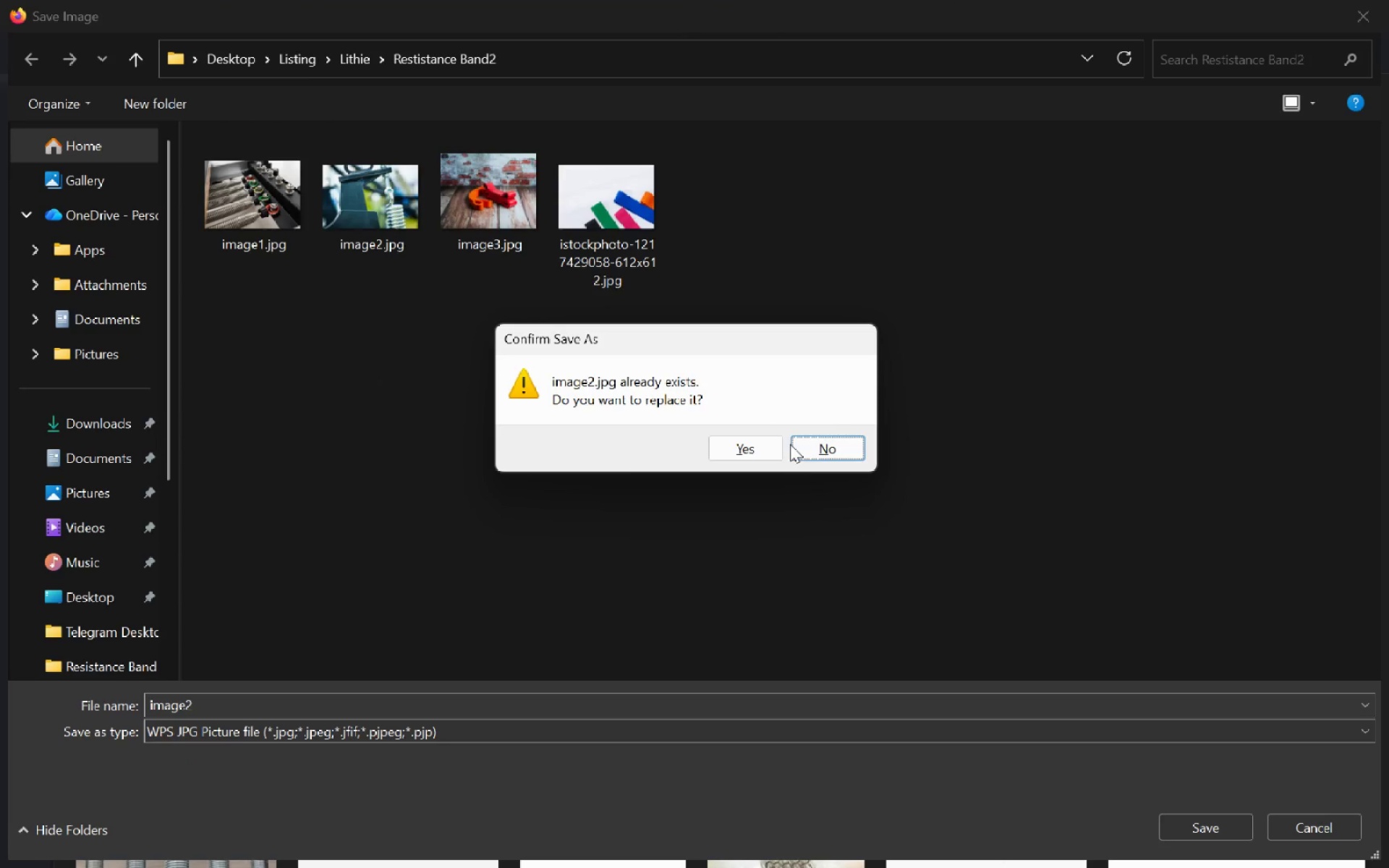 
left_click([777, 451])
 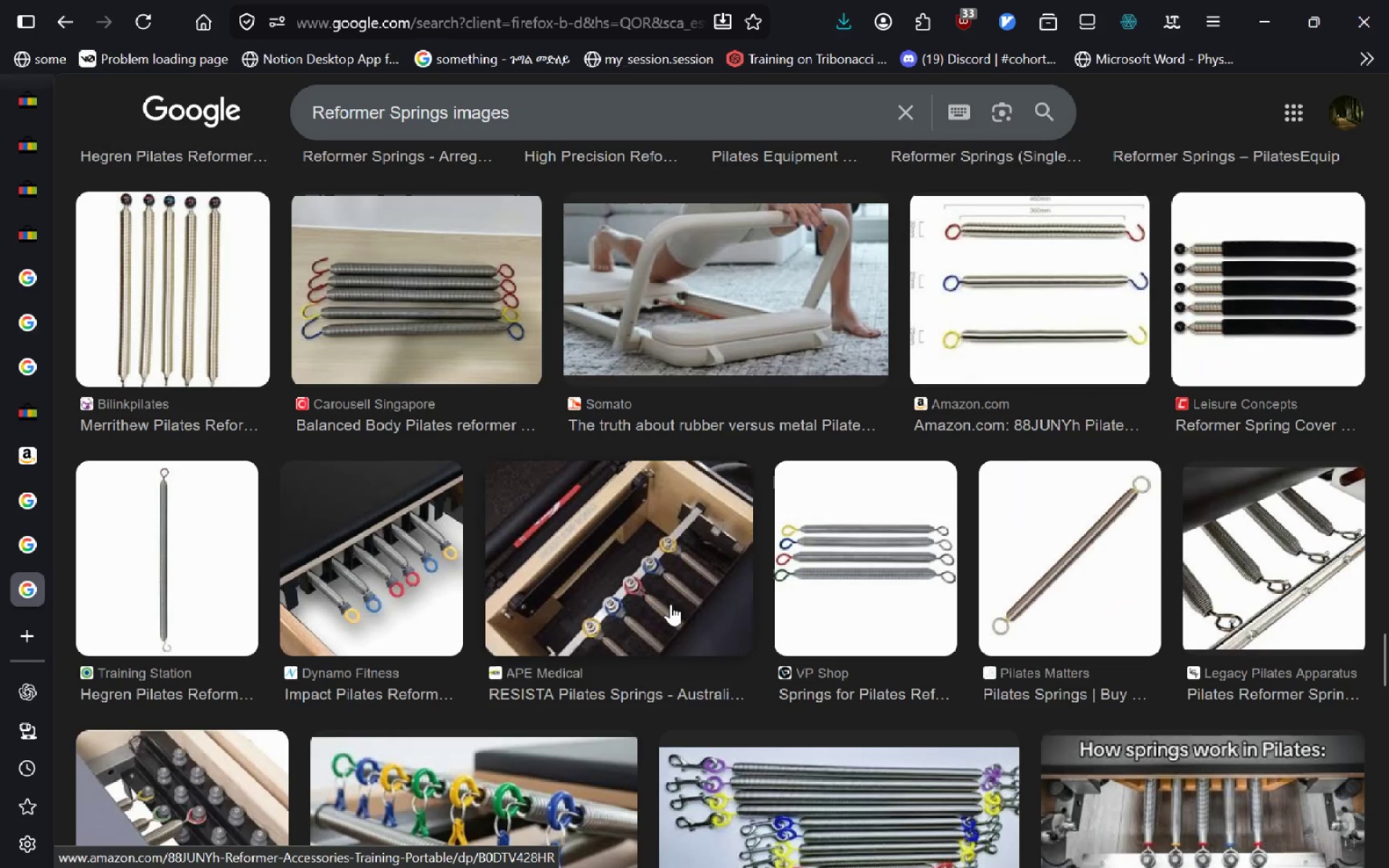 
wait(5.33)
 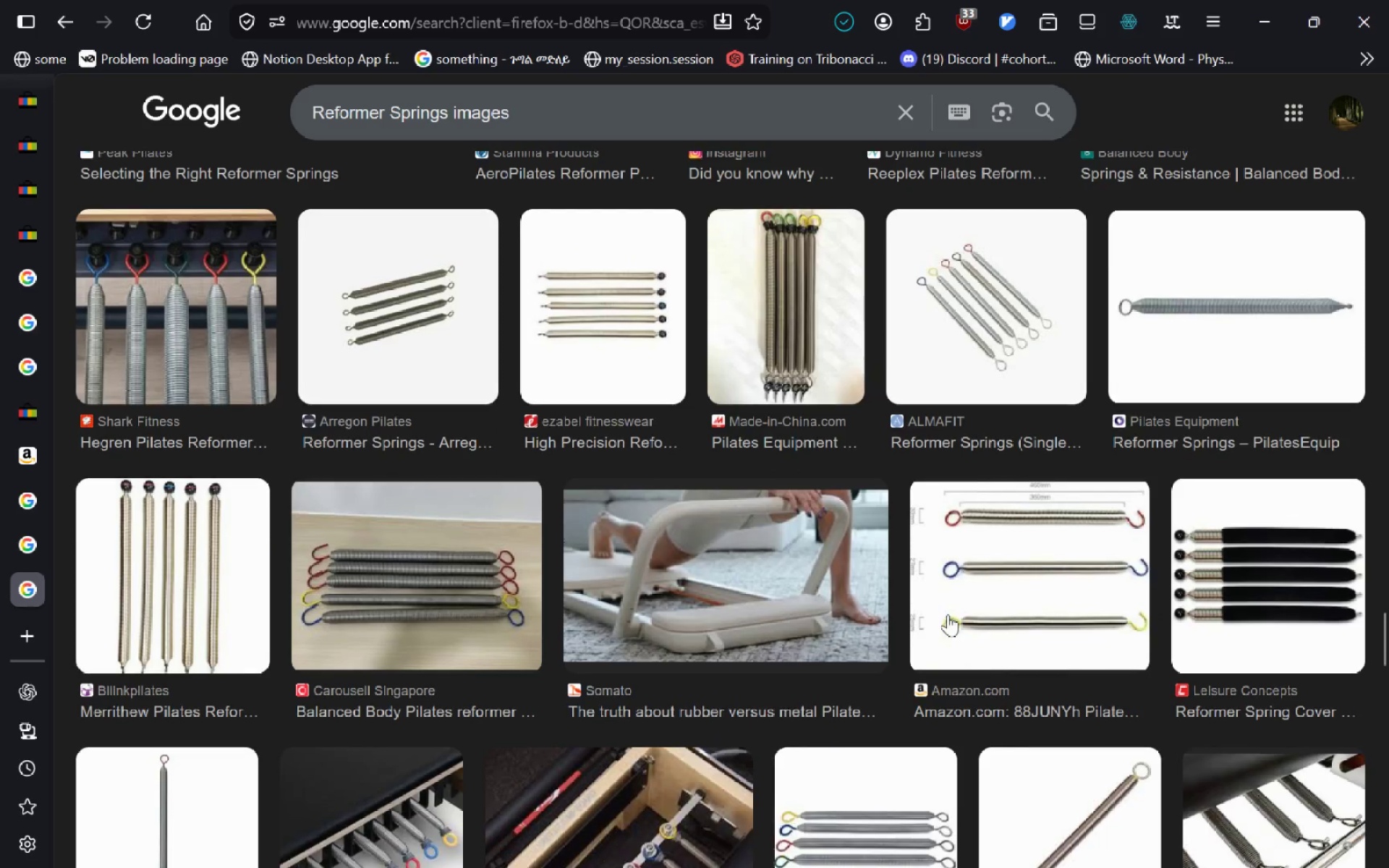 
right_click([553, 558])
 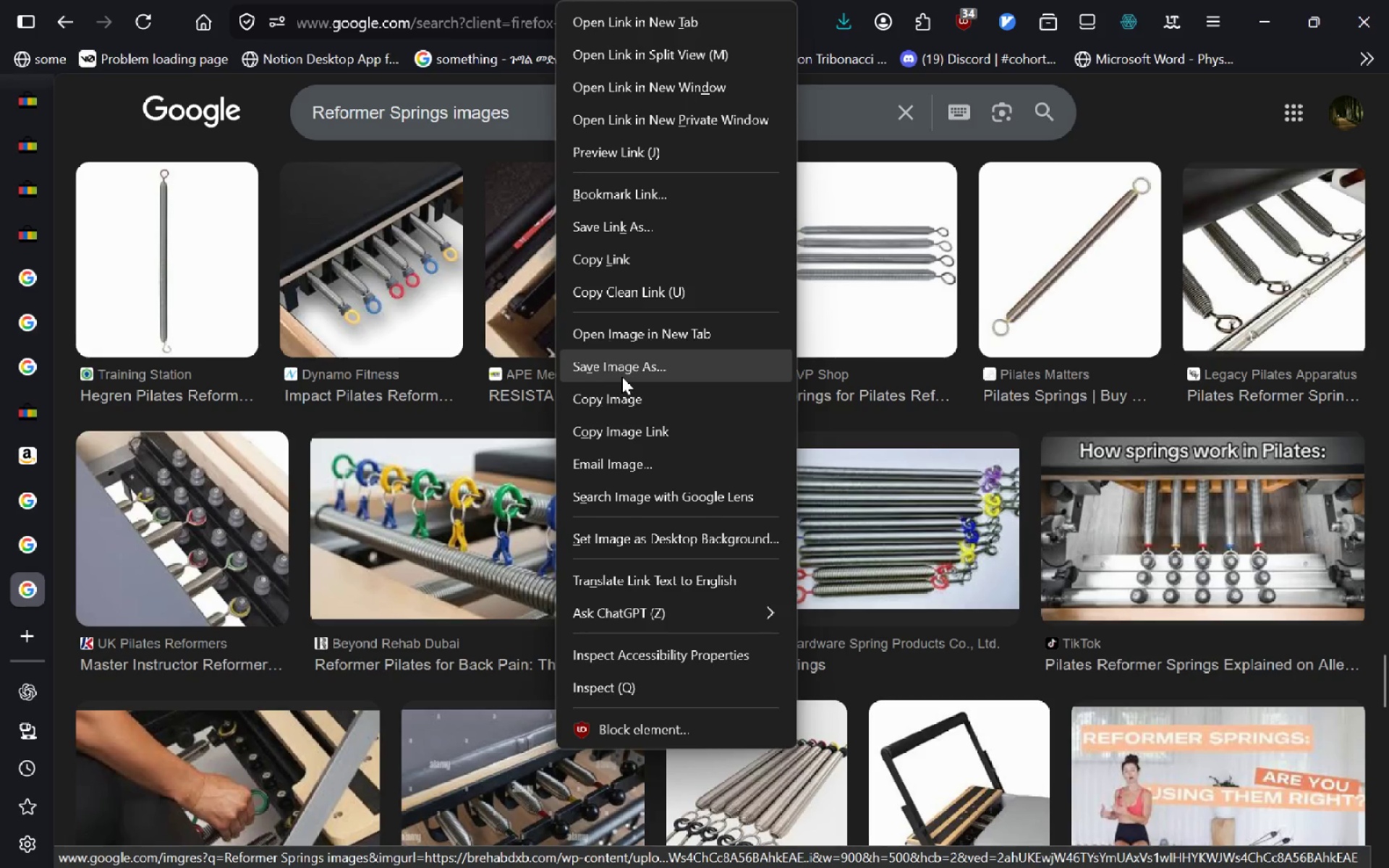 
left_click([621, 376])
 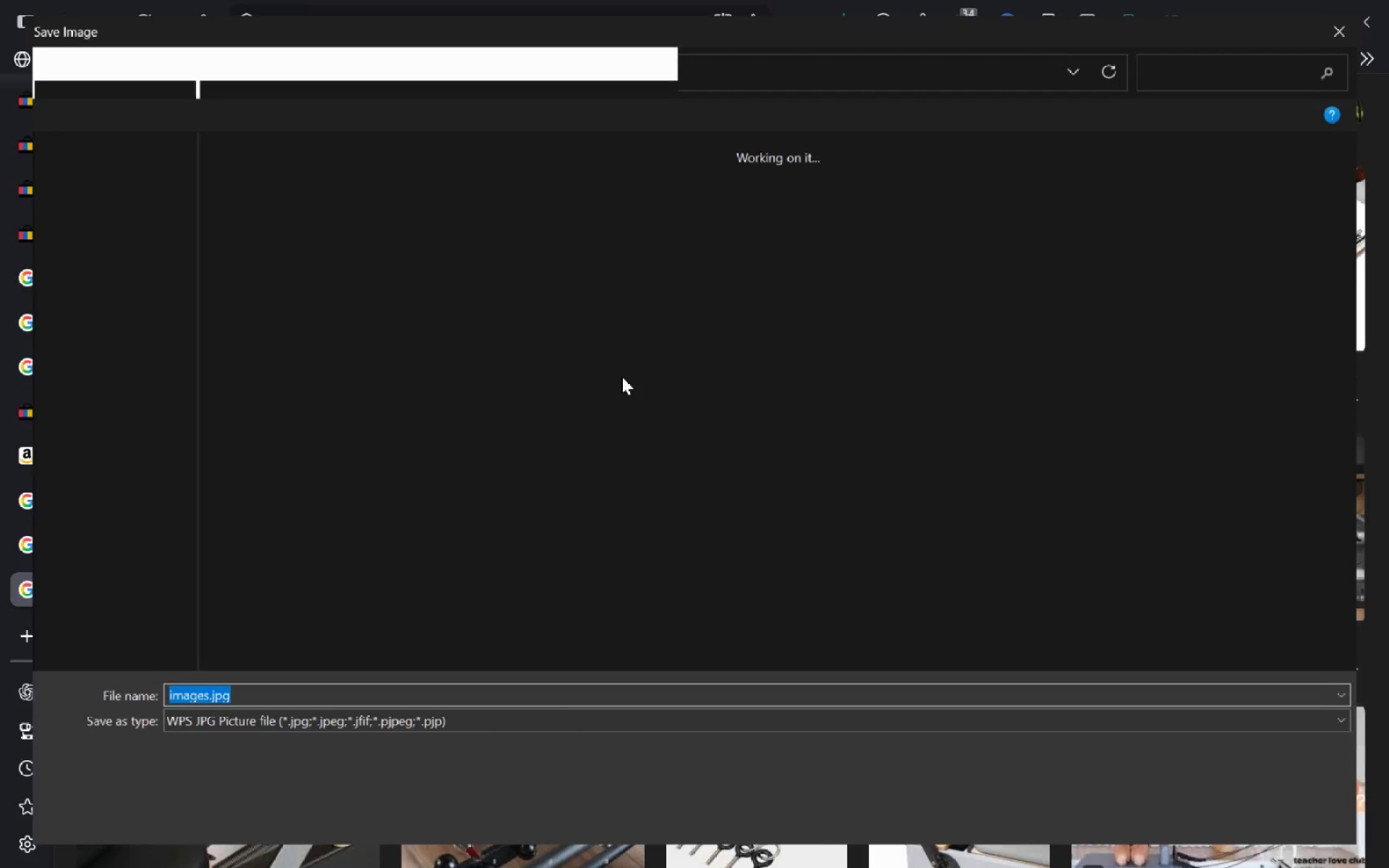 
type(image3)
 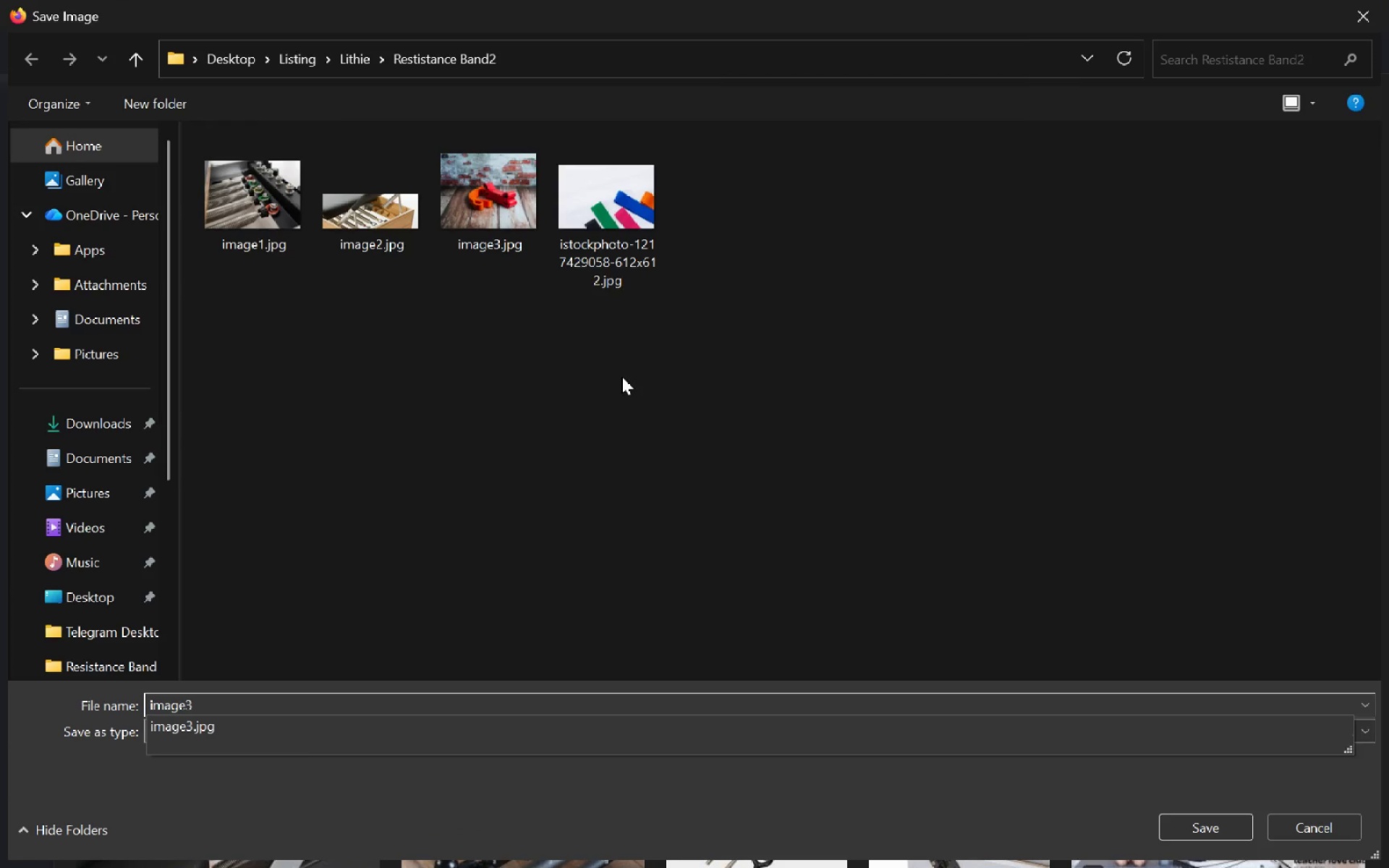 
key(Enter)
 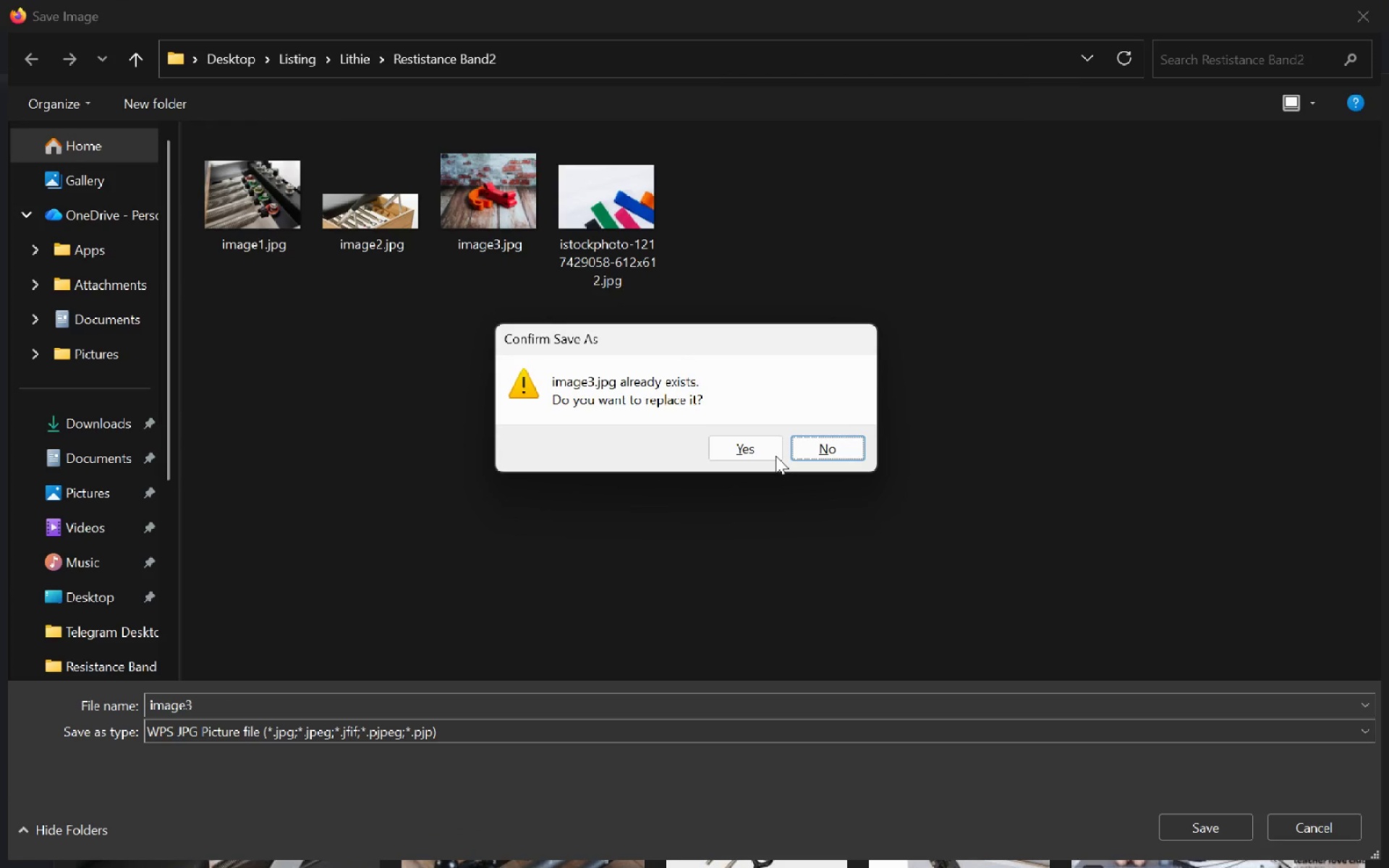 
left_click([776, 456])
 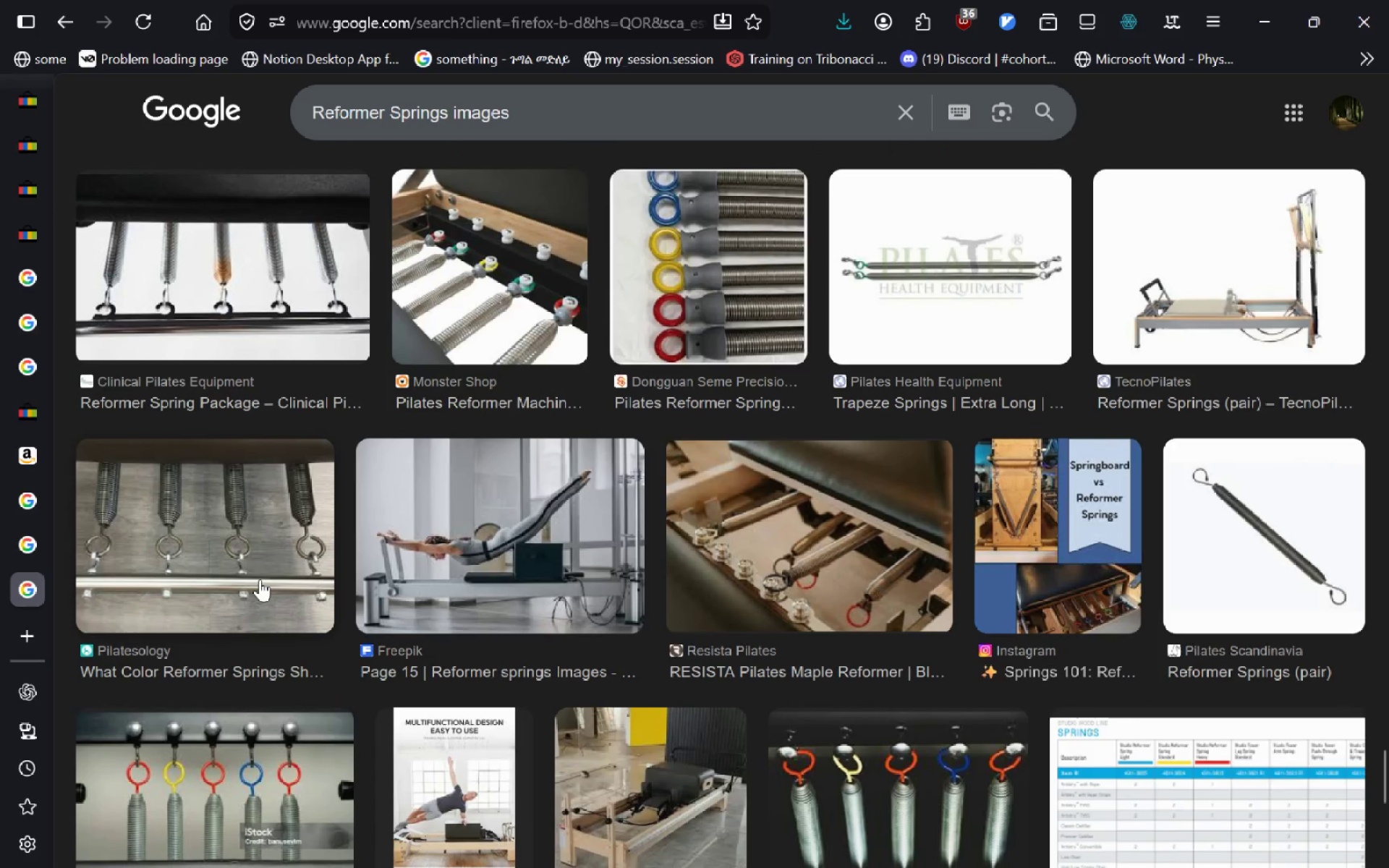 
wait(14.11)
 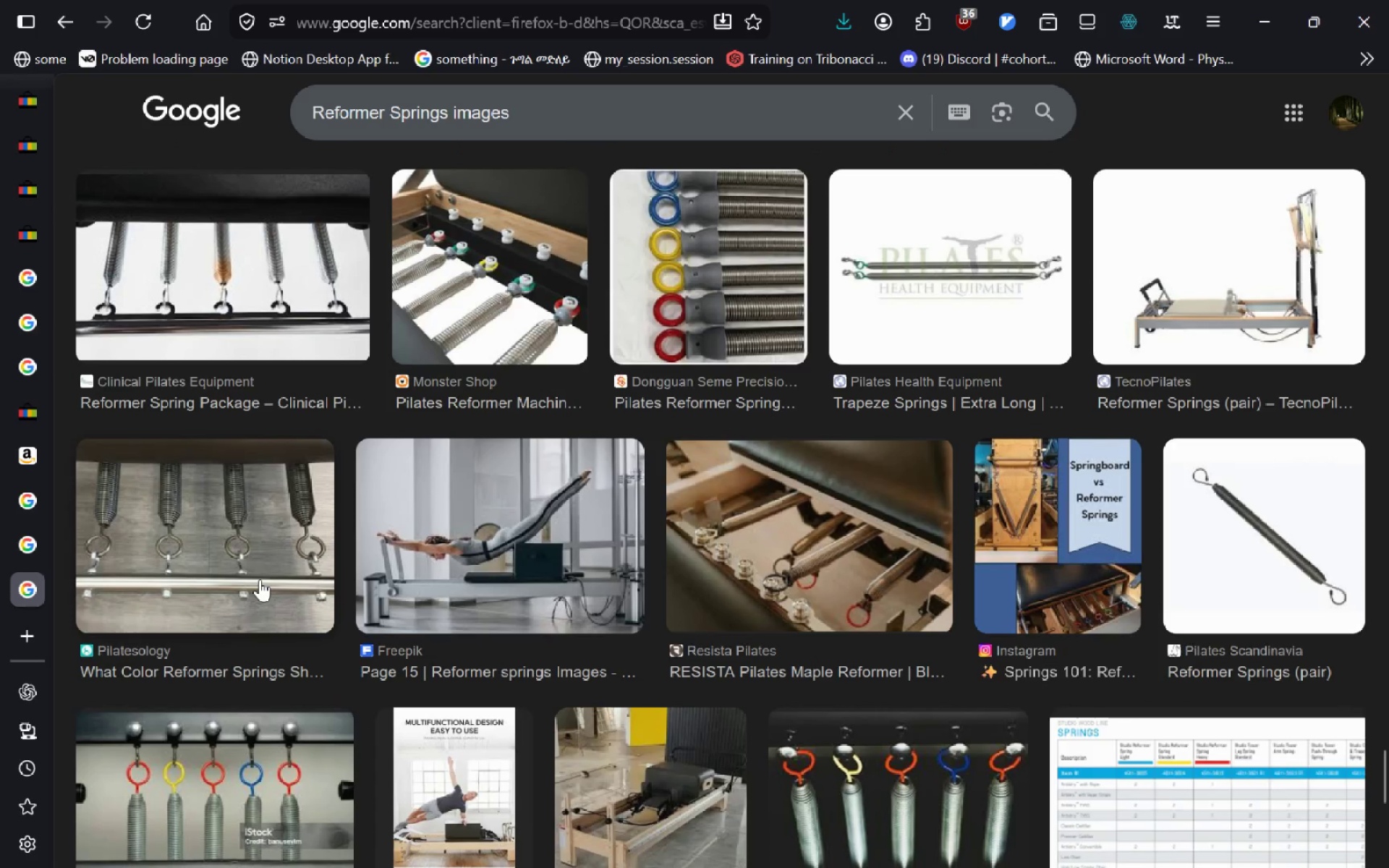 
right_click([531, 573])
 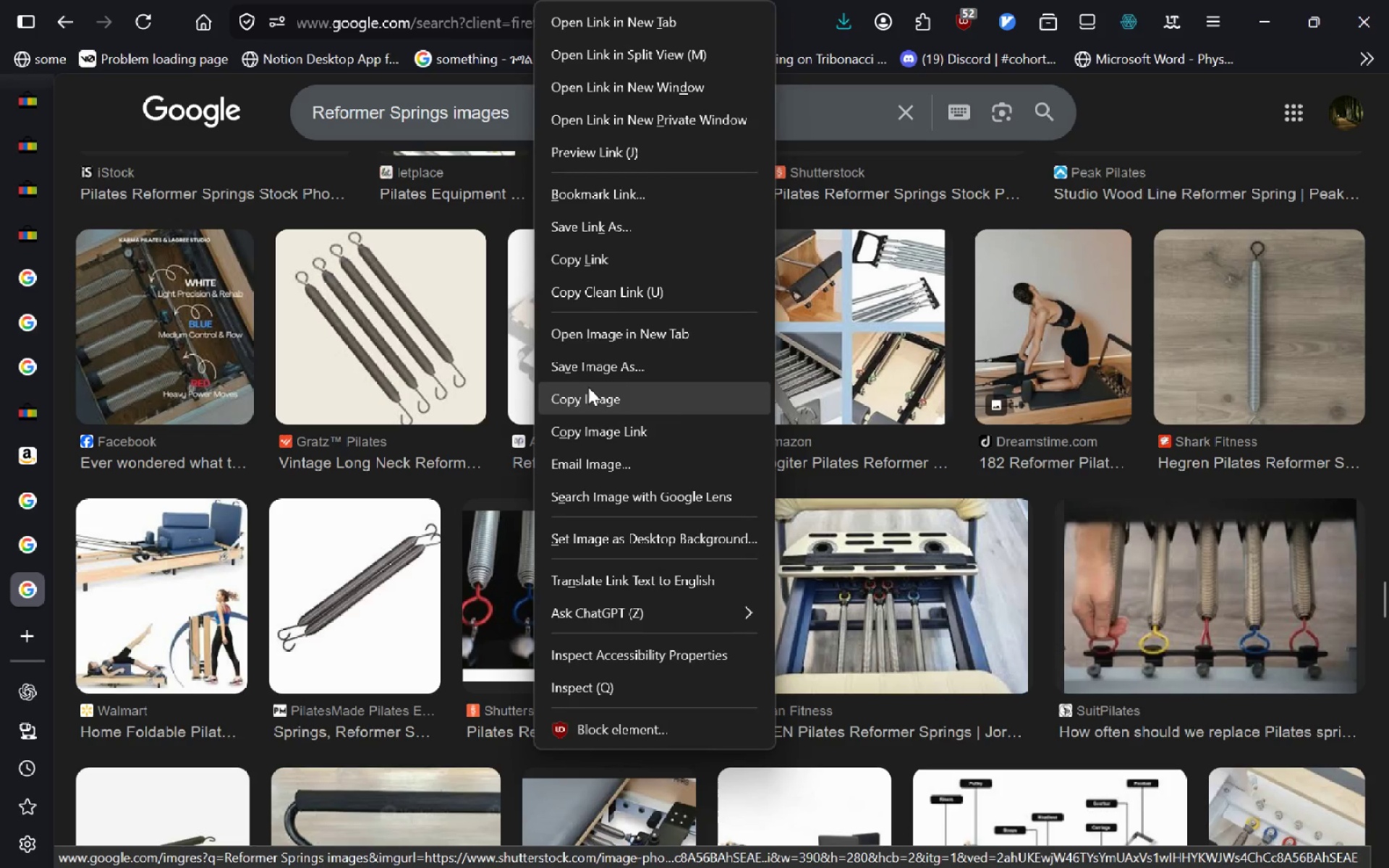 
left_click([591, 378])
 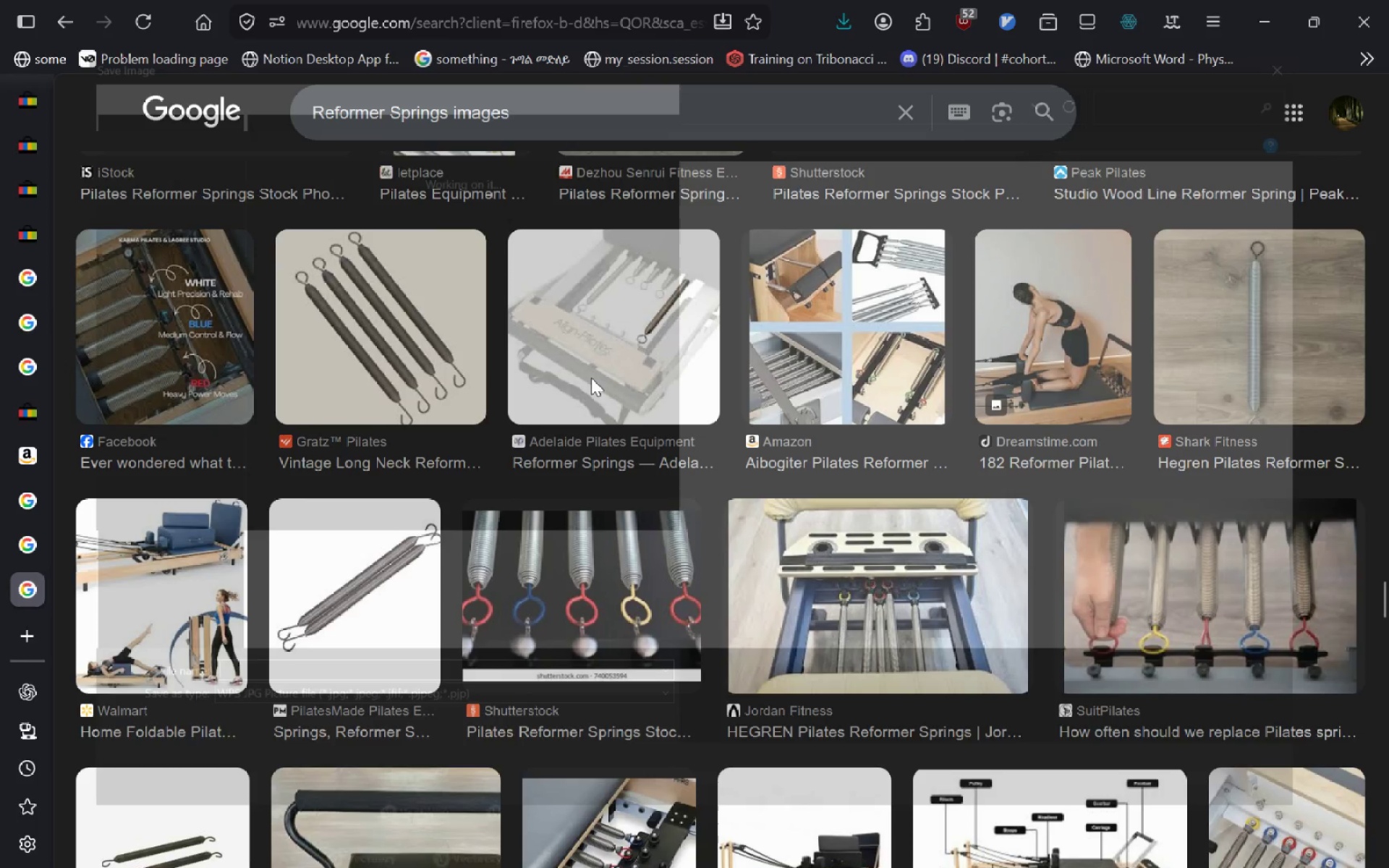 
type(image4)
 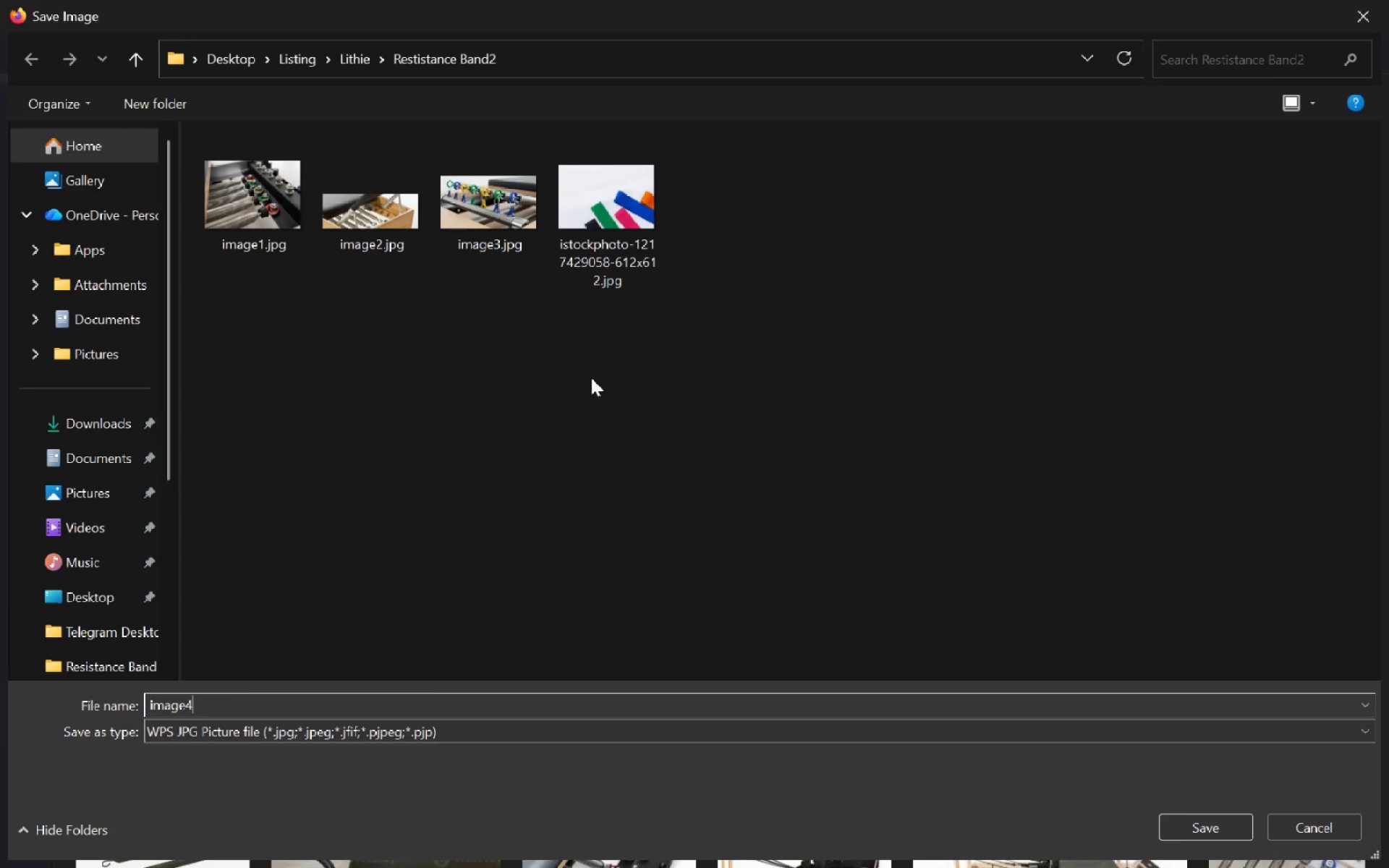 
key(Enter)
 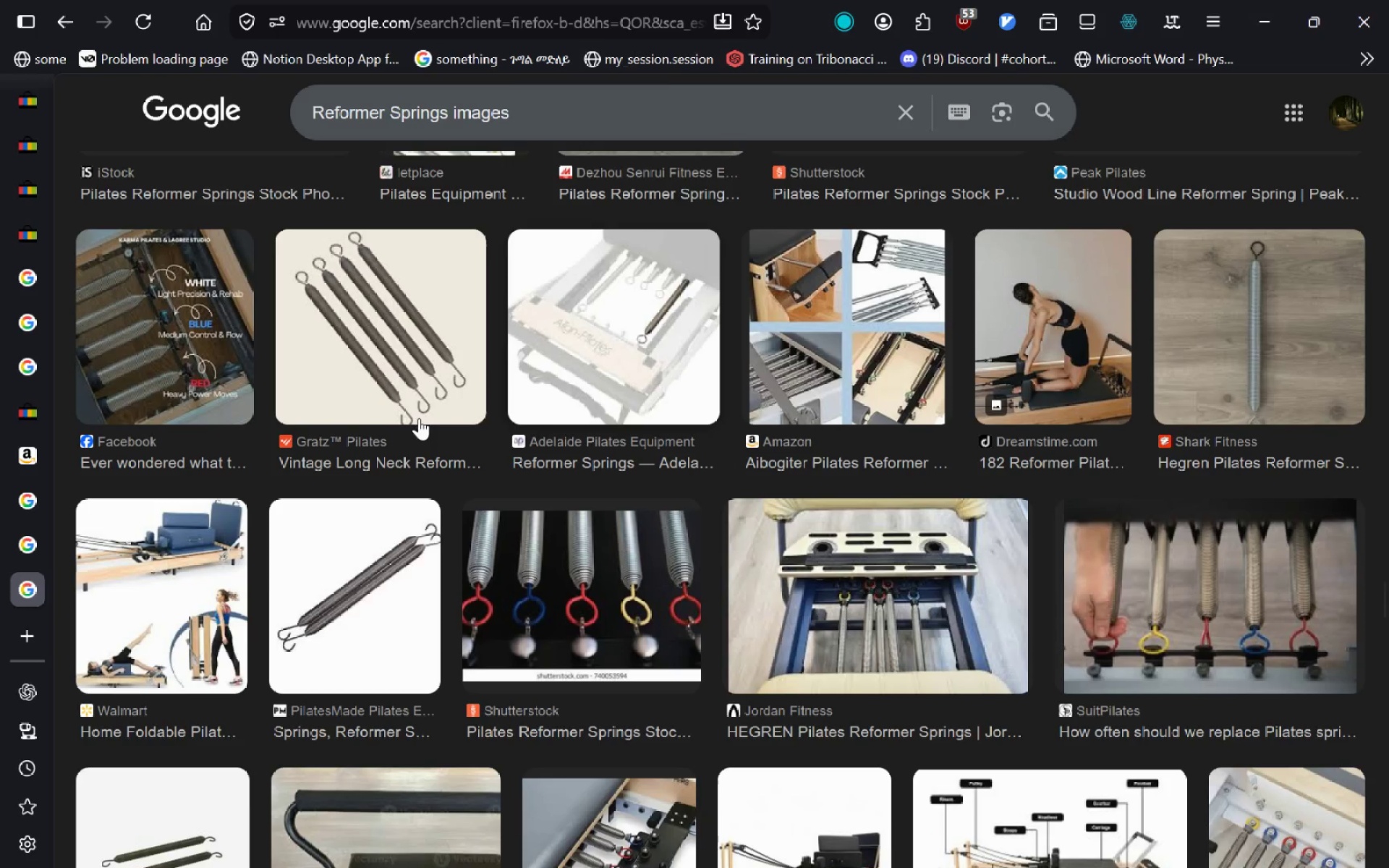 
mouse_move([32, 148])
 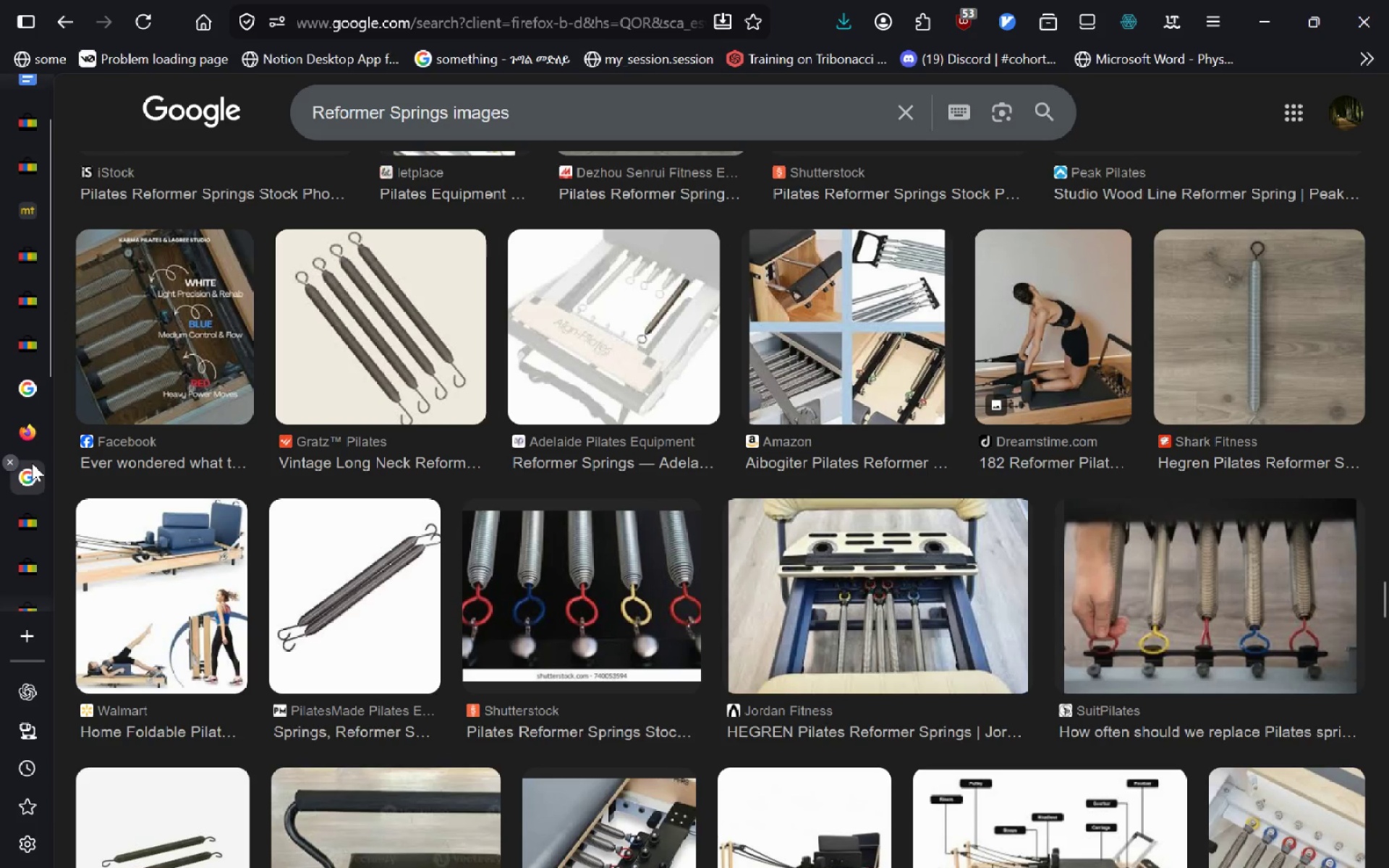 
left_click([14, 120])
 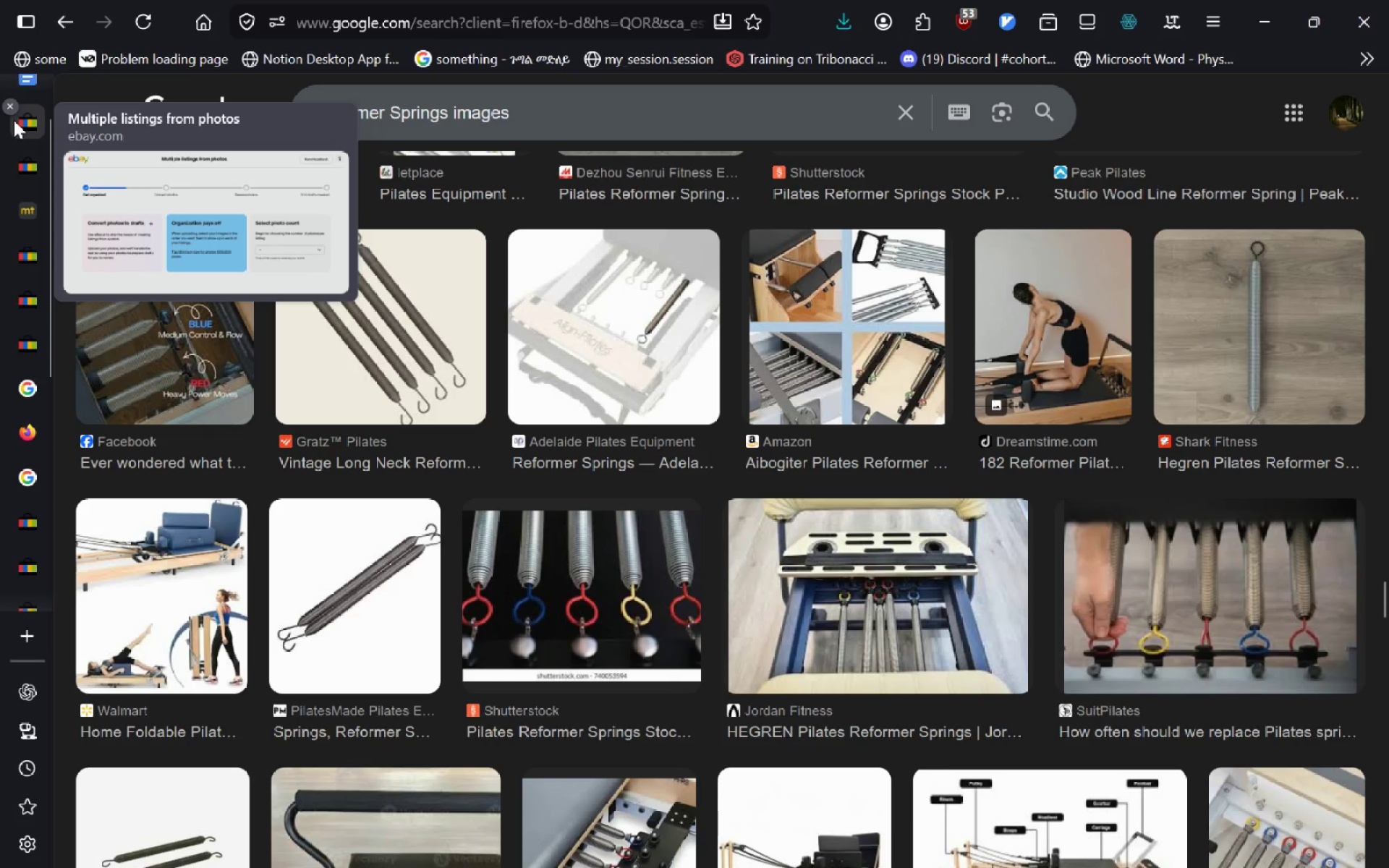 
left_click([27, 160])
 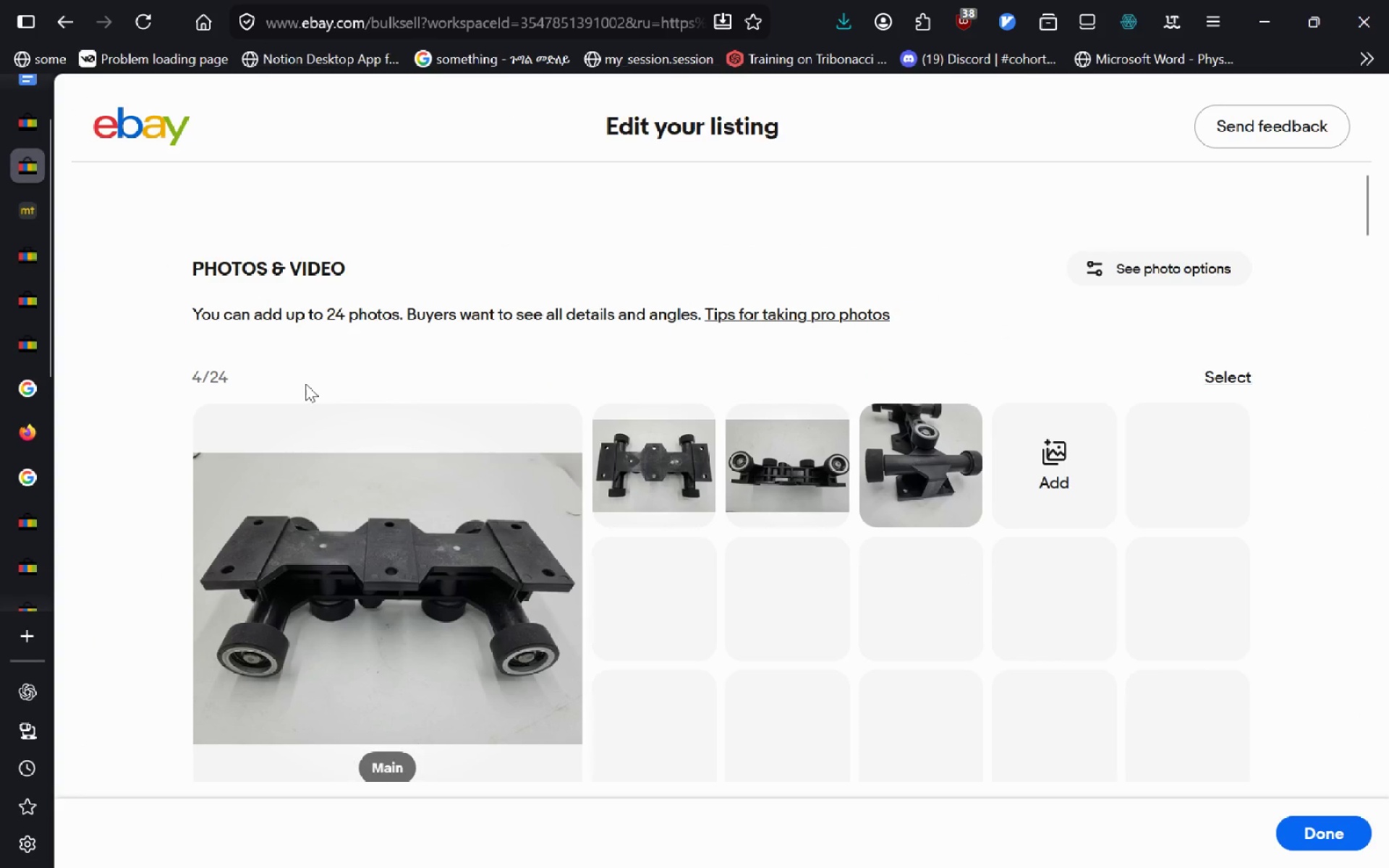 
mouse_move([364, 544])
 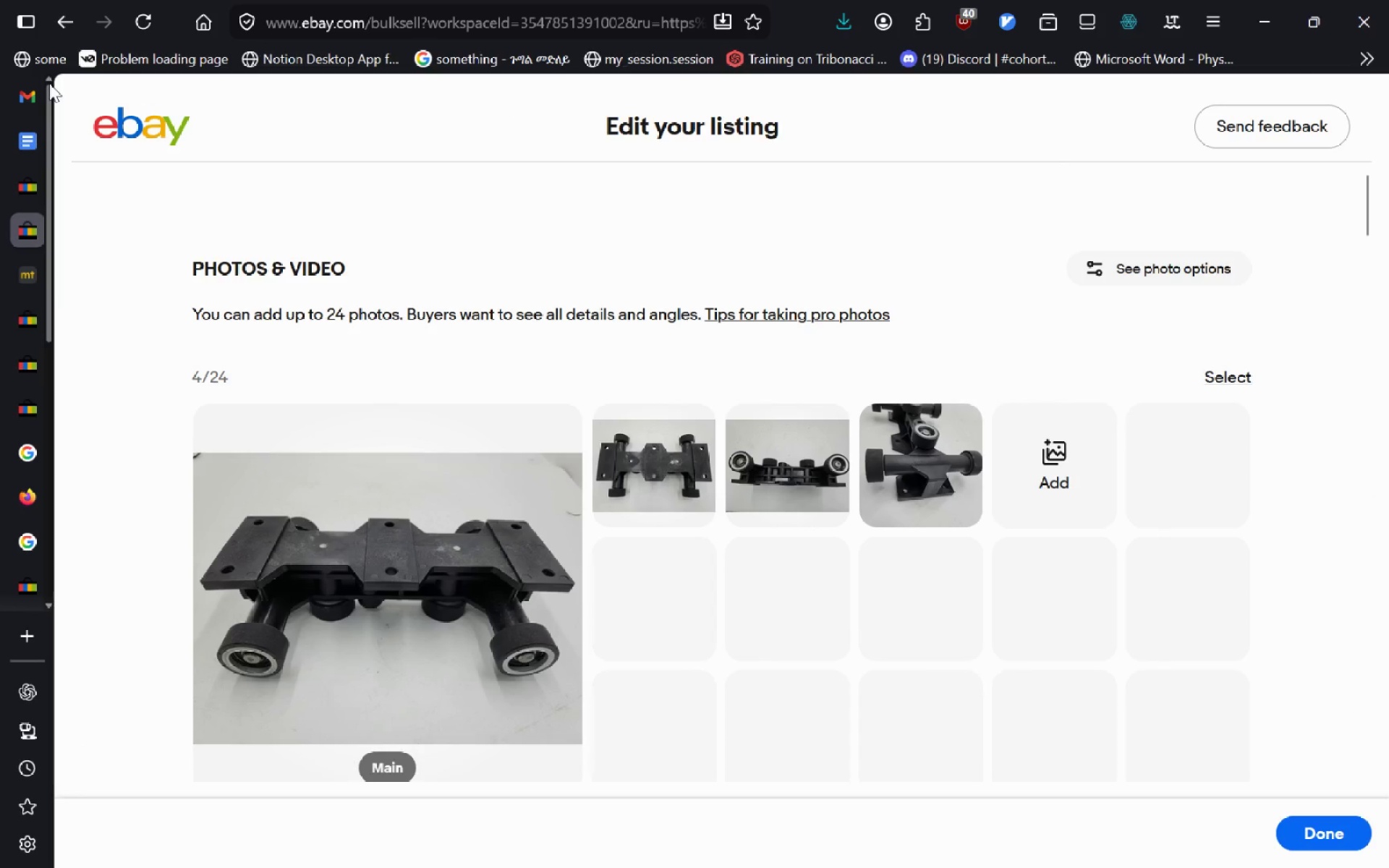 
left_click([33, 334])
 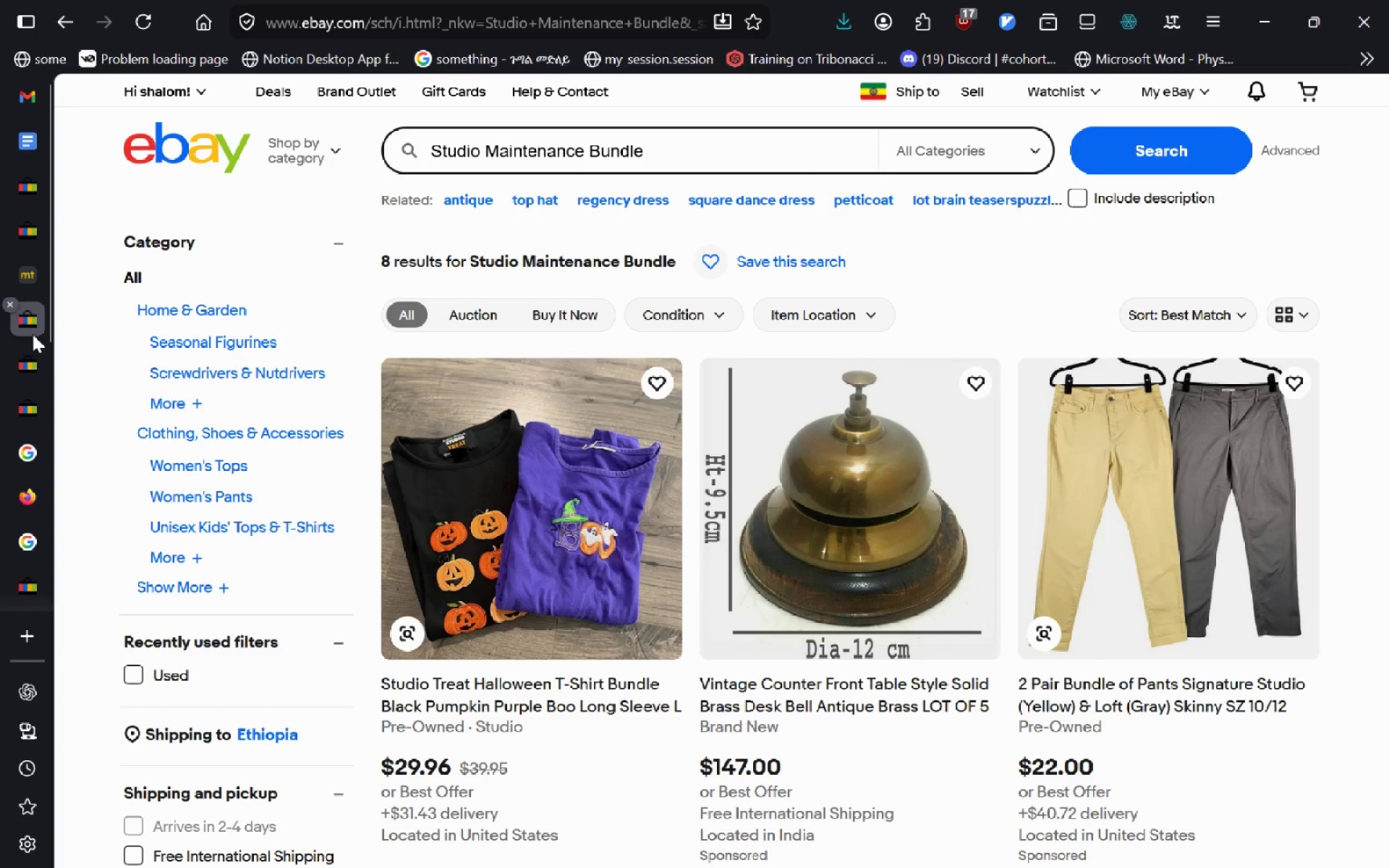 
key(Control+W)
 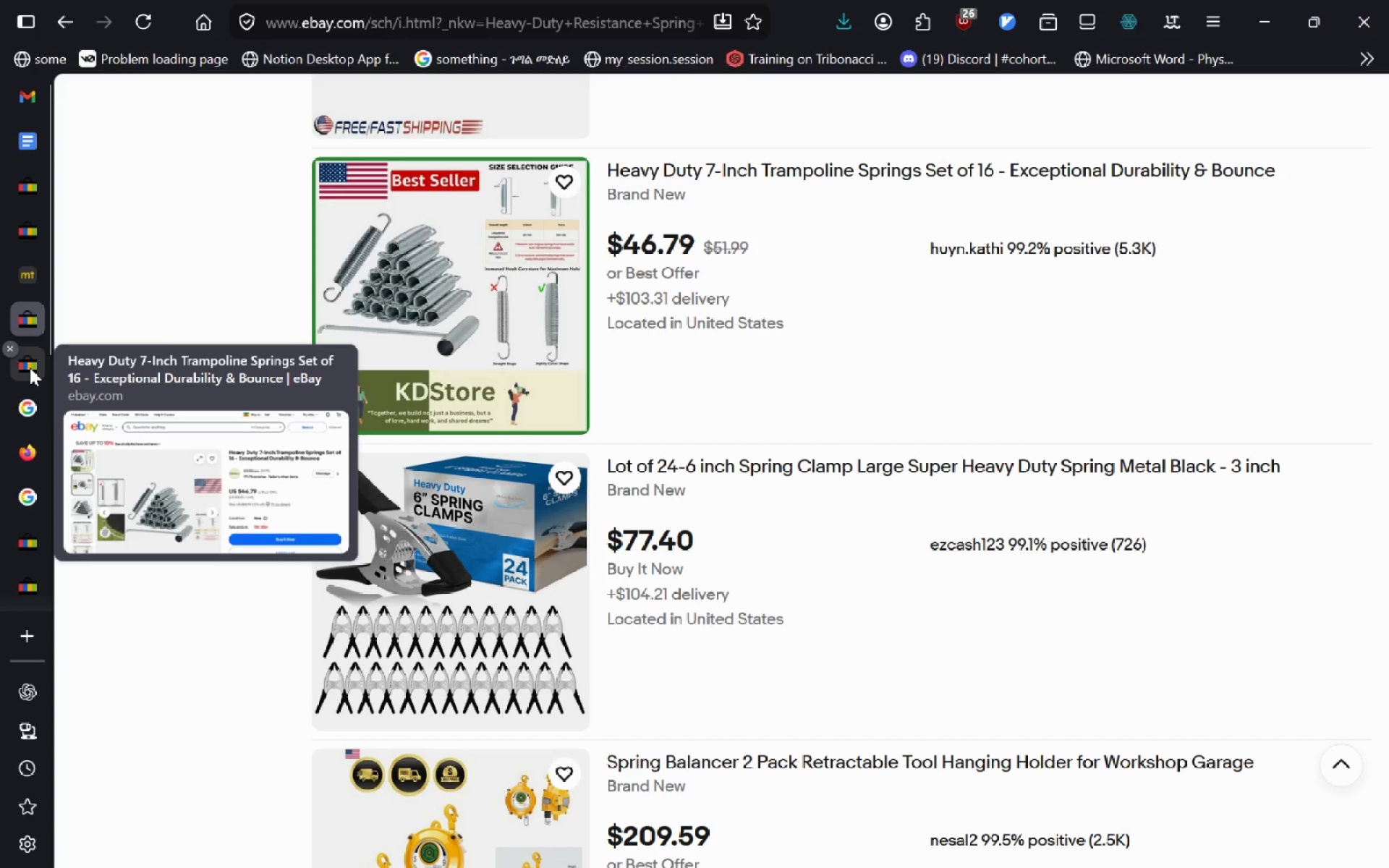 
key(Control+ControlLeft)
 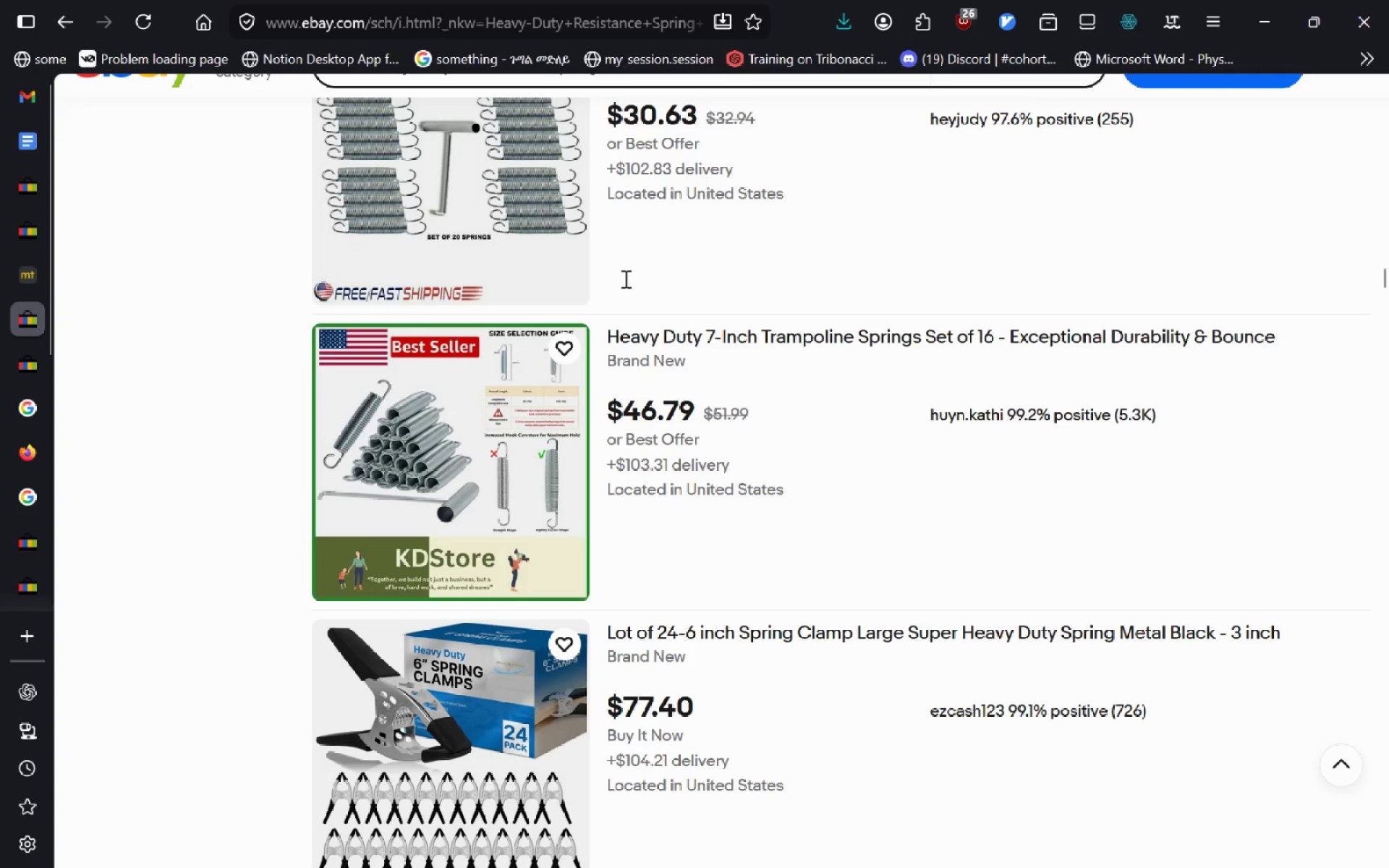 
hold_key(key=ControlLeft, duration=0.94)
 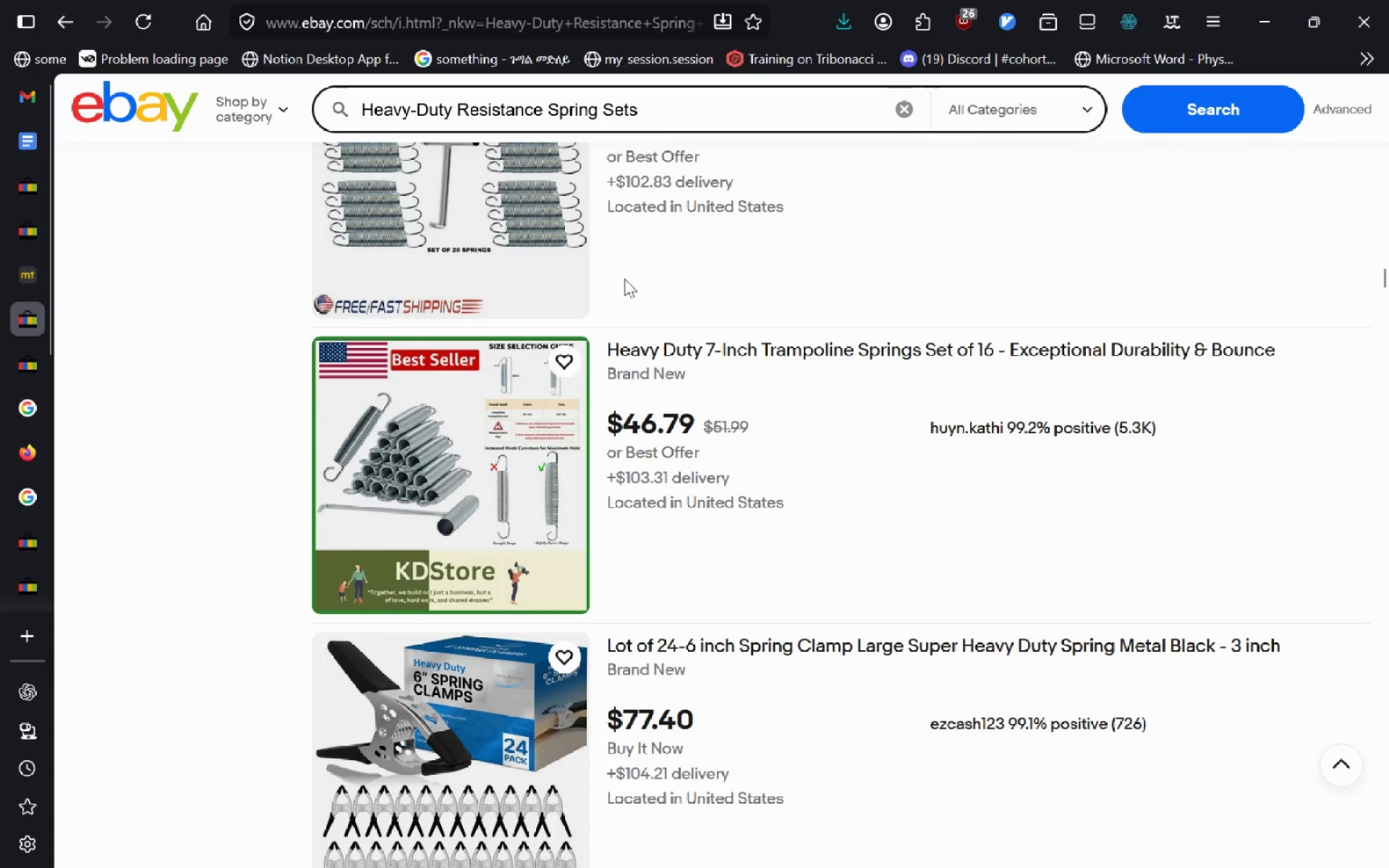 
left_click([624, 278])
 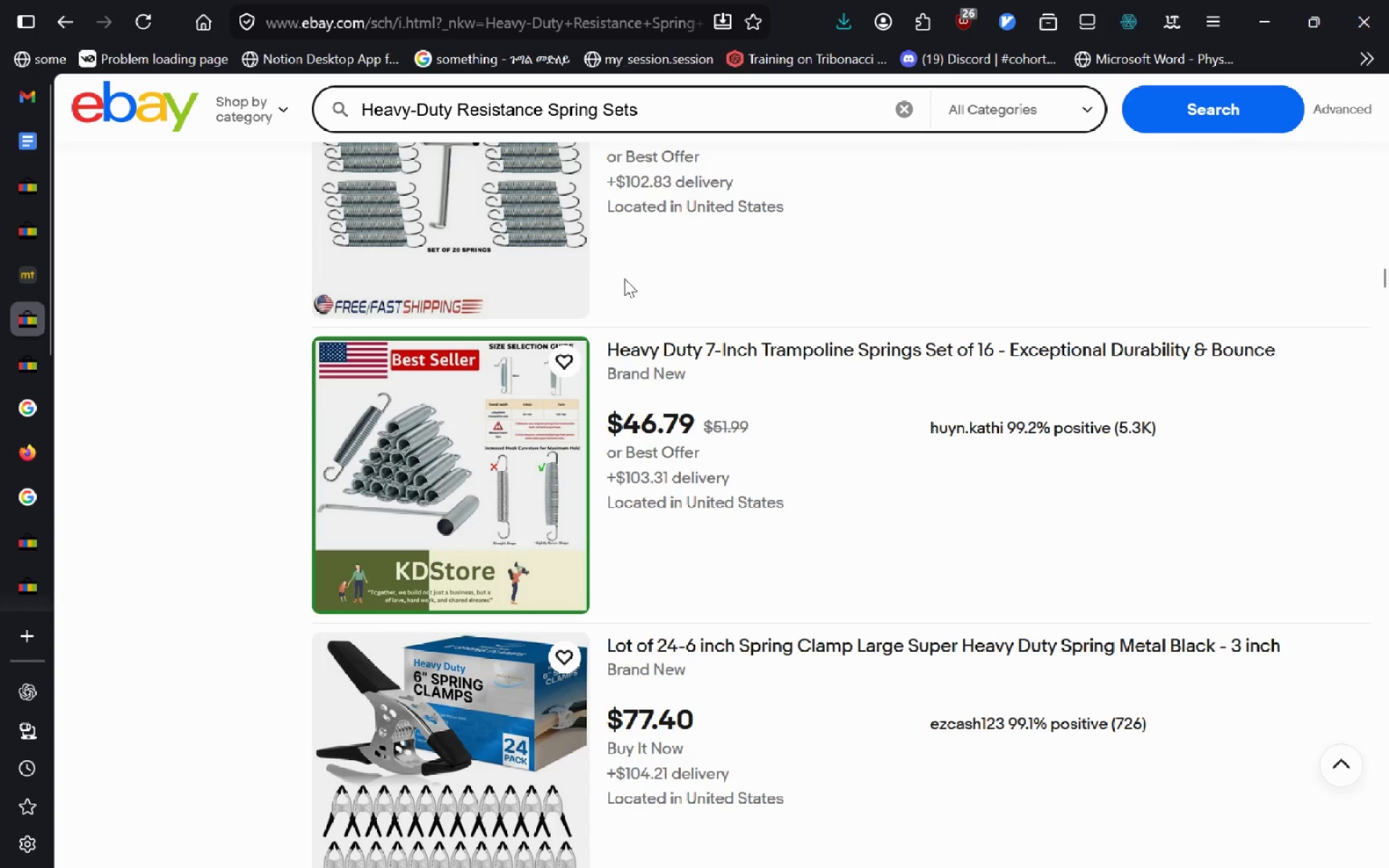 
key(Control+W)
 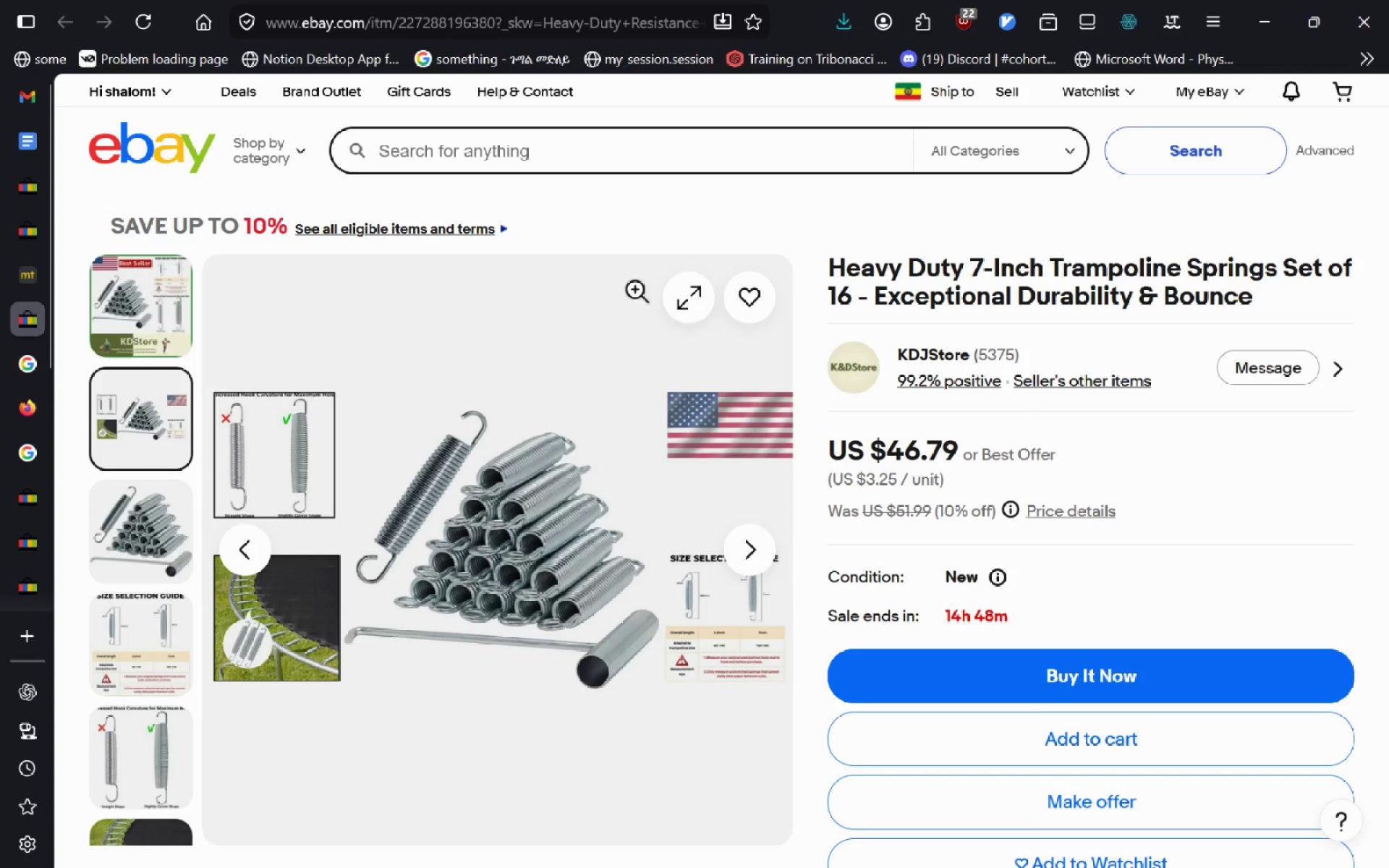 
key(Control+W)
 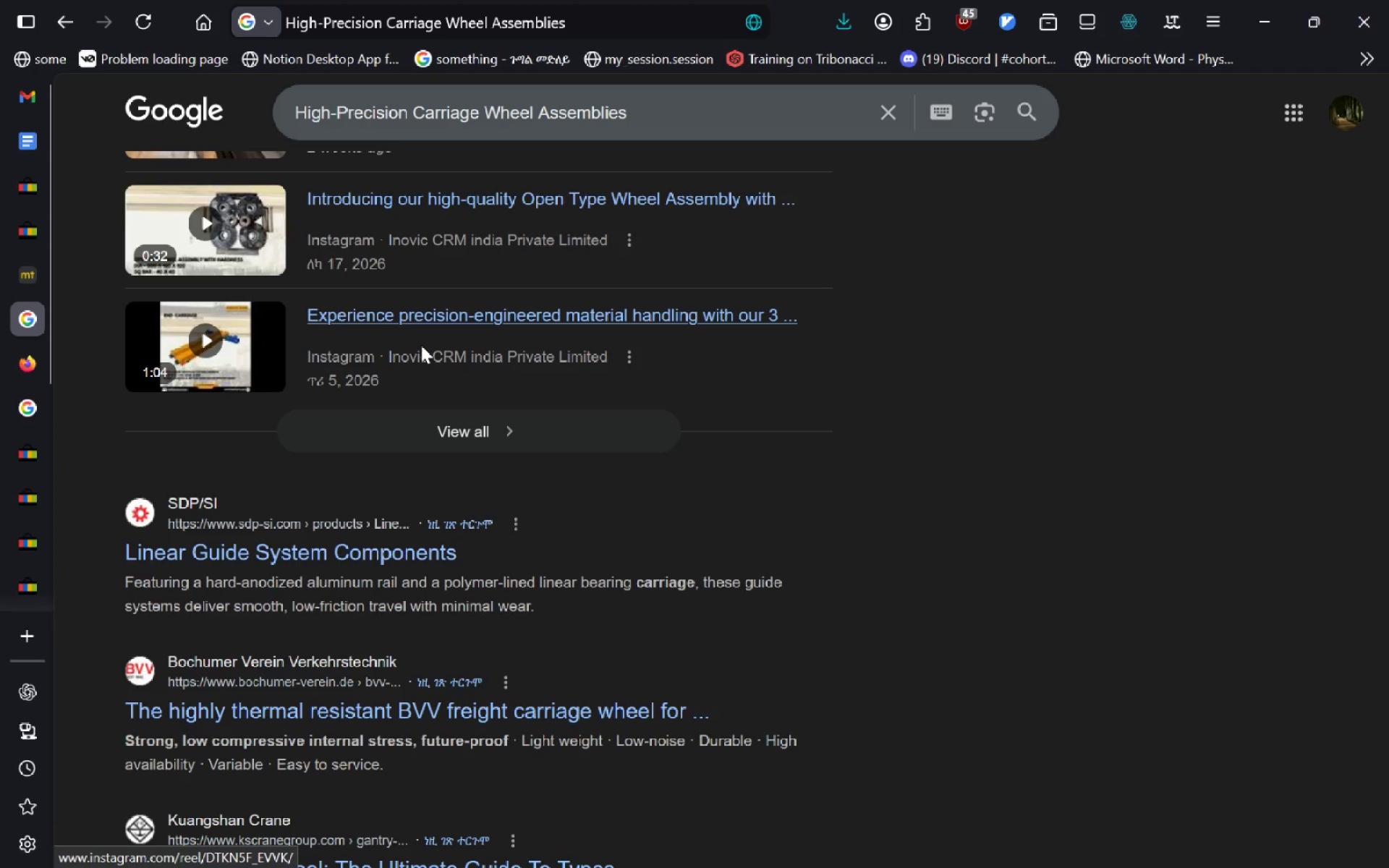 
key(Control+W)
 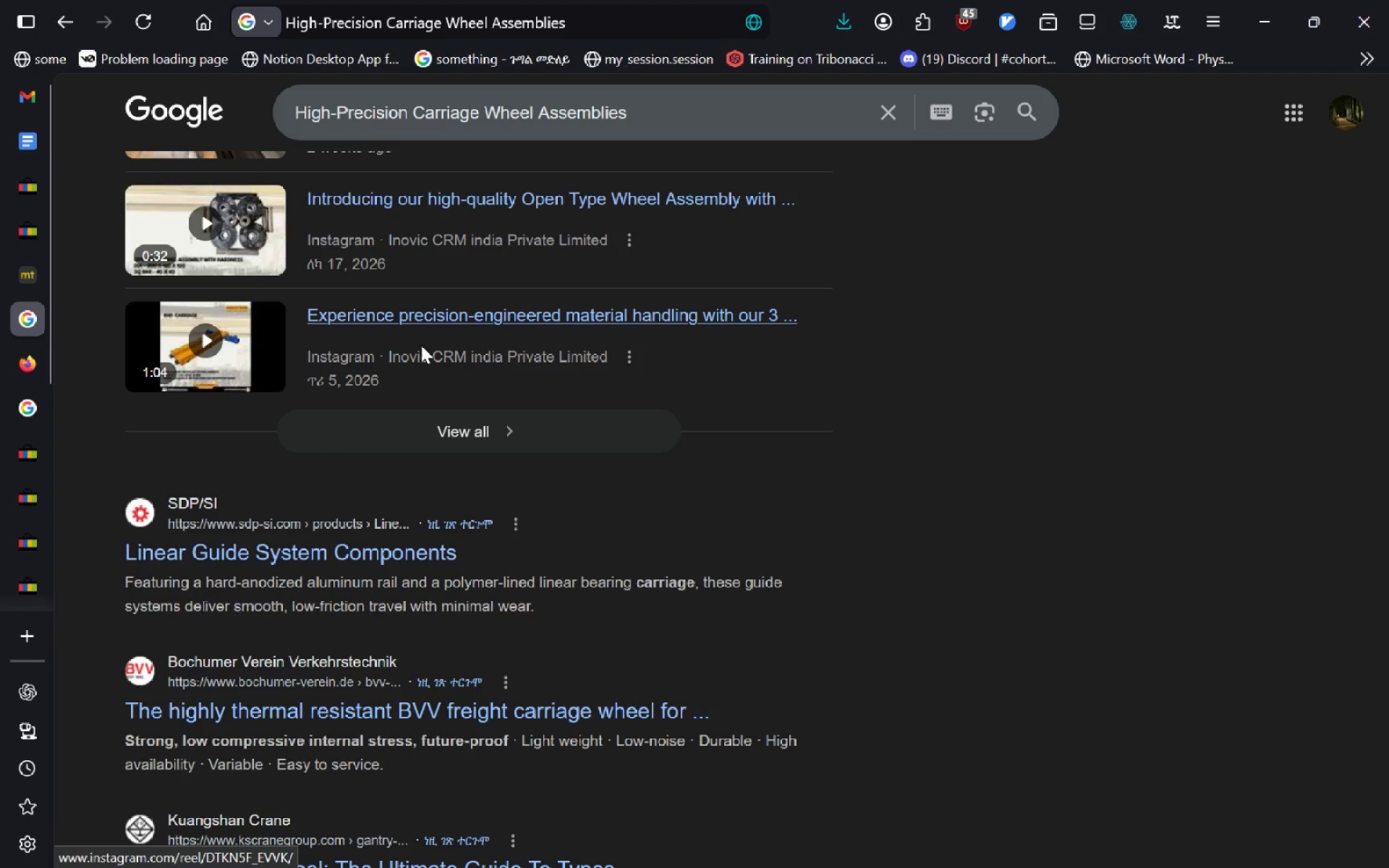 
key(Control+W)
 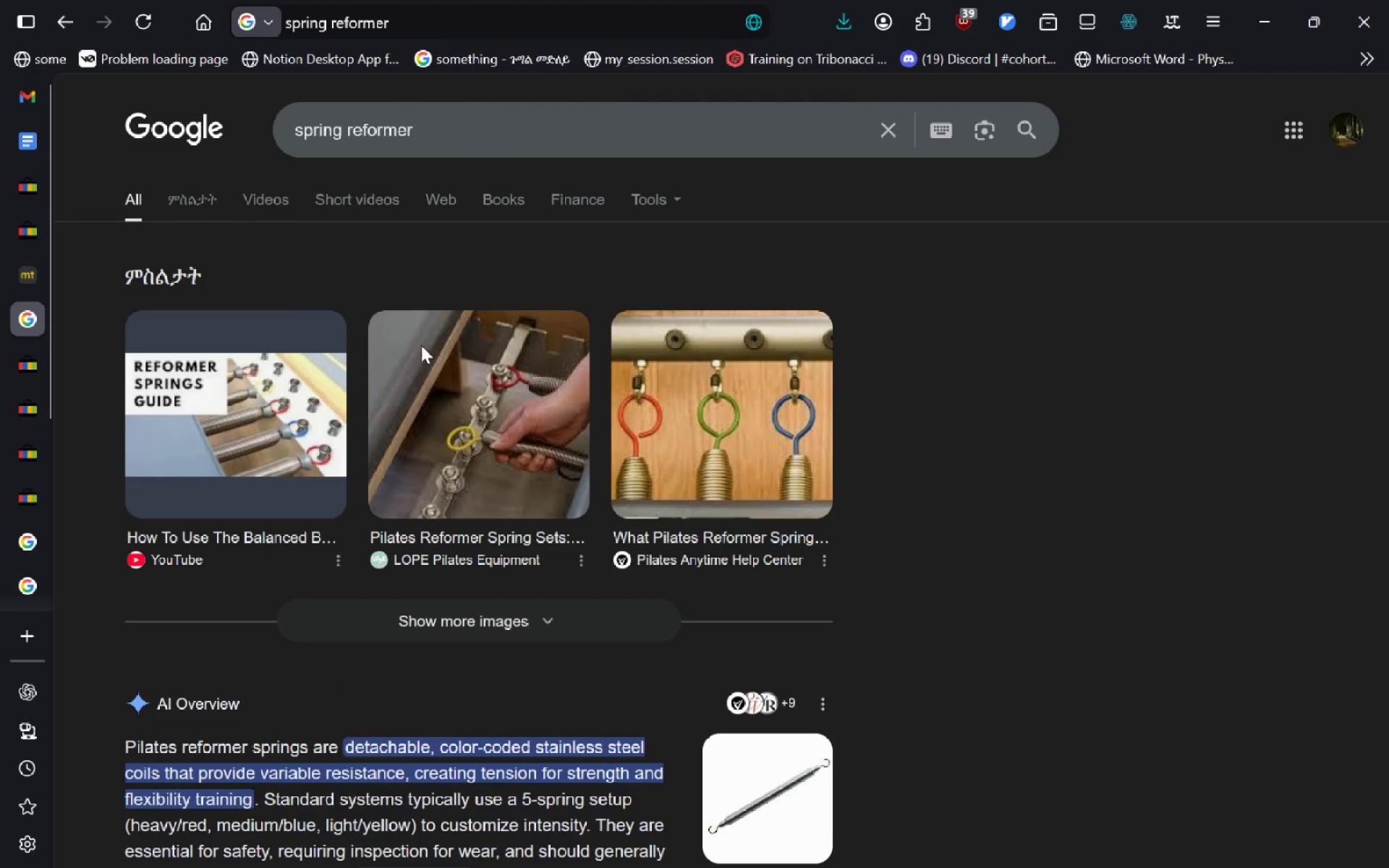 
key(Control+W)
 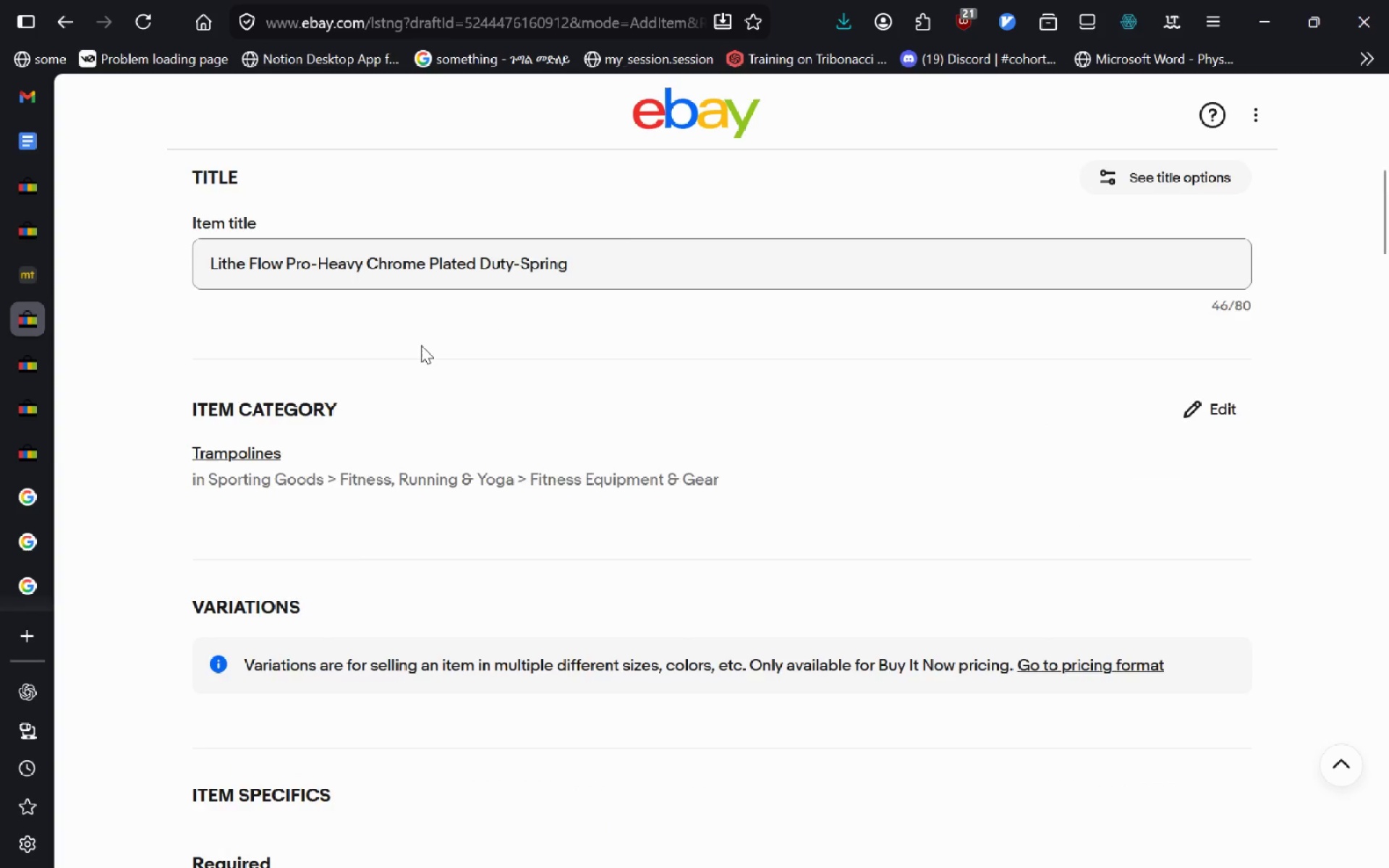 
wait(5.72)
 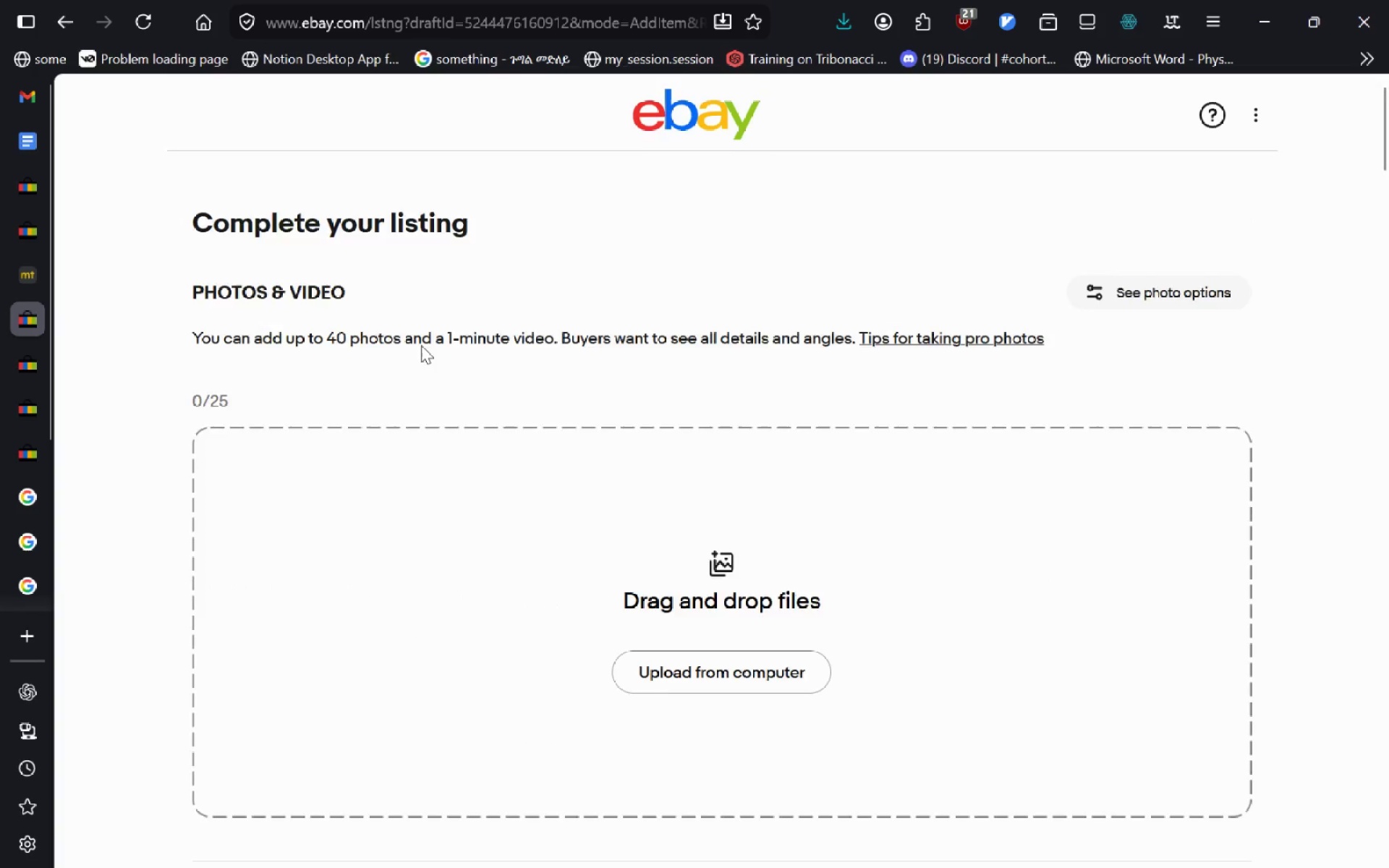 
key(Alt+Tab)
 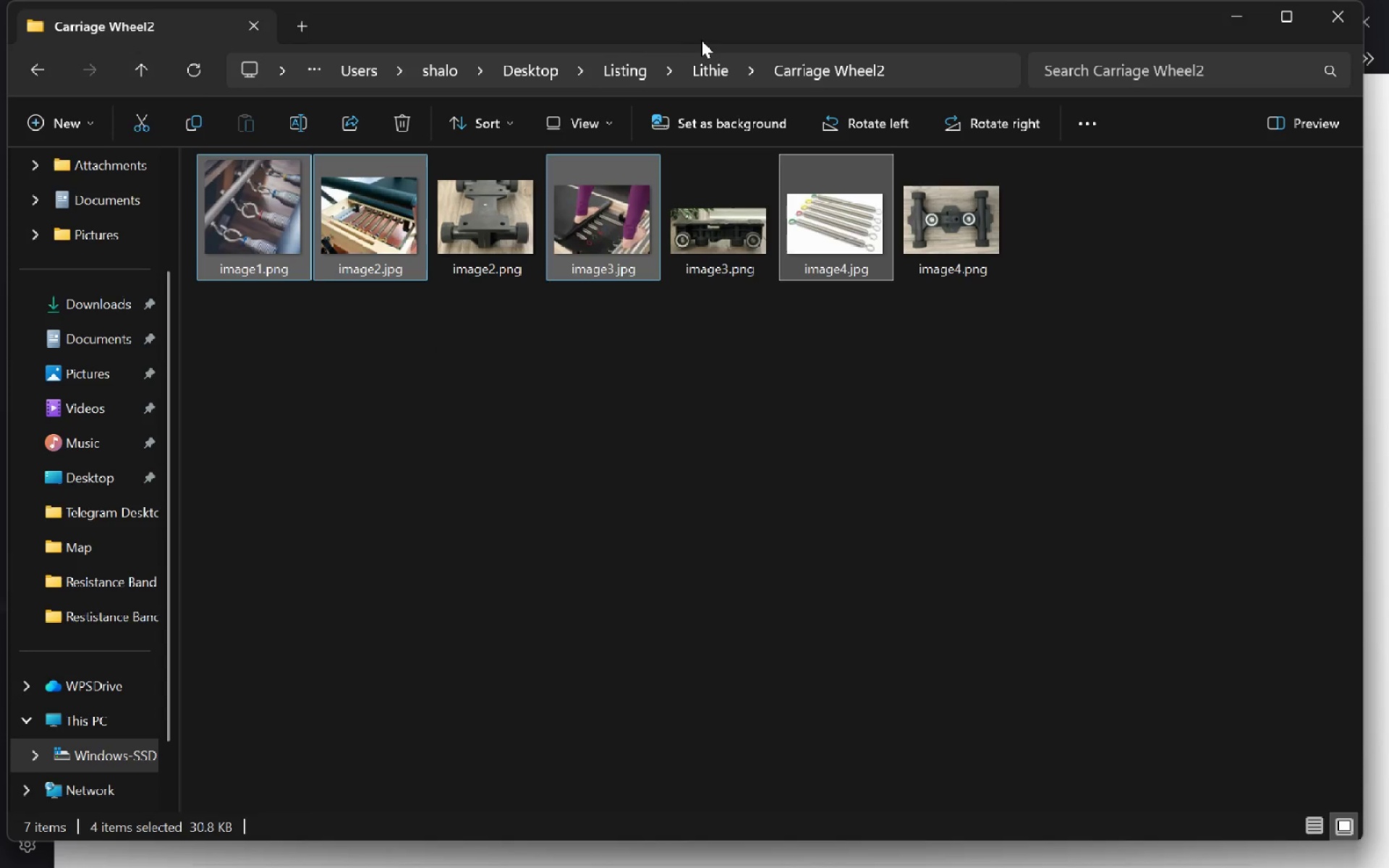 
left_click([710, 64])
 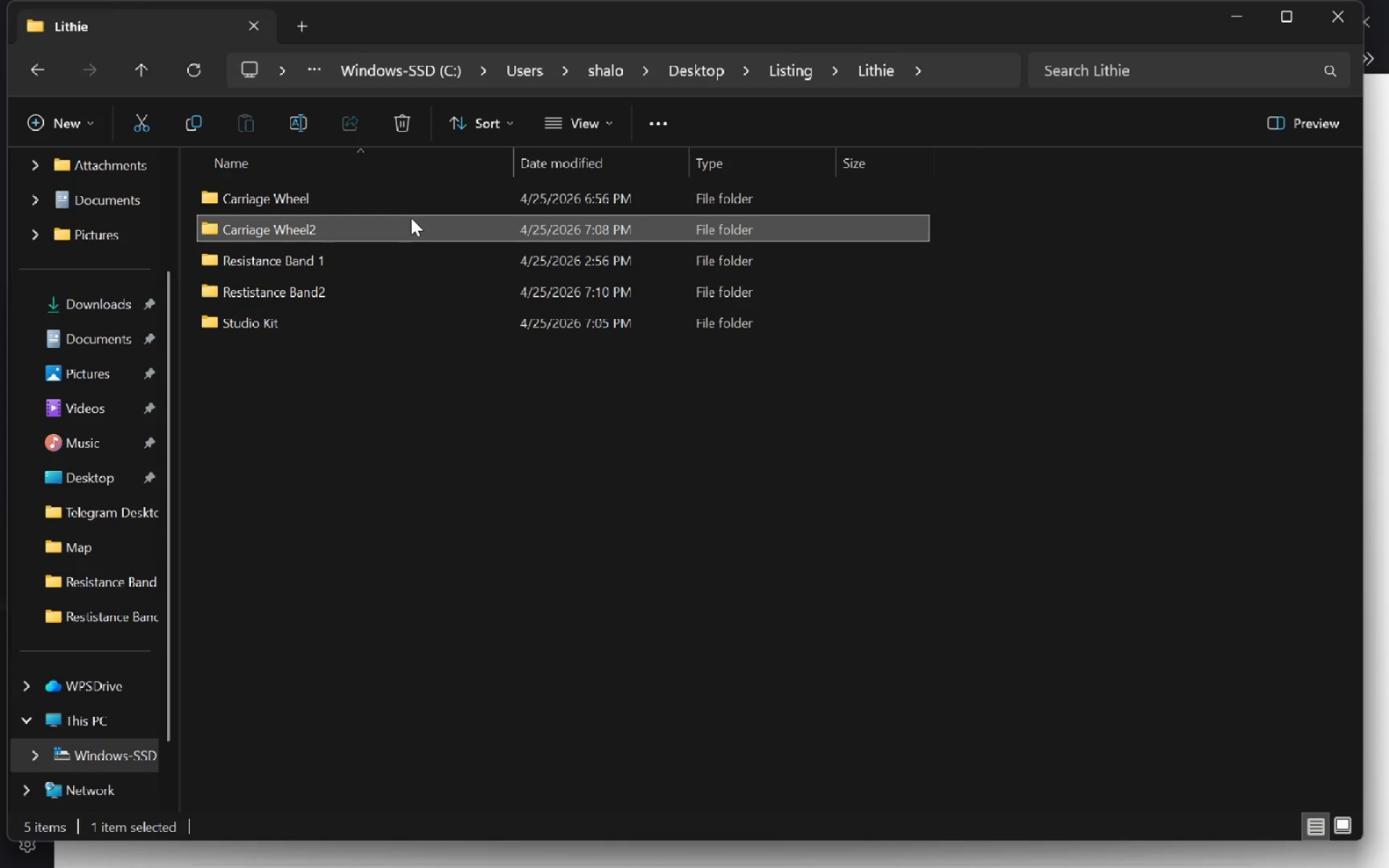 
double_click([411, 218])
 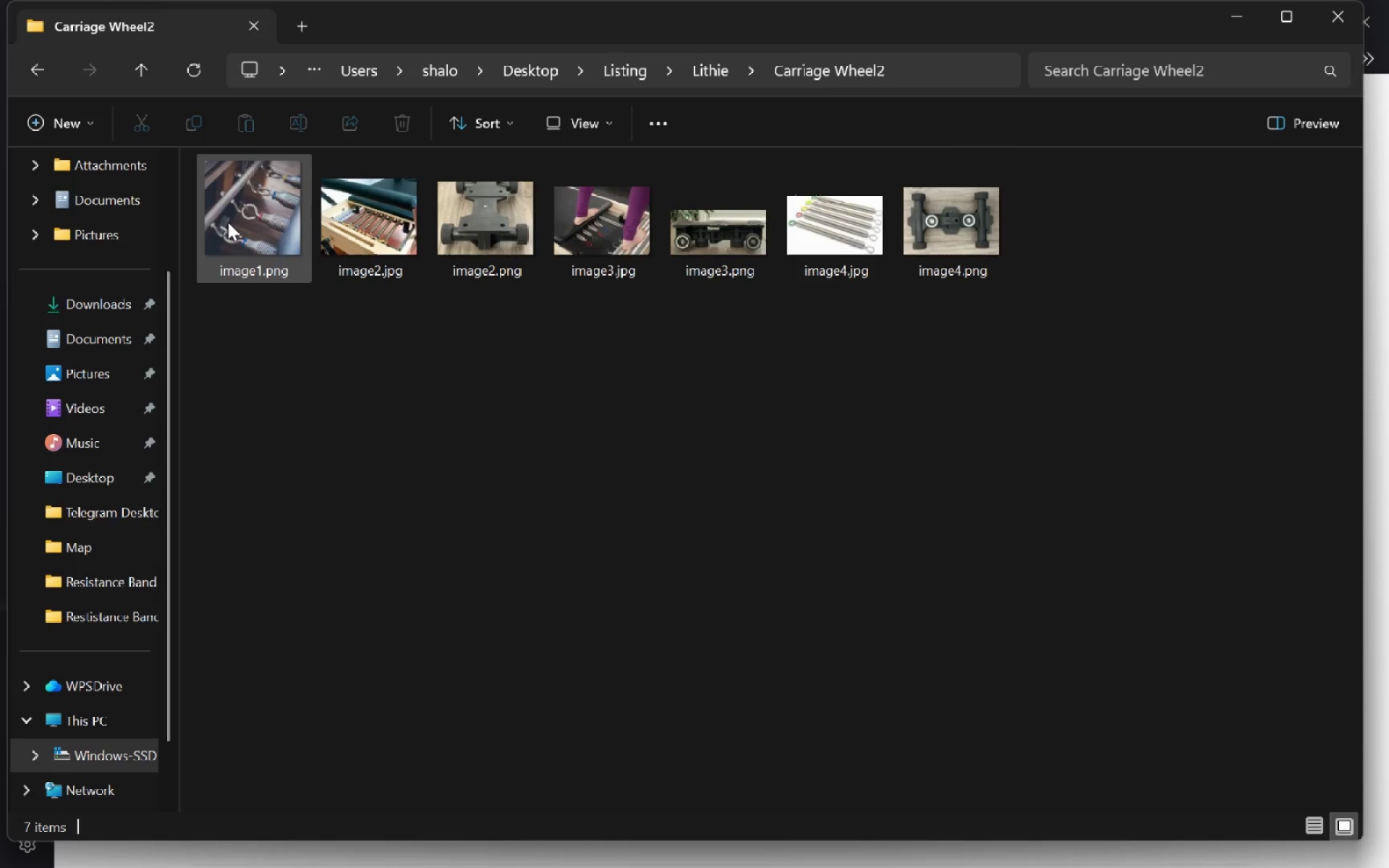 
left_click([242, 226])
 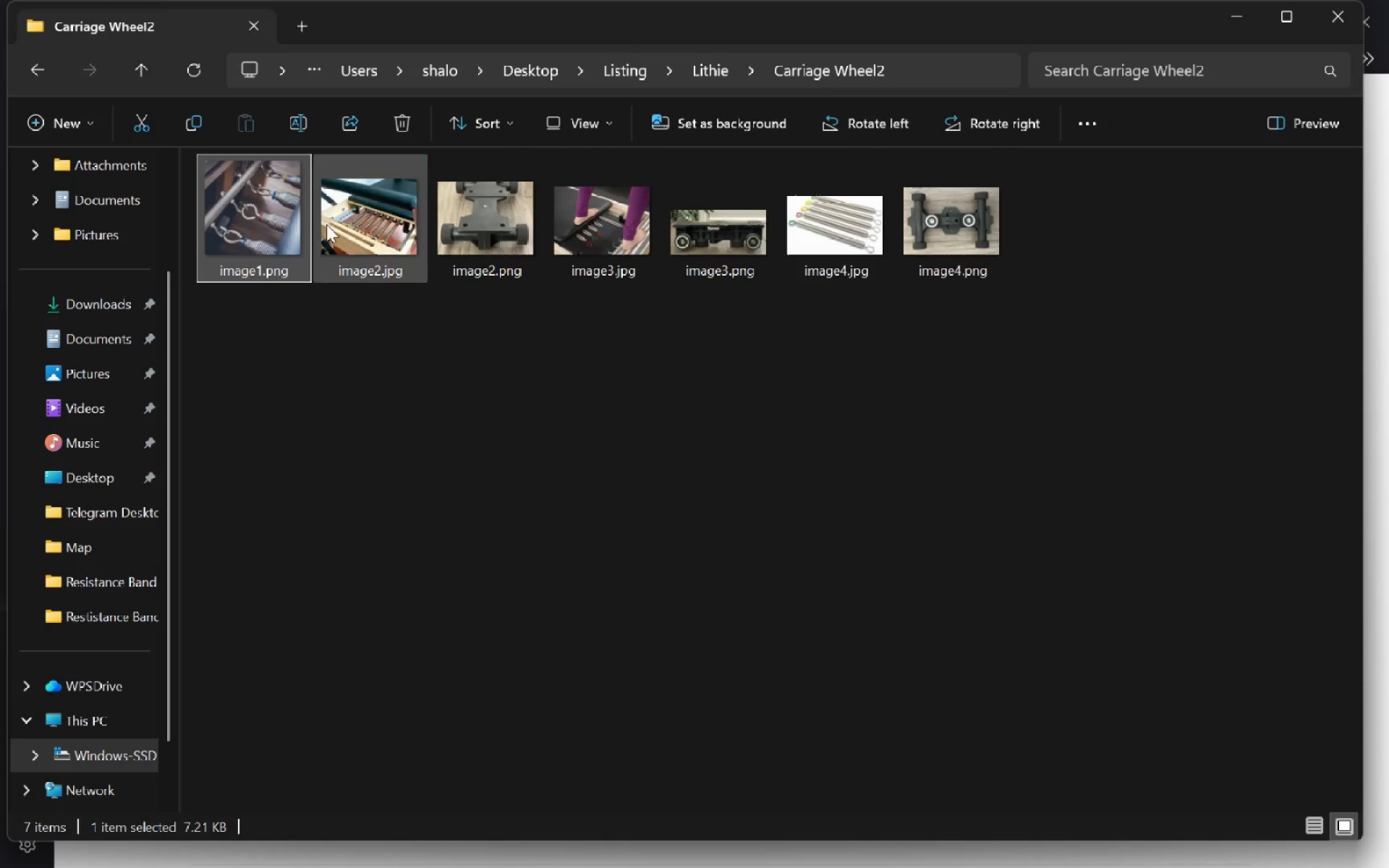 
hold_key(key=ControlLeft, duration=2.14)
left_click([355, 220])
 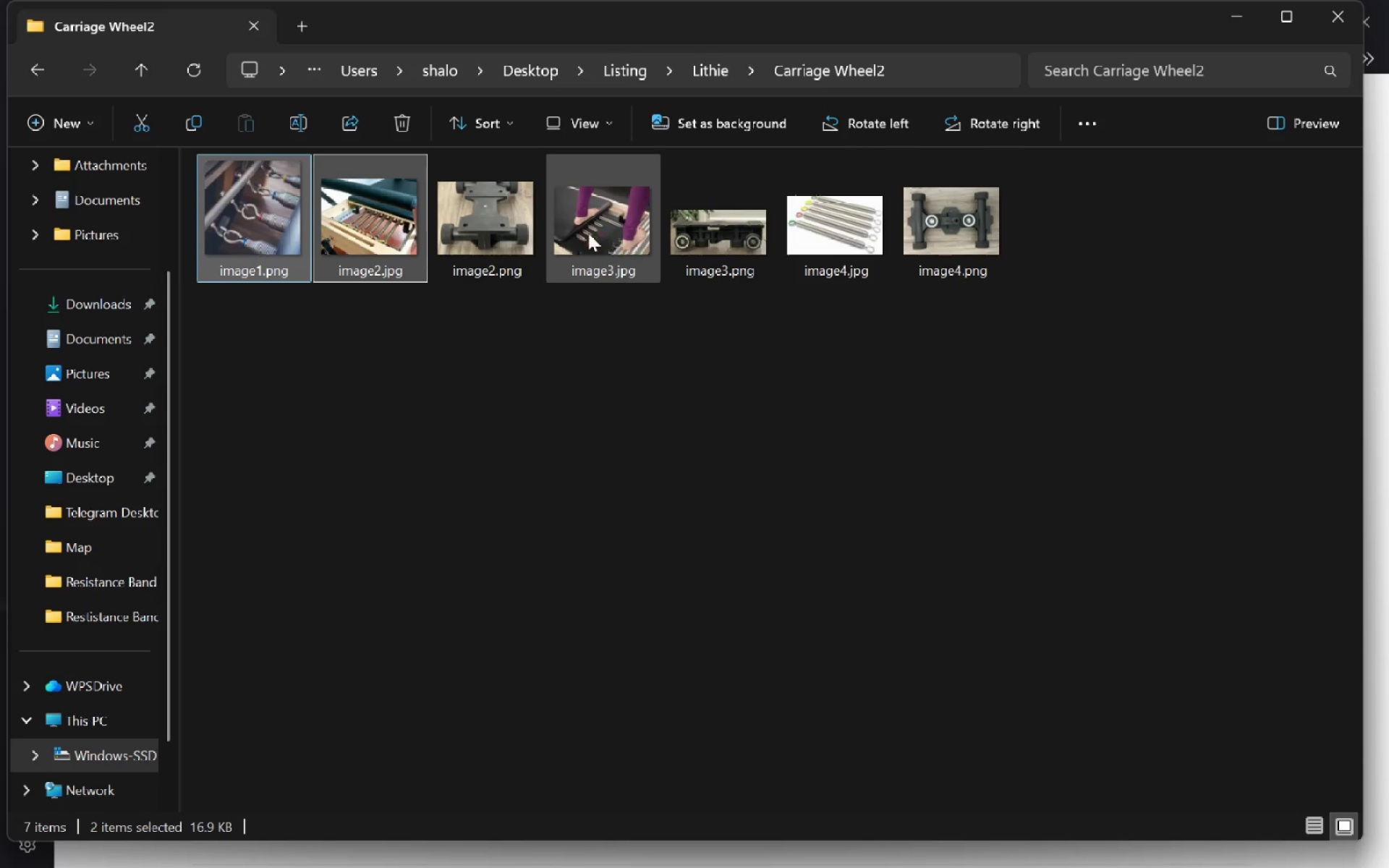 
left_click([588, 233])
 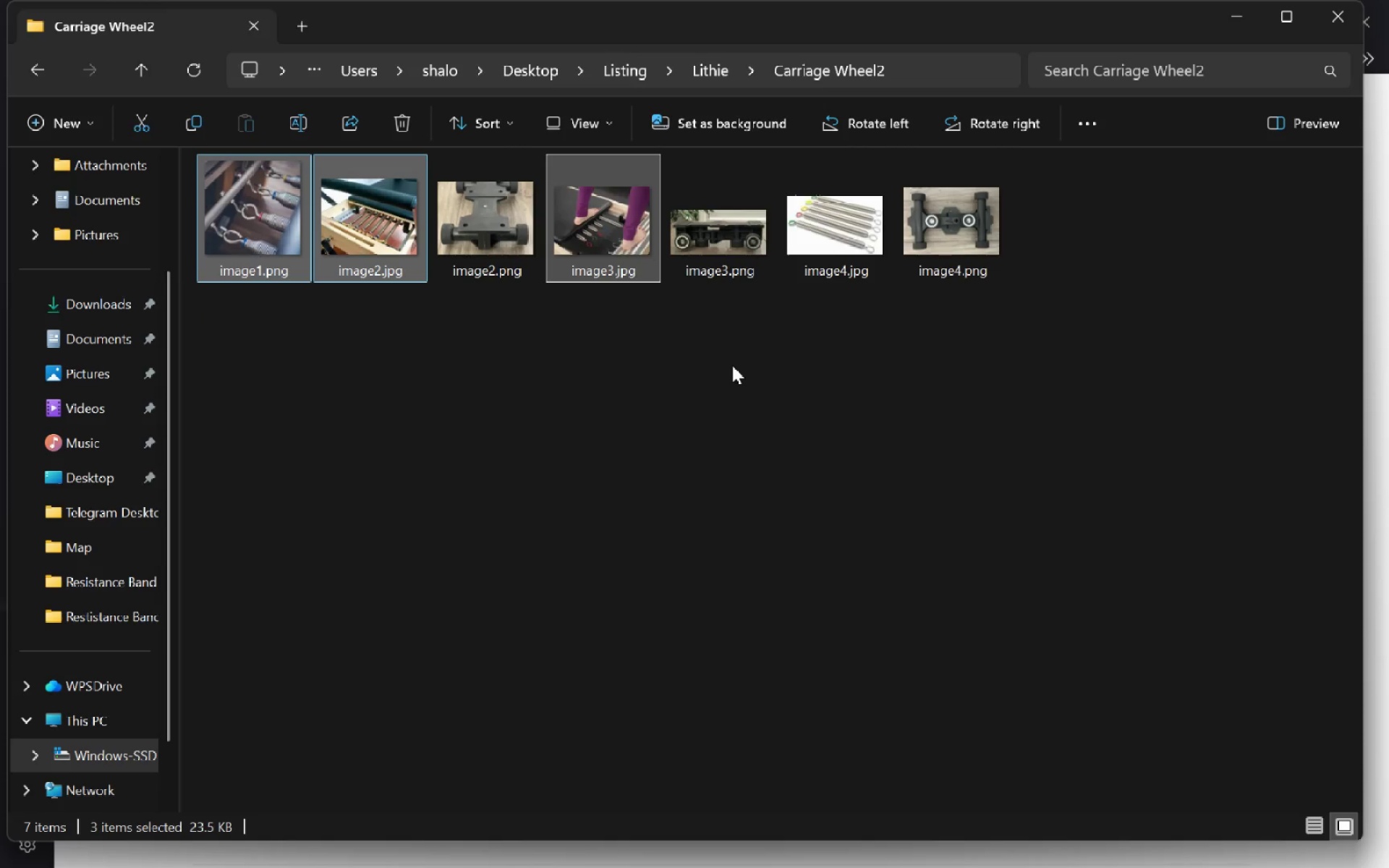 
hold_key(key=ShiftRight, duration=0.34)
 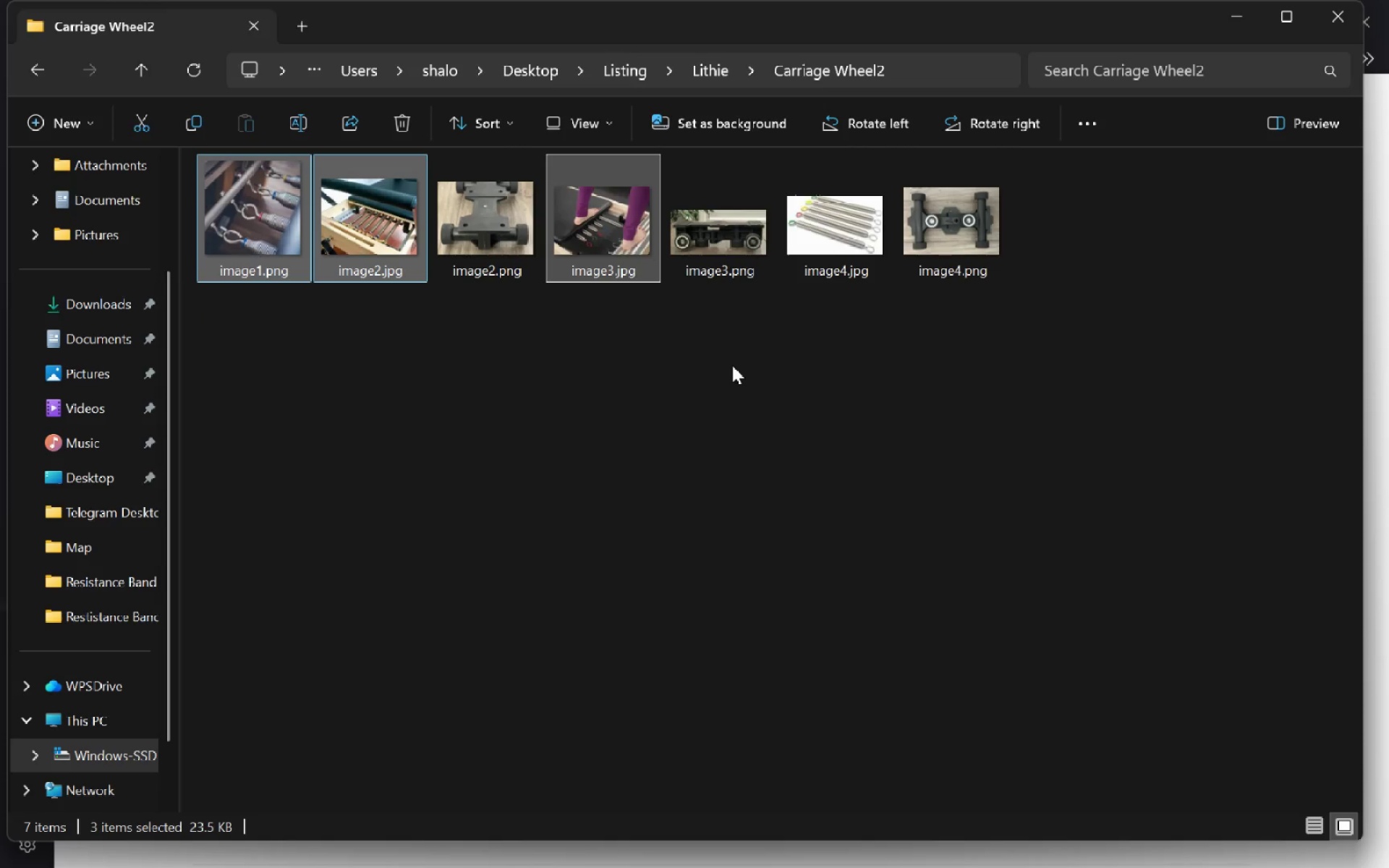 
key(Control+ControlLeft)
 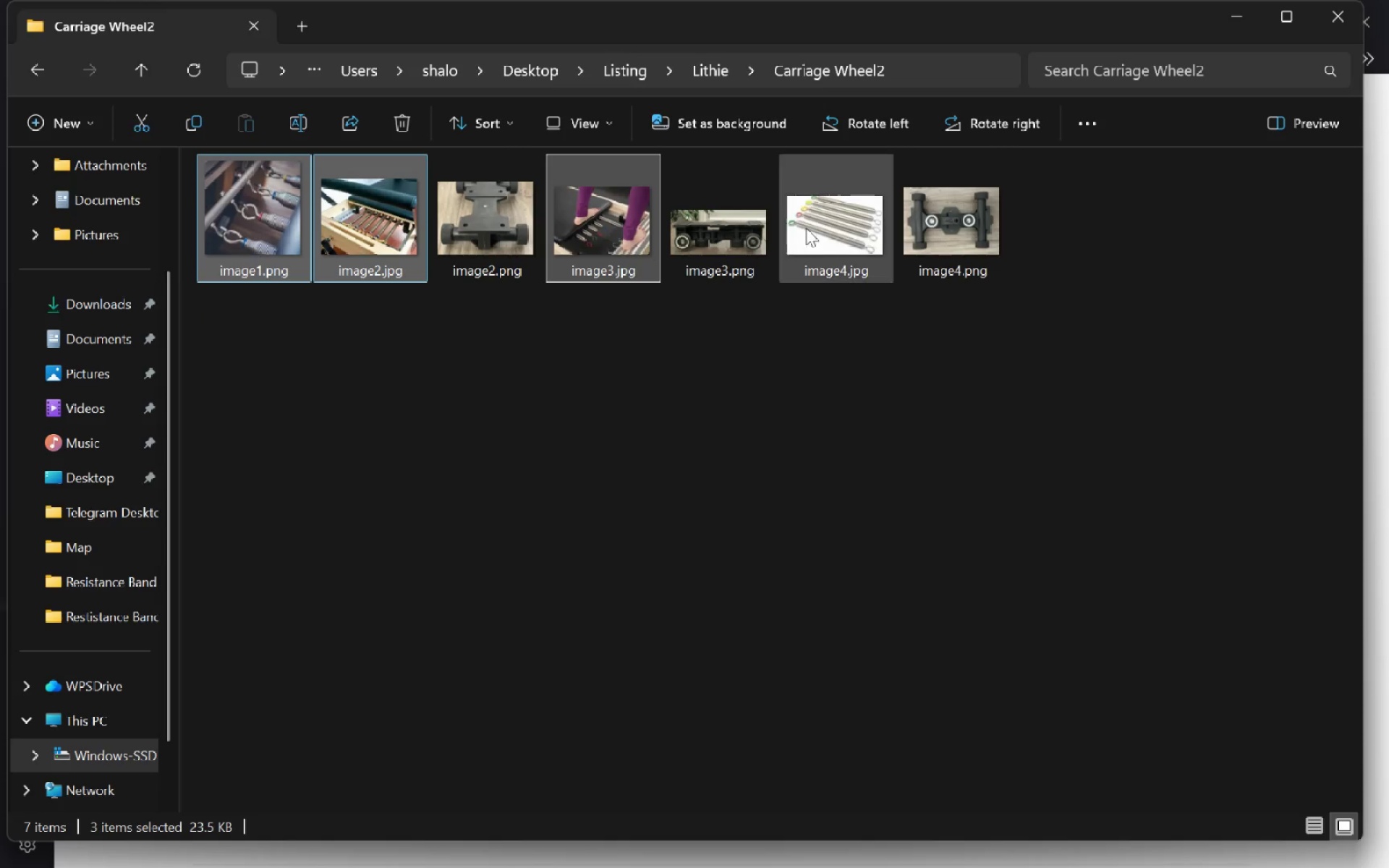 
hold_key(key=ControlLeft, duration=0.58)
left_click([802, 223])
 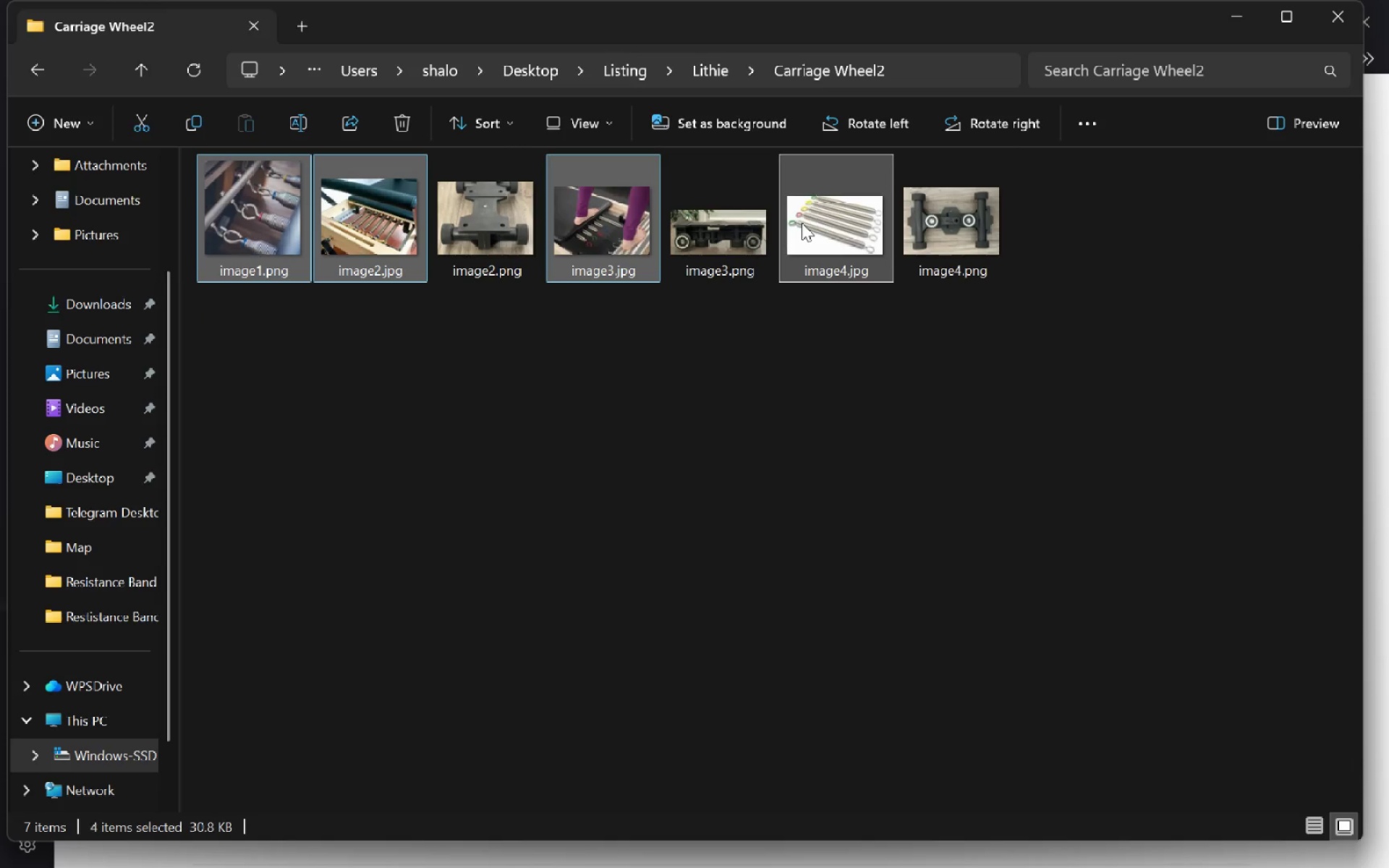 
key(Shift+ShiftRight)
 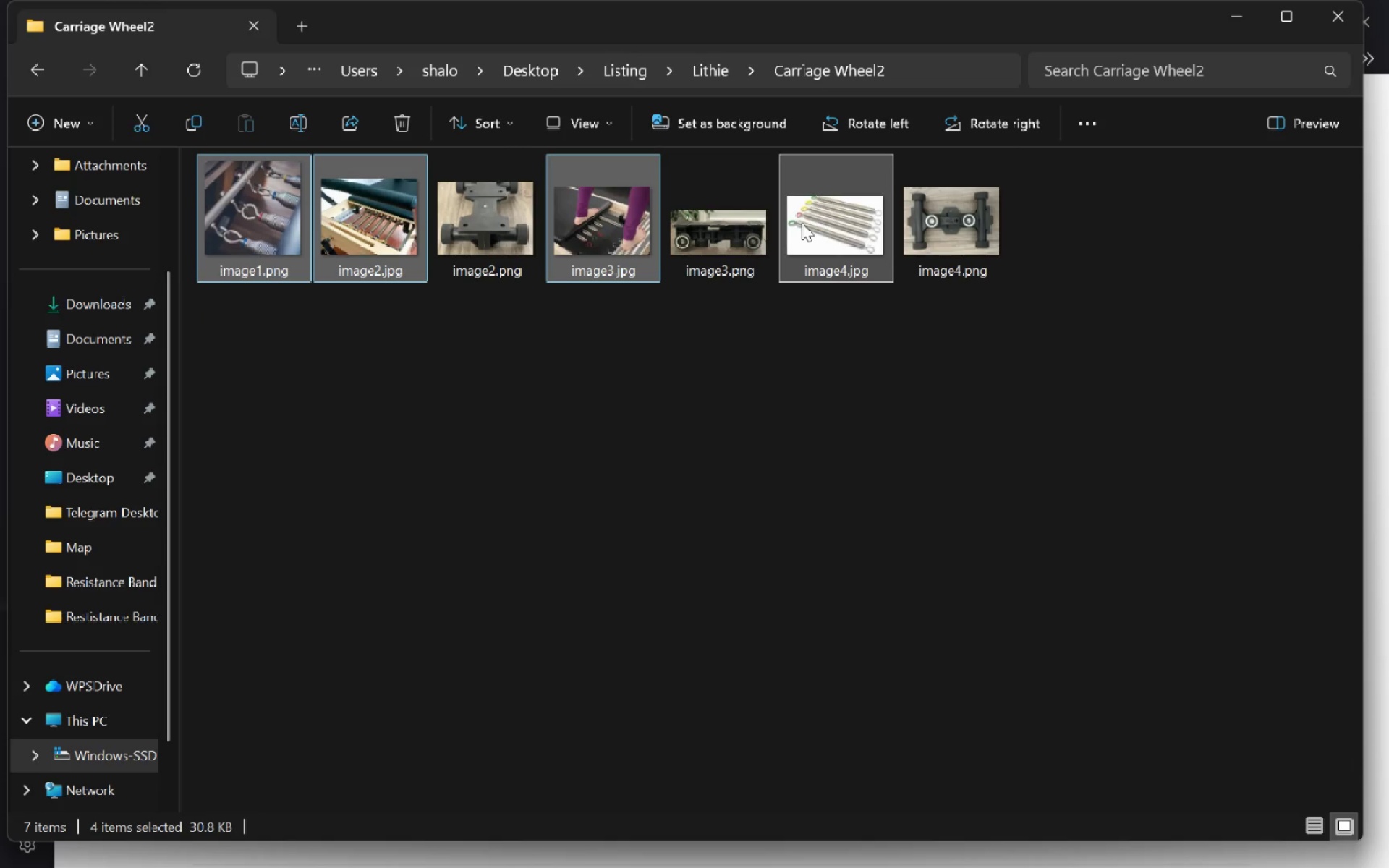 
key(Shift+ShiftRight)
 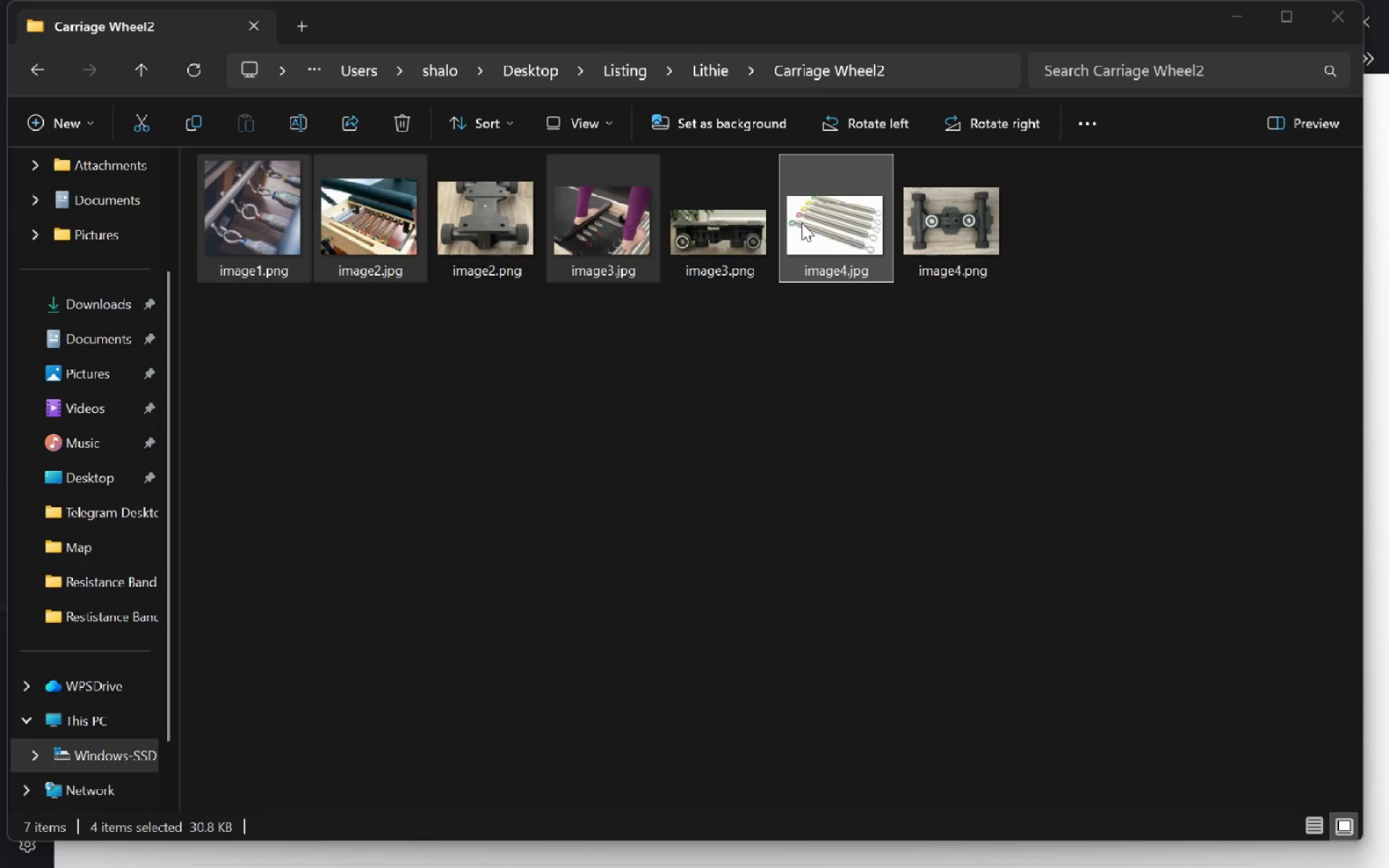 
key(Shift+Delete)
 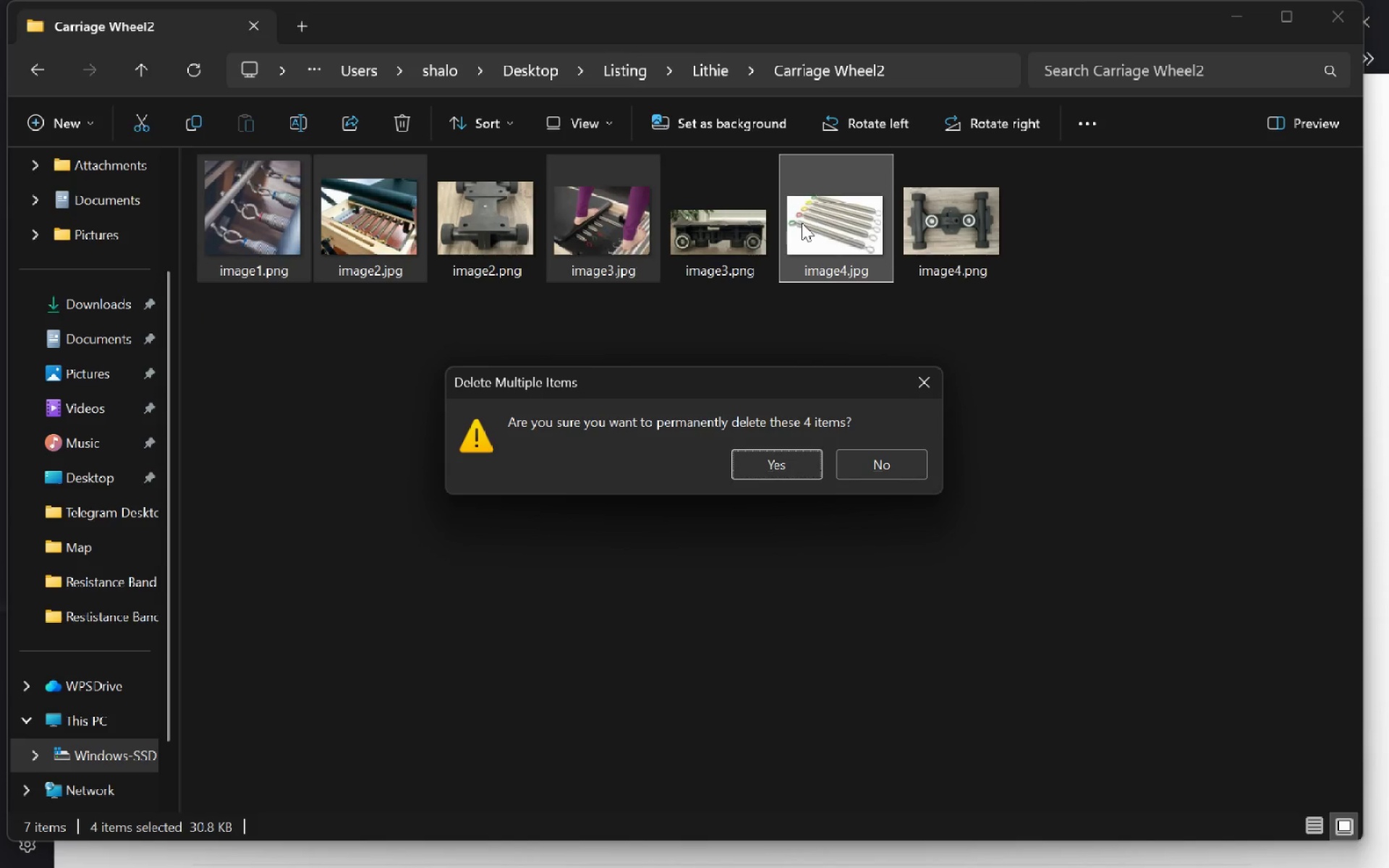 
key(Enter)
 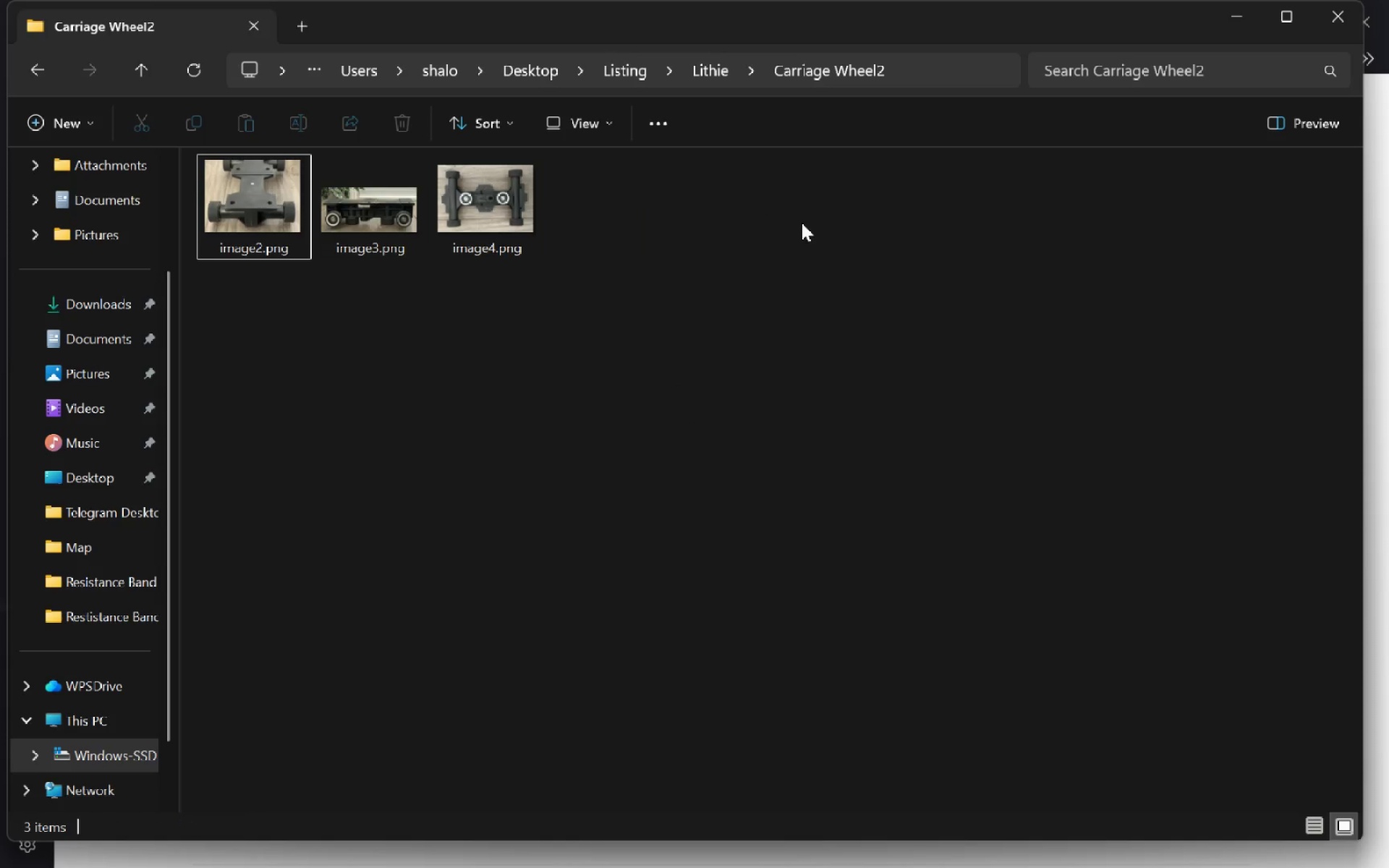 
key(Alt+ArrowLeft)
 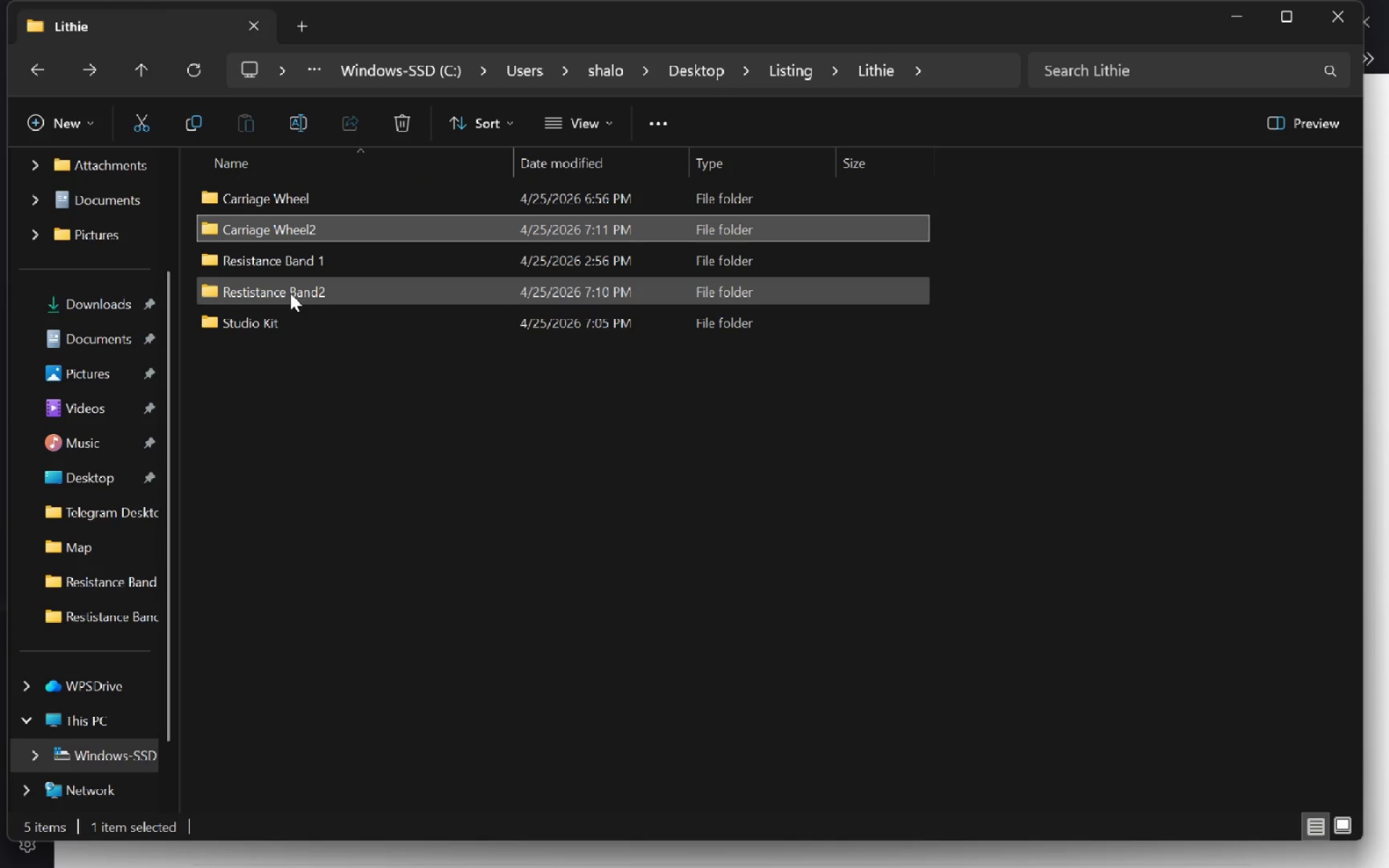 
double_click([290, 293])
 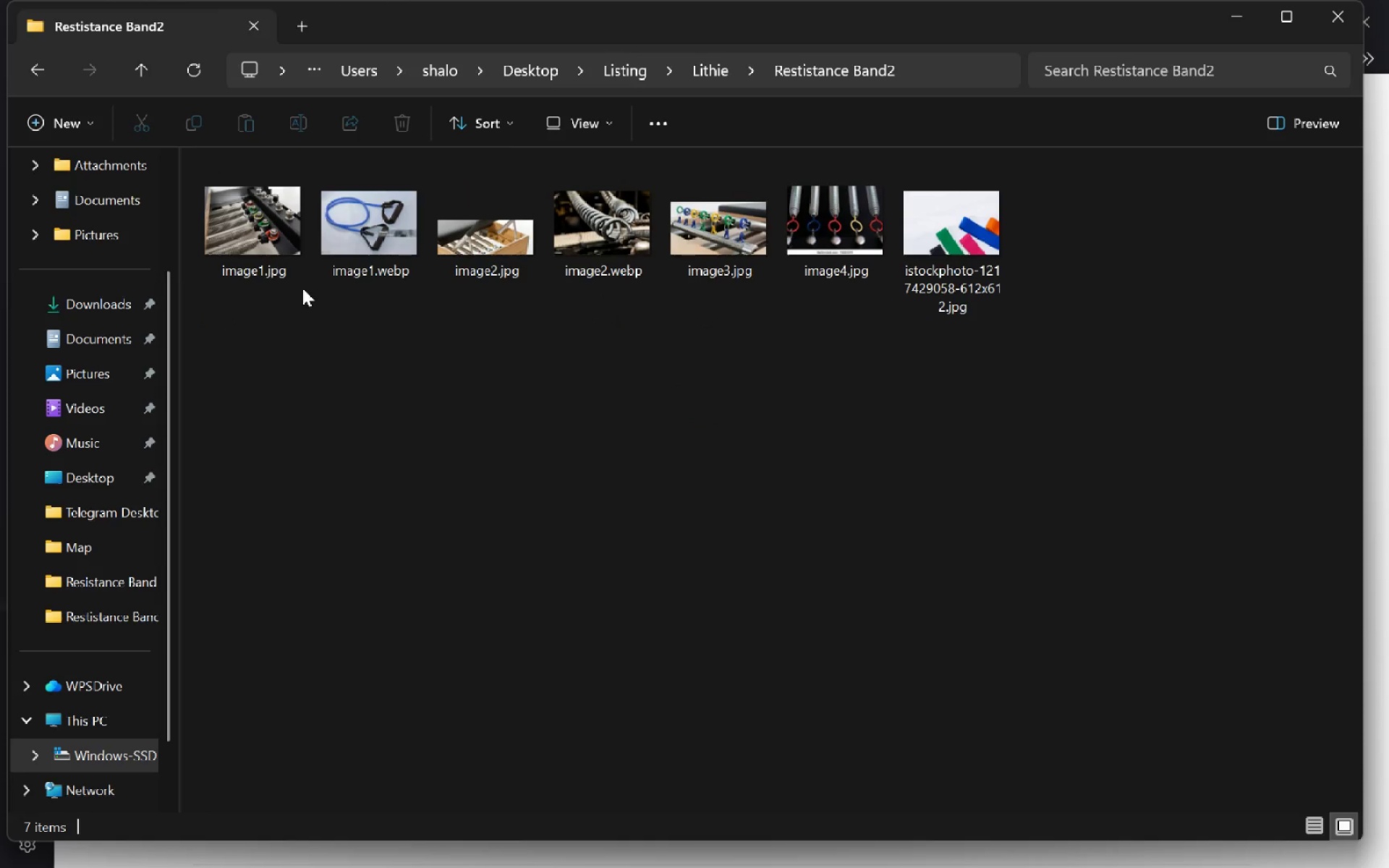 
left_click([240, 243])
 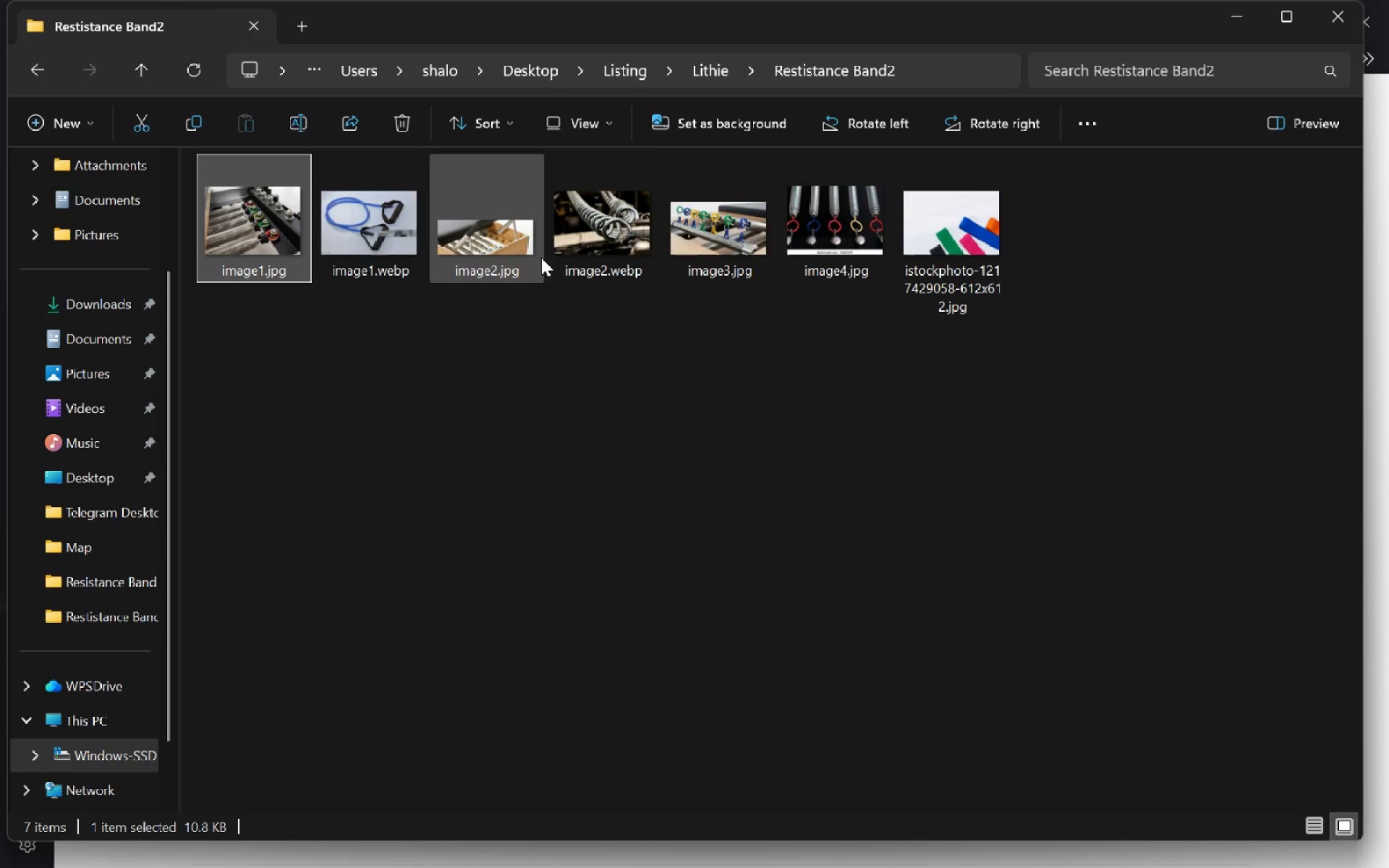 
hold_key(key=ControlLeft, duration=2.27)
left_click([492, 253])
 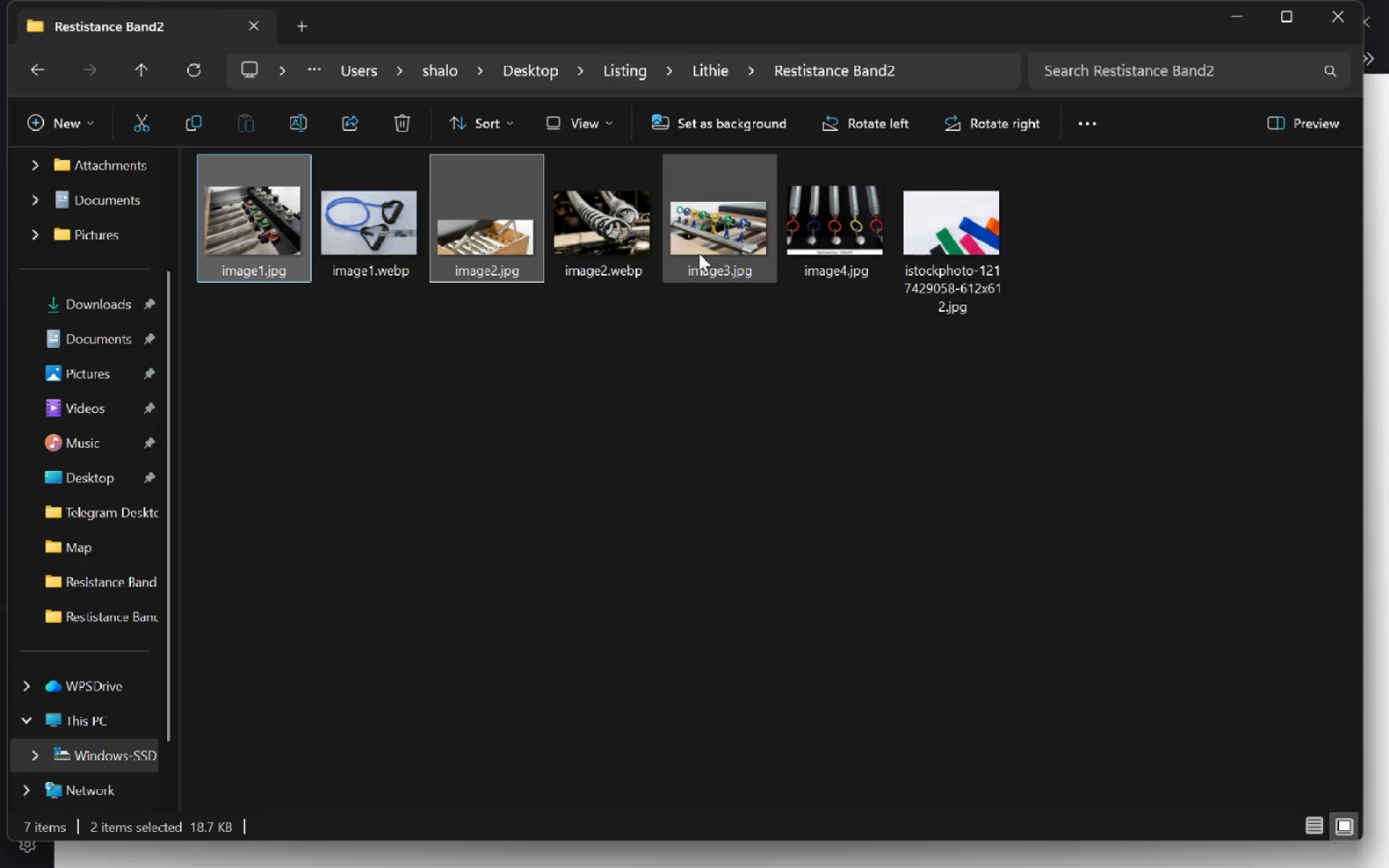 
left_click([699, 253])
 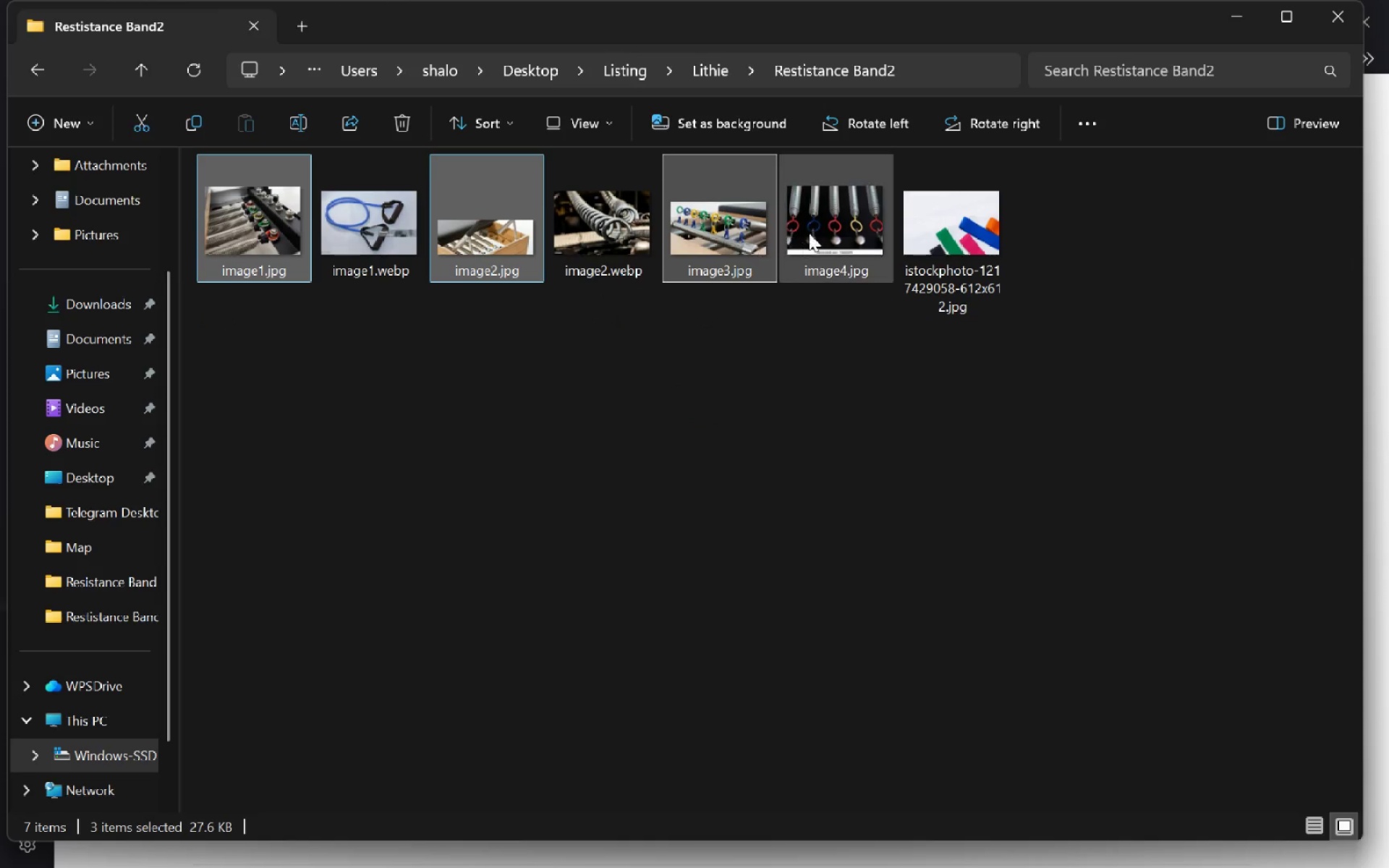 
left_click([809, 233])
 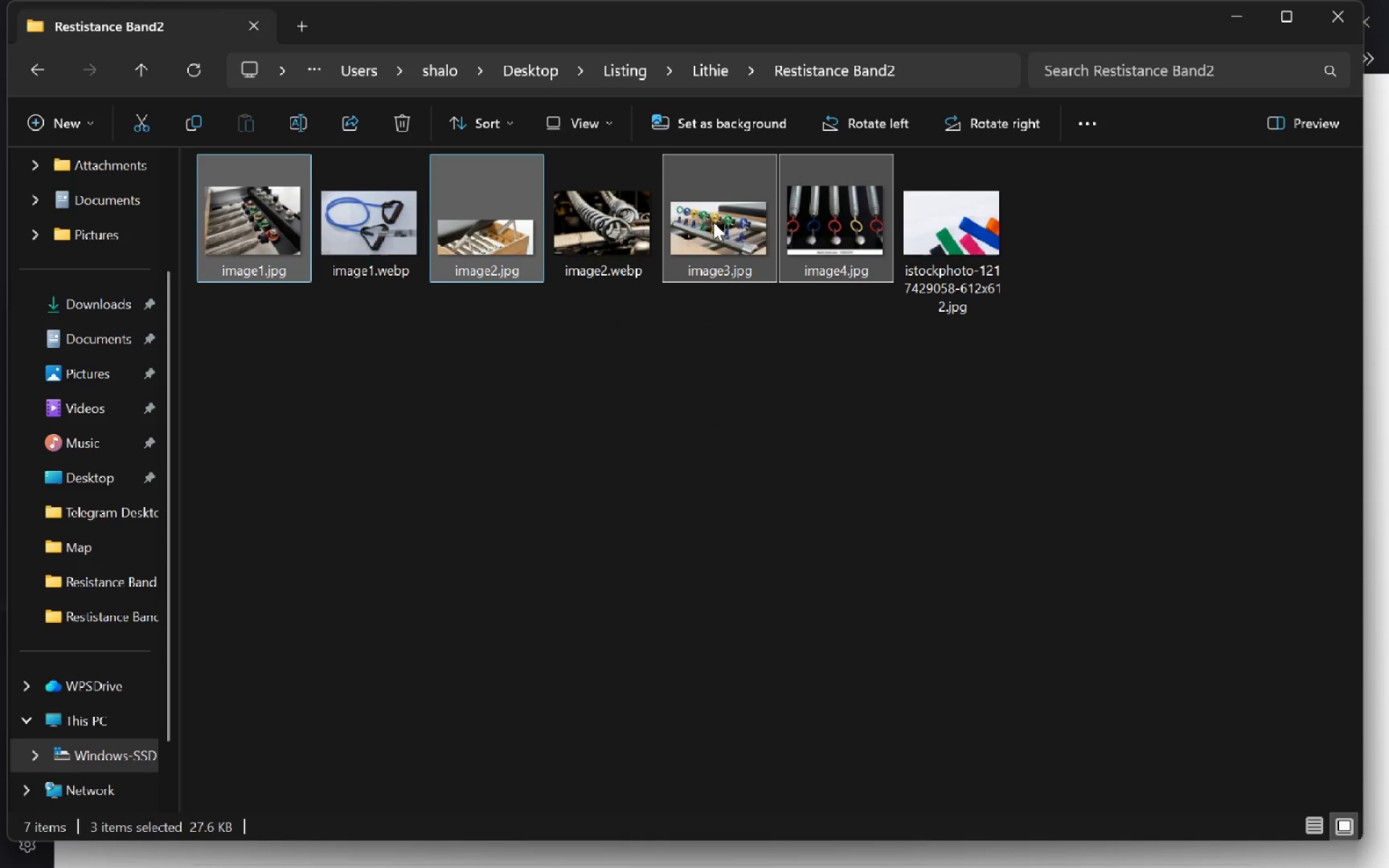 
left_click_drag(start_coordinate=[713, 222], to_coordinate=[697, 297])
 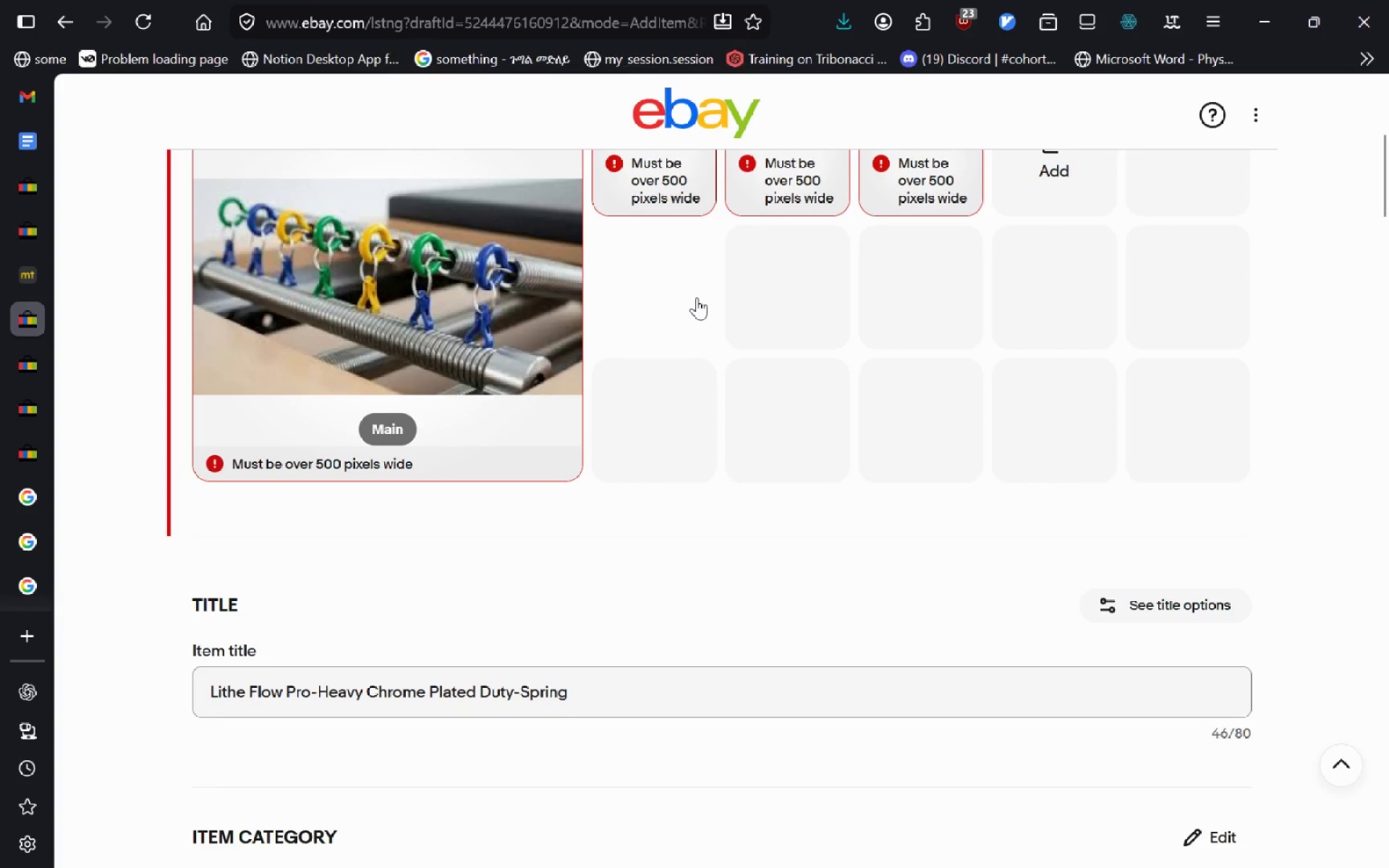 
key(Alt+Control+AltLeft)
 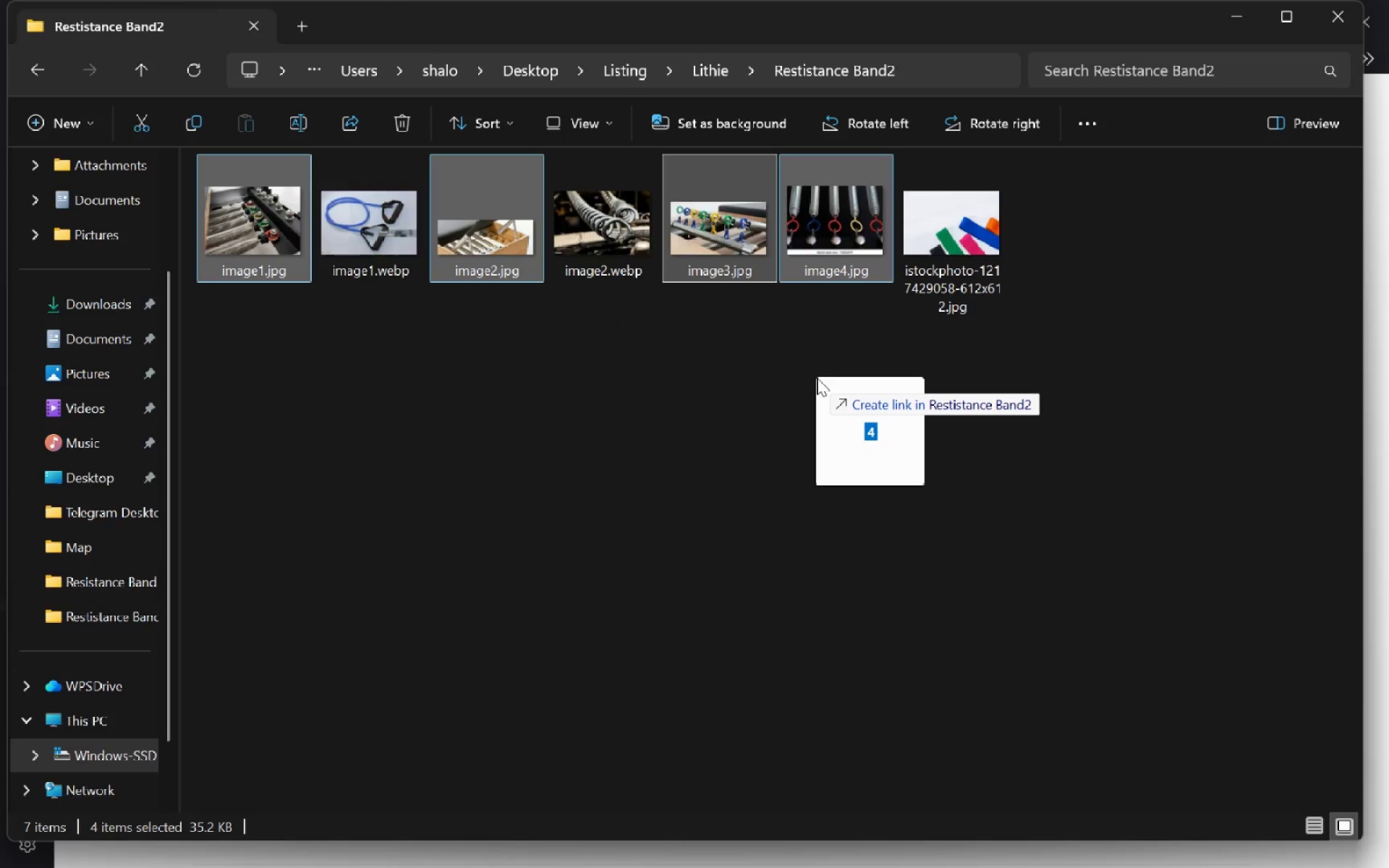 
key(Alt+Control+Tab)
 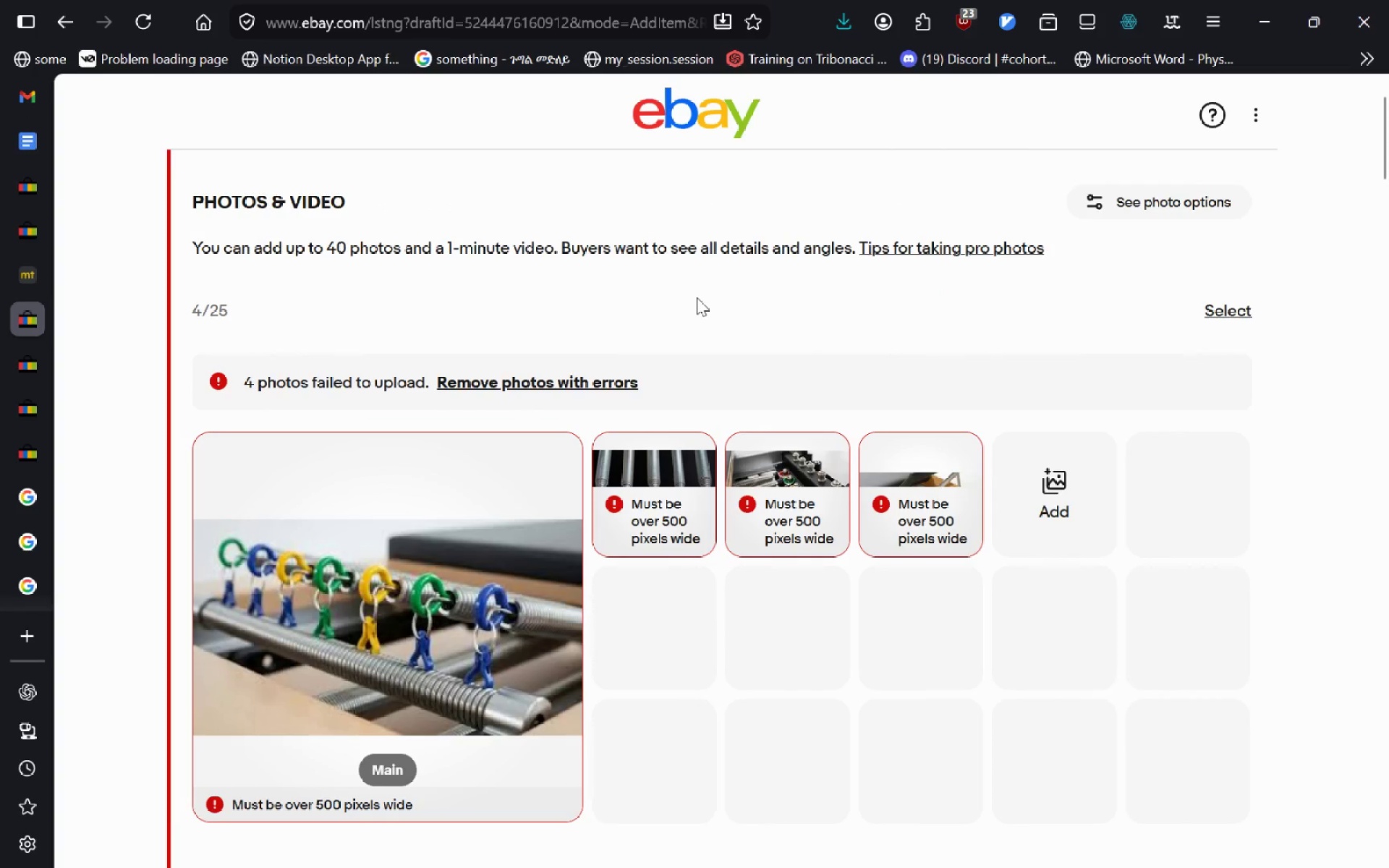 
wait(5.56)
 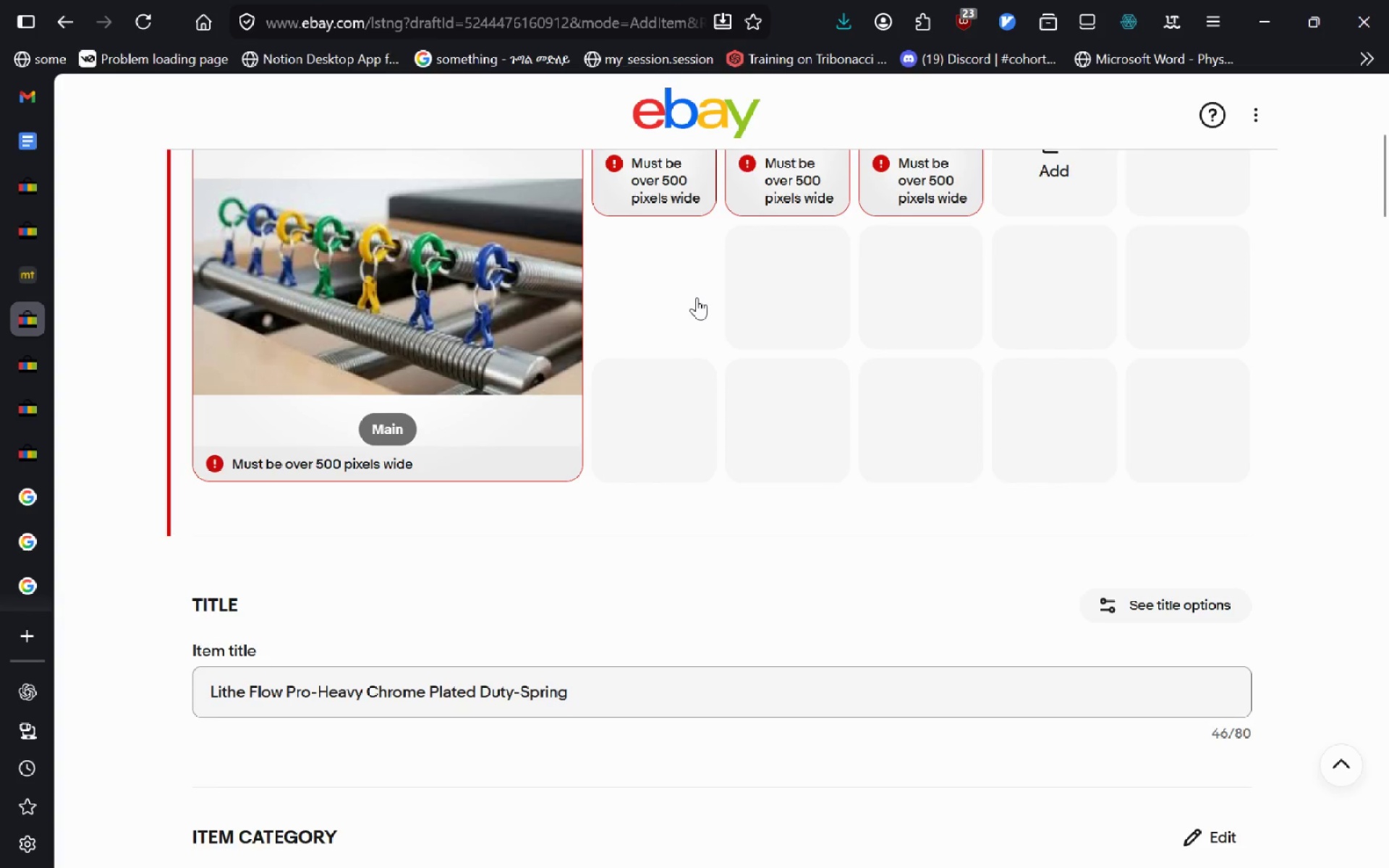 
left_click([35, 370])
 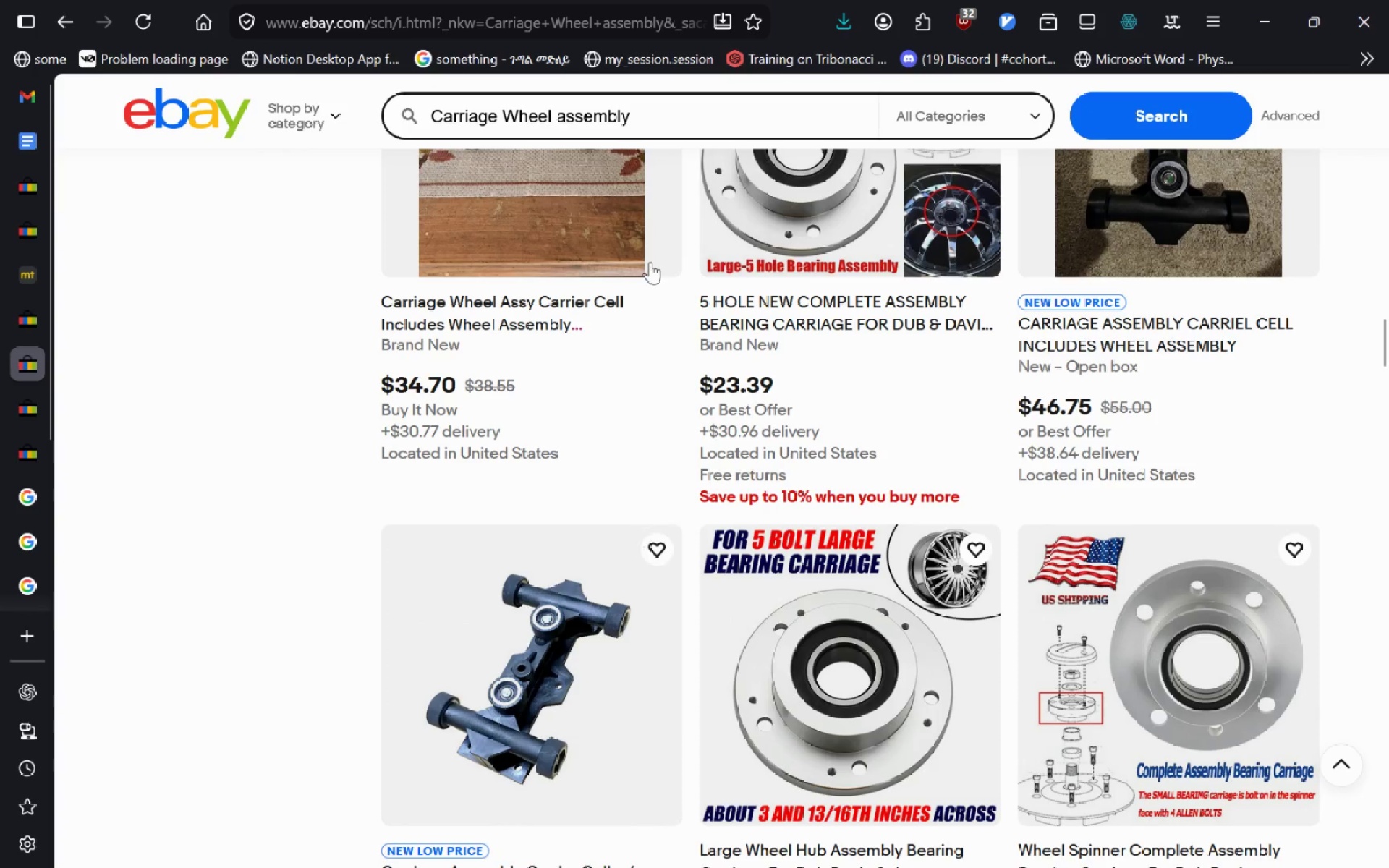 
left_click_drag(start_coordinate=[671, 109], to_coordinate=[385, 75])
 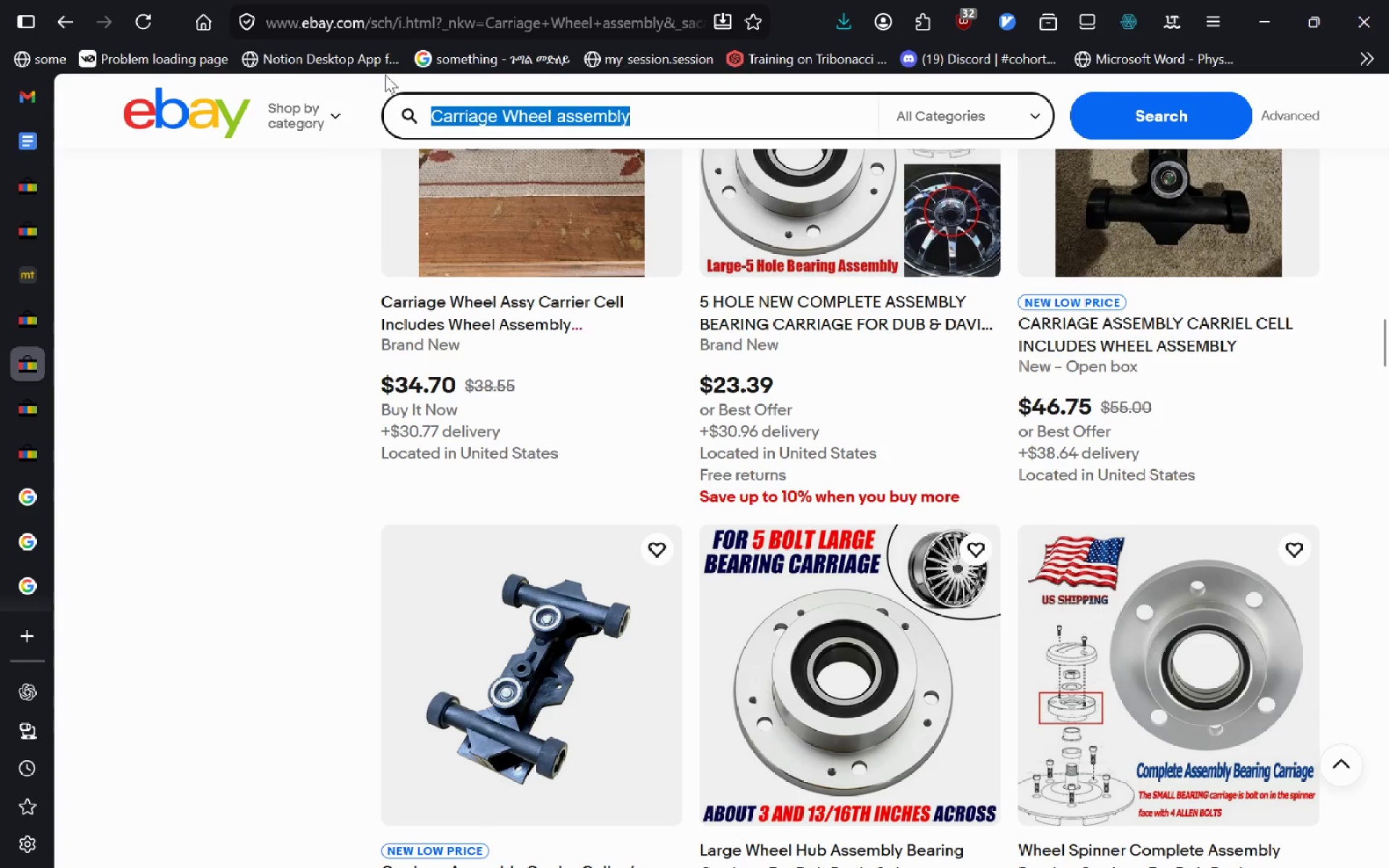 
type(pilate)
 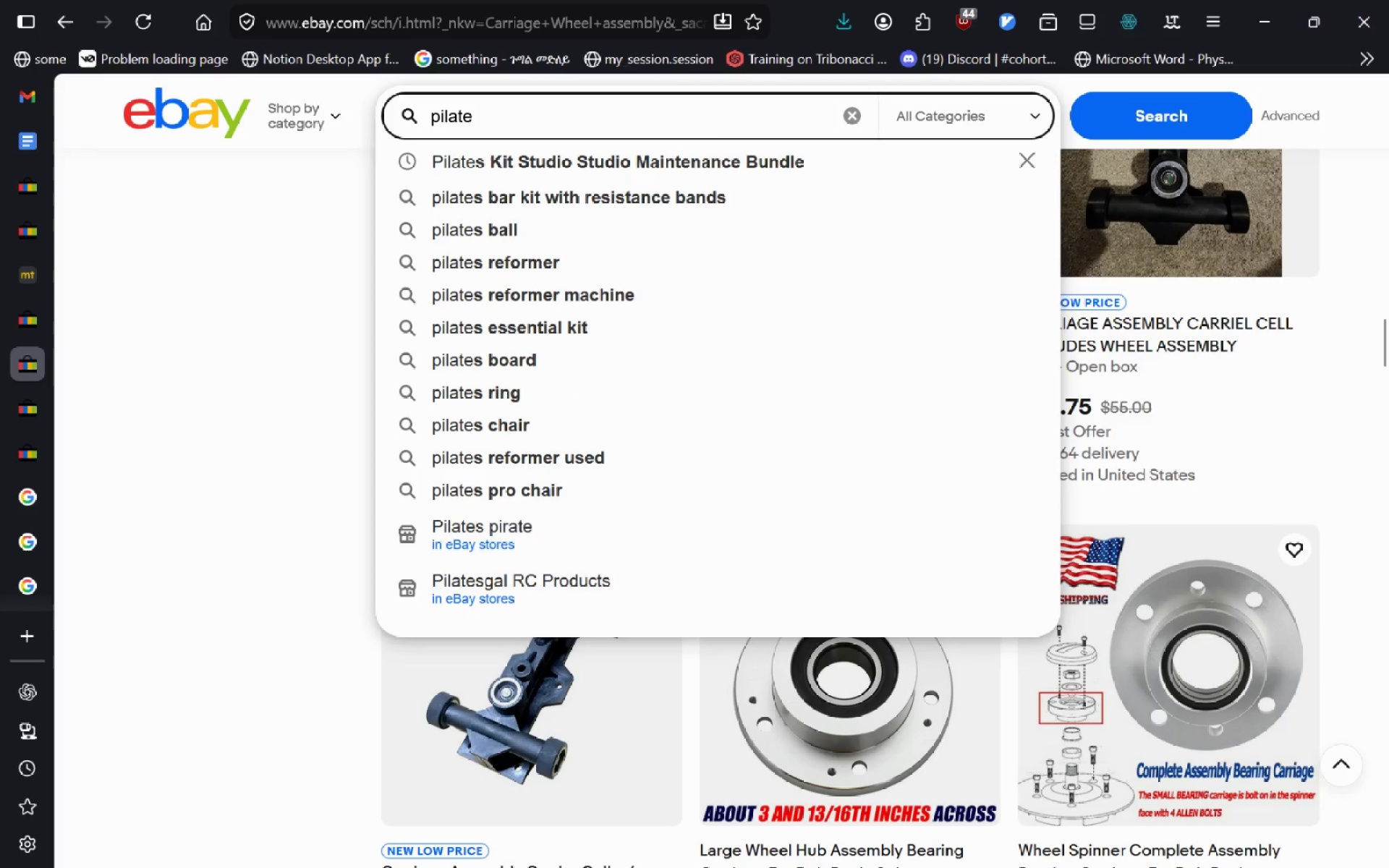 
key(Control+ControlLeft)
 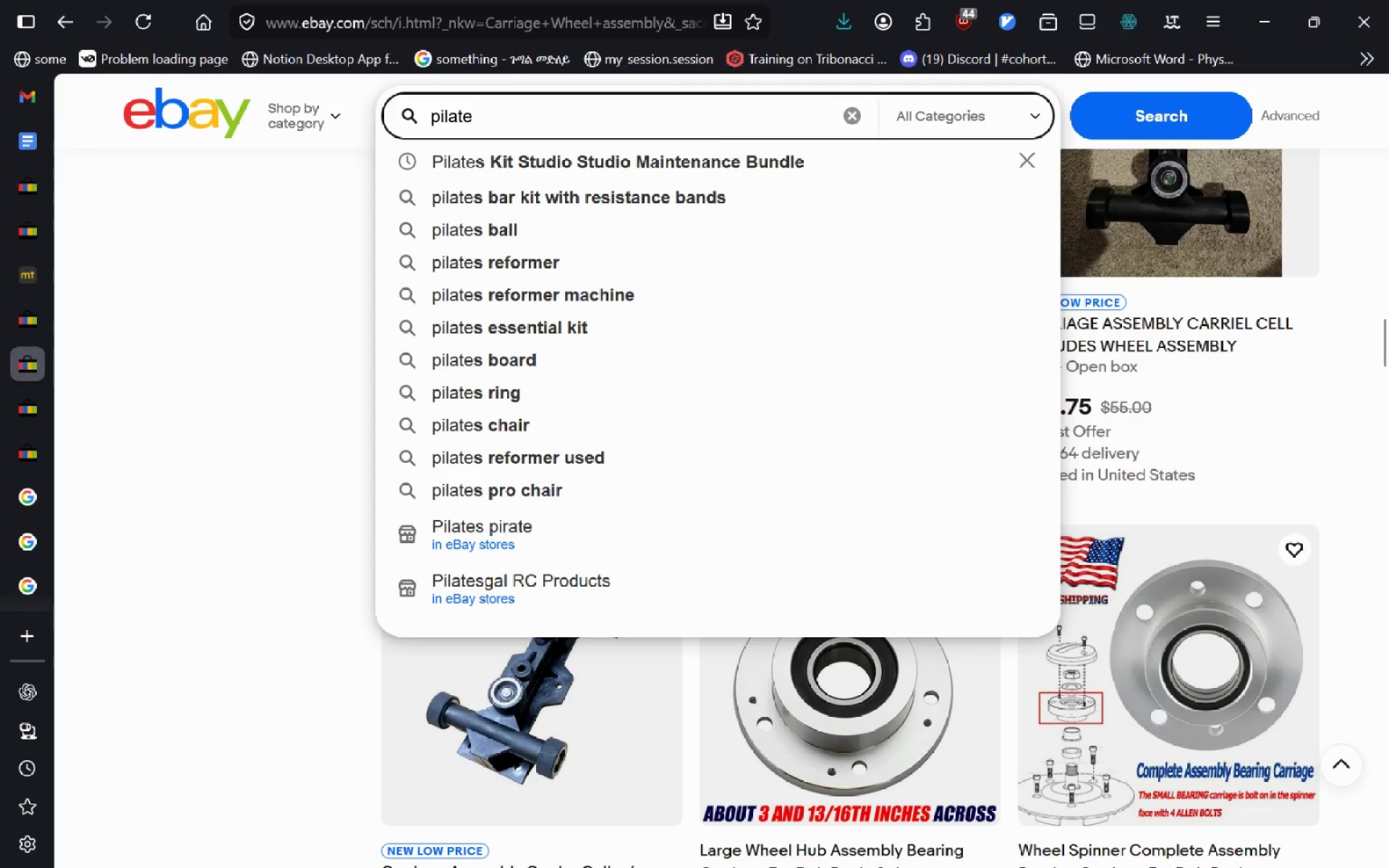 
key(Control+Backspace)
 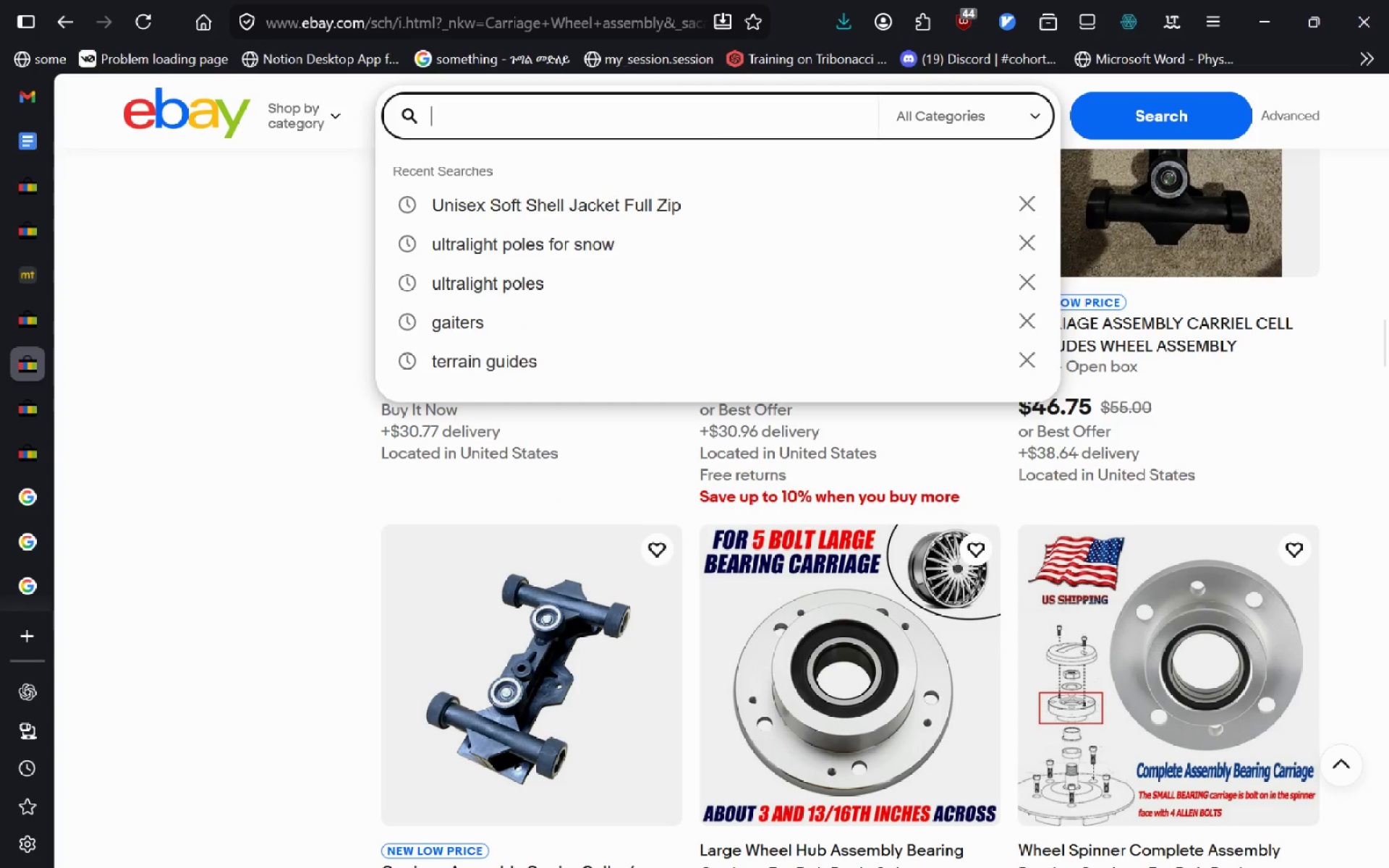 
type(s)
key(Backspace)
type(reformer springs )
 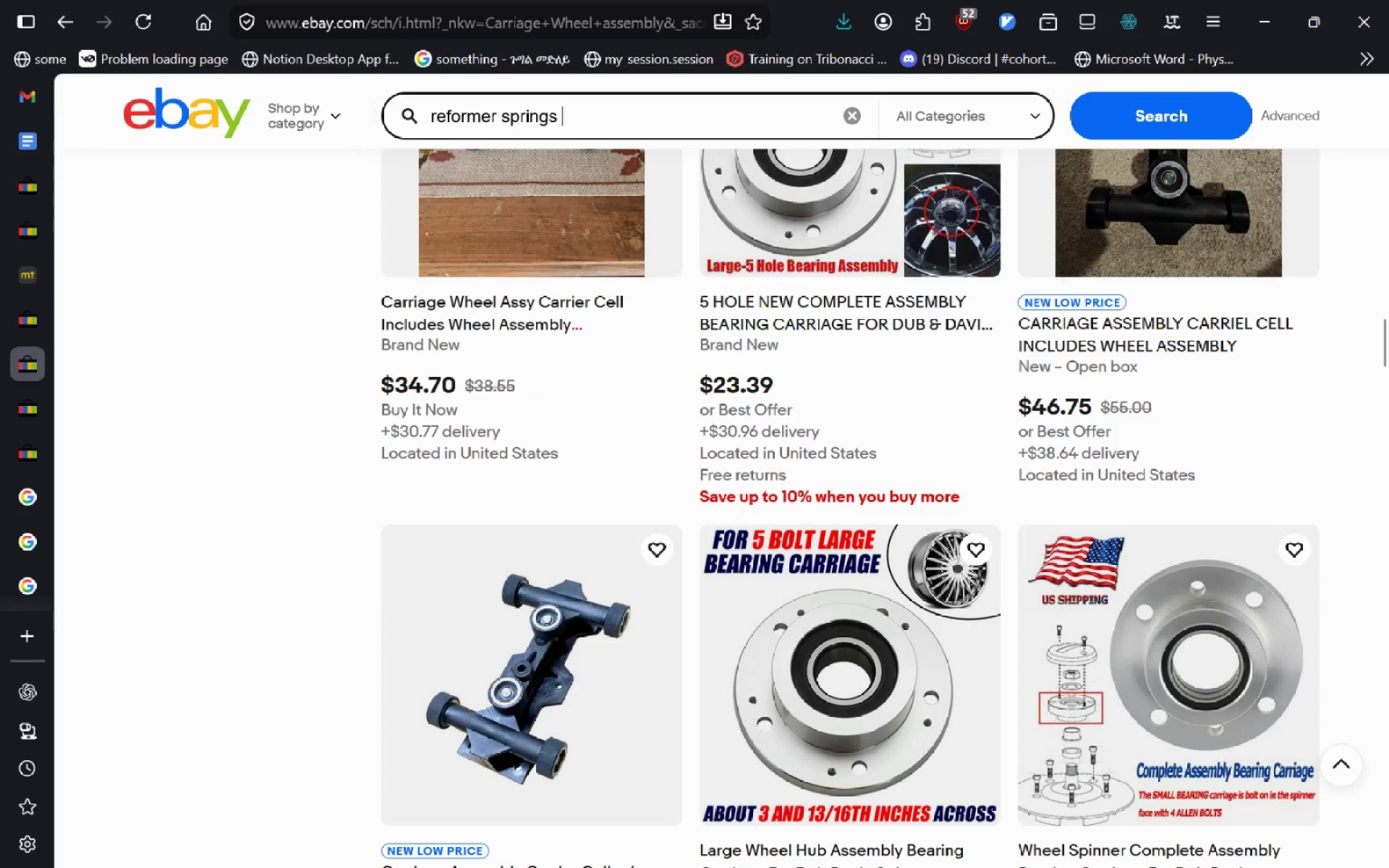 
key(Enter)
 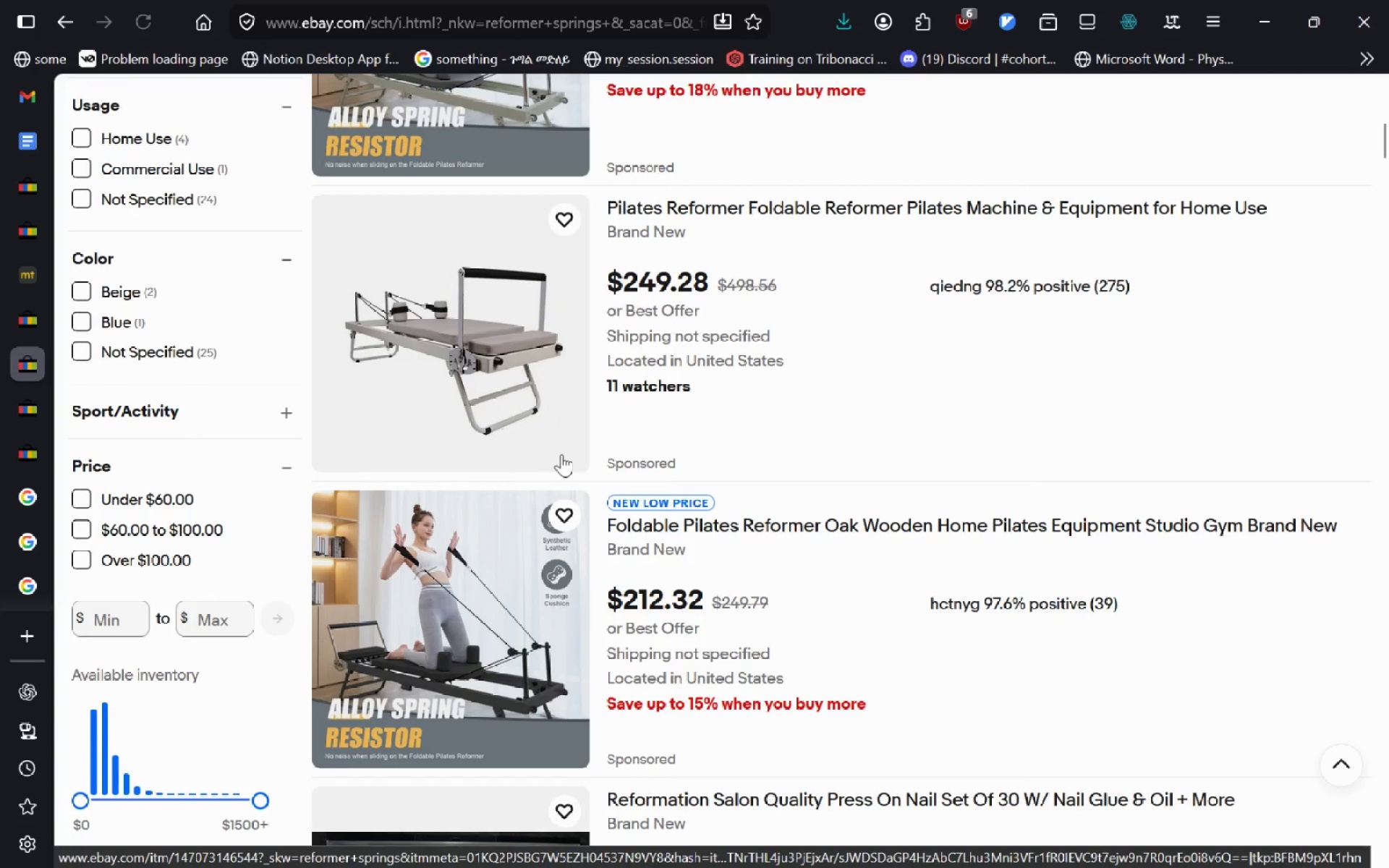 
wait(6.11)
 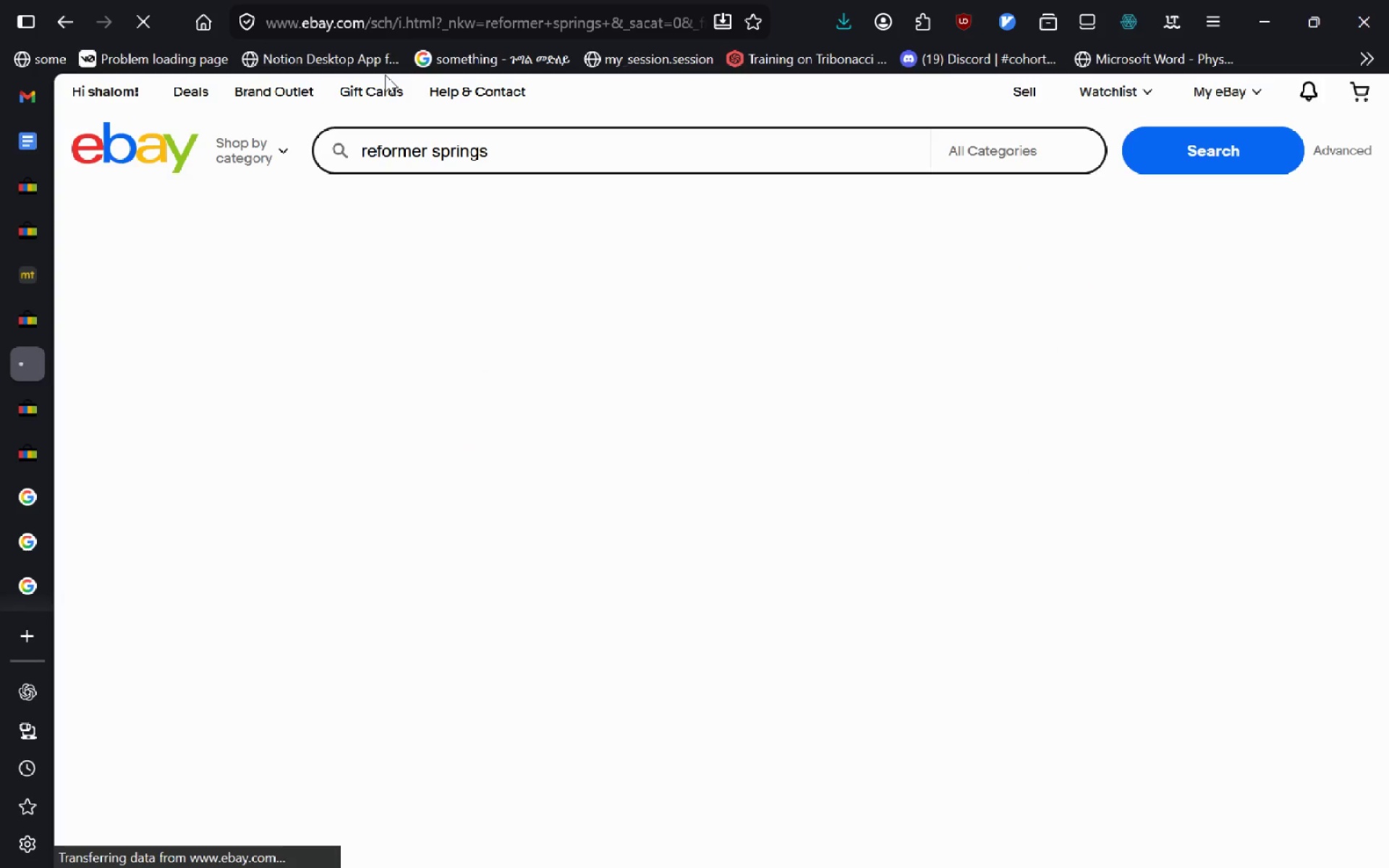 
left_click([561, 454])
 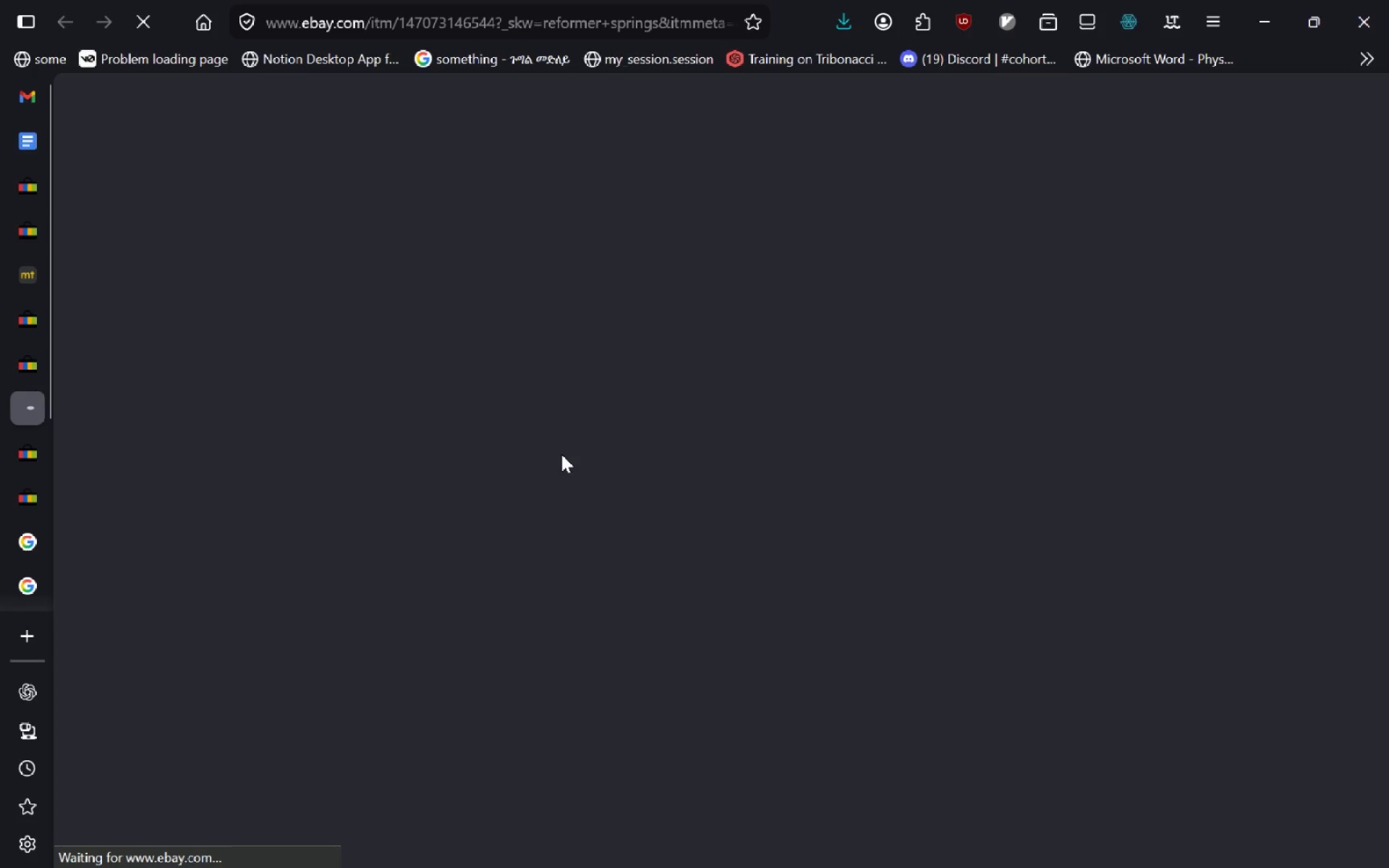 
key(Alt+ArrowLeft)
 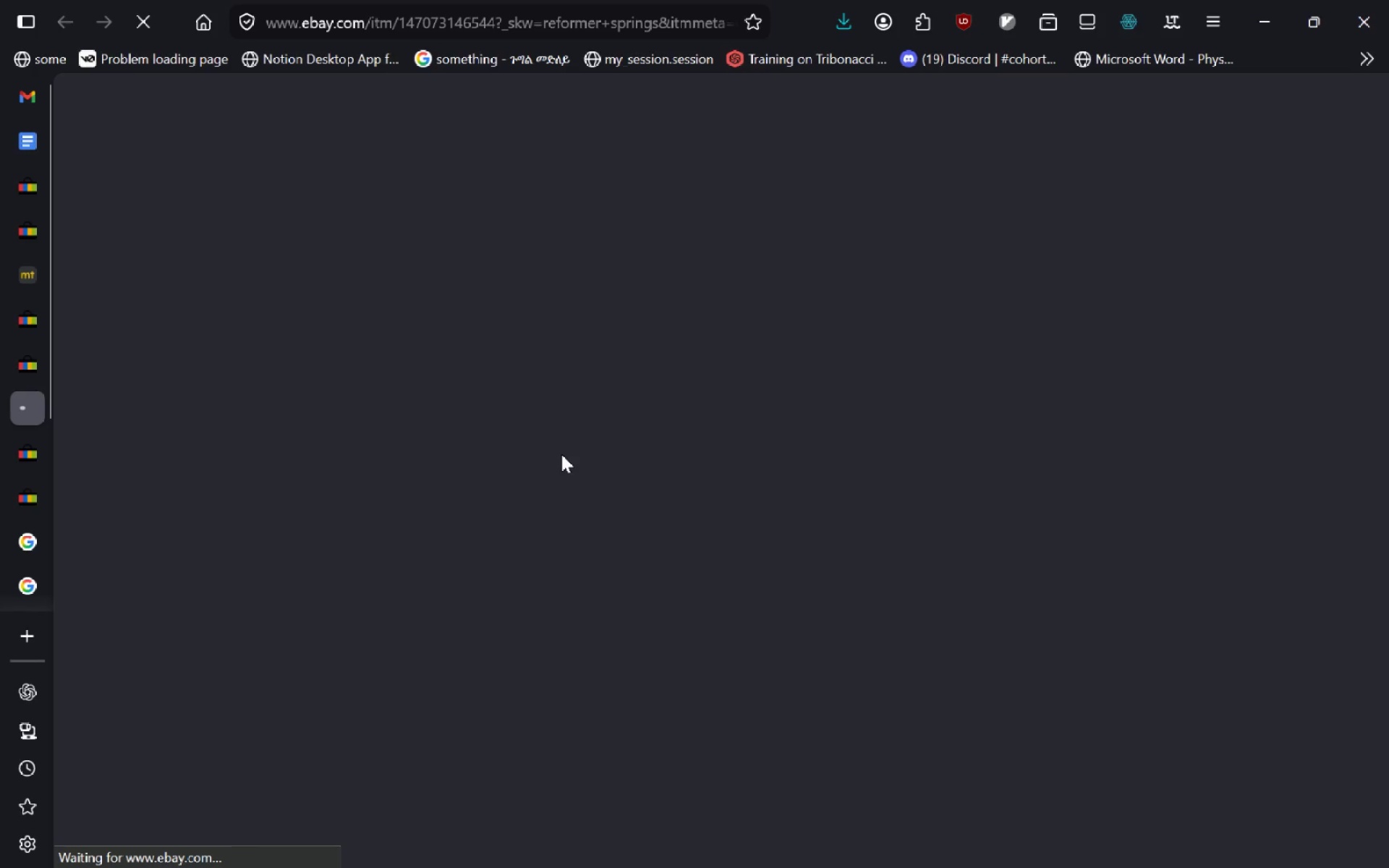 
hold_key(key=AltLeft, duration=0.53)
 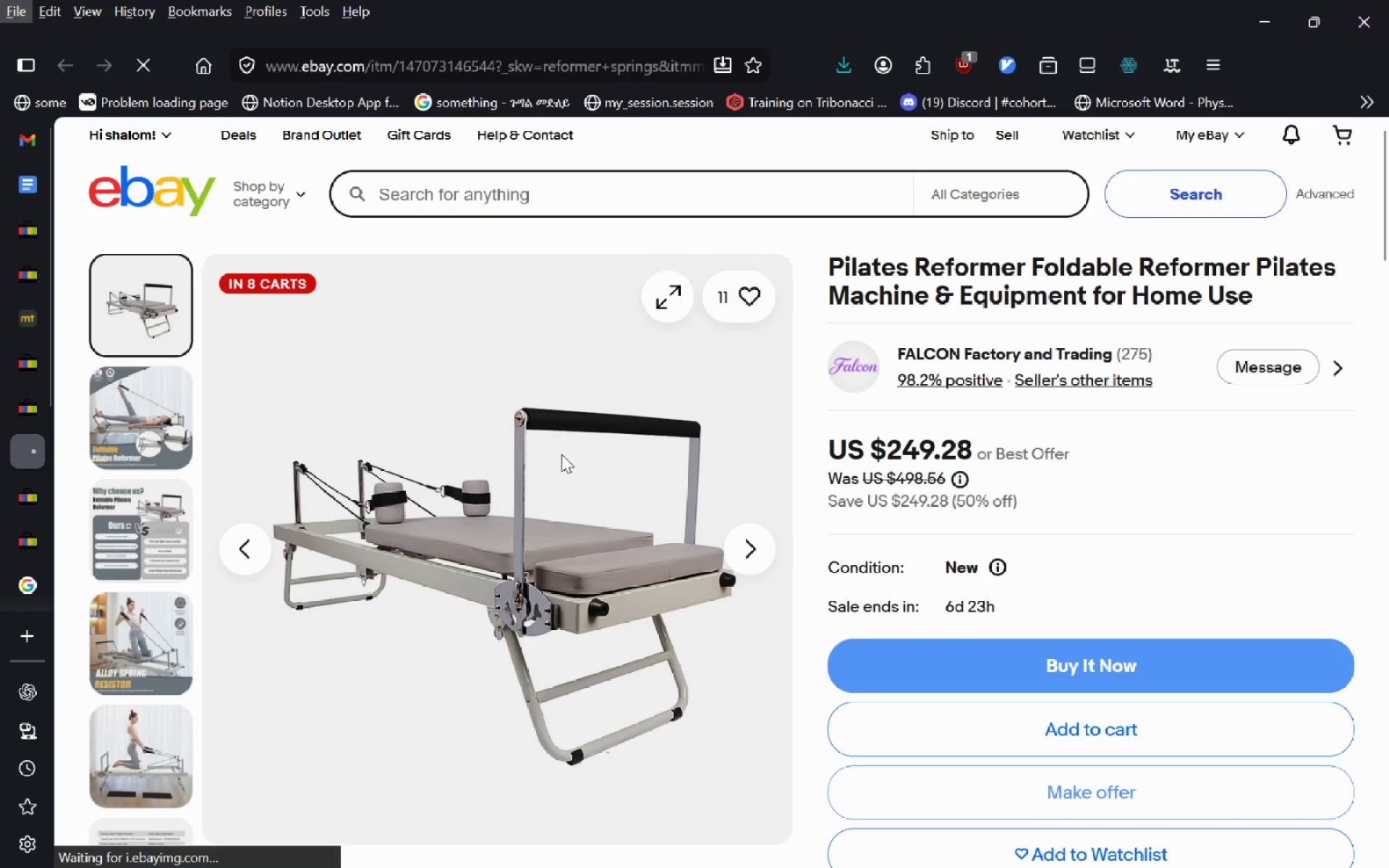 
key(Control+W)
 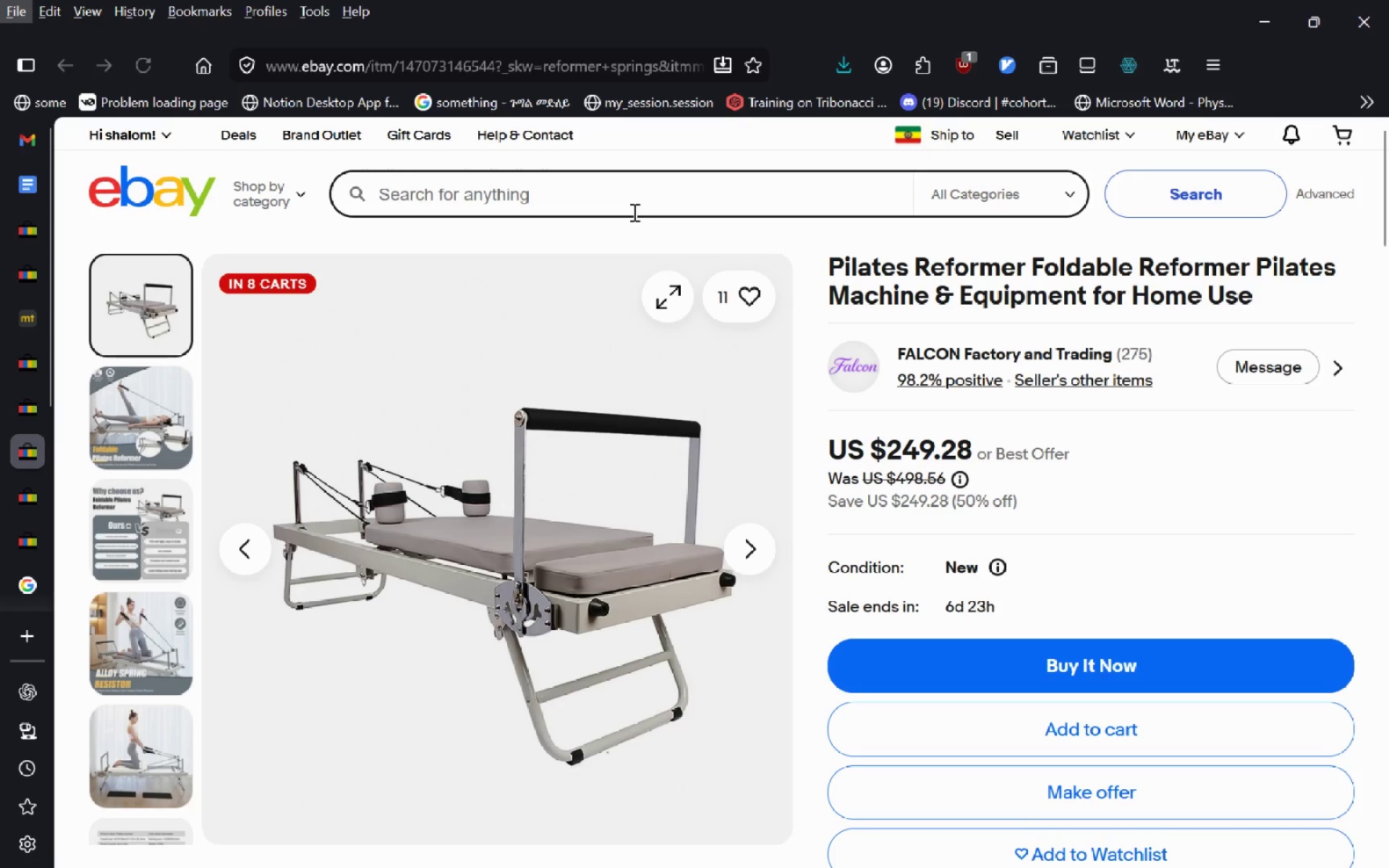 
left_click([670, 166])
 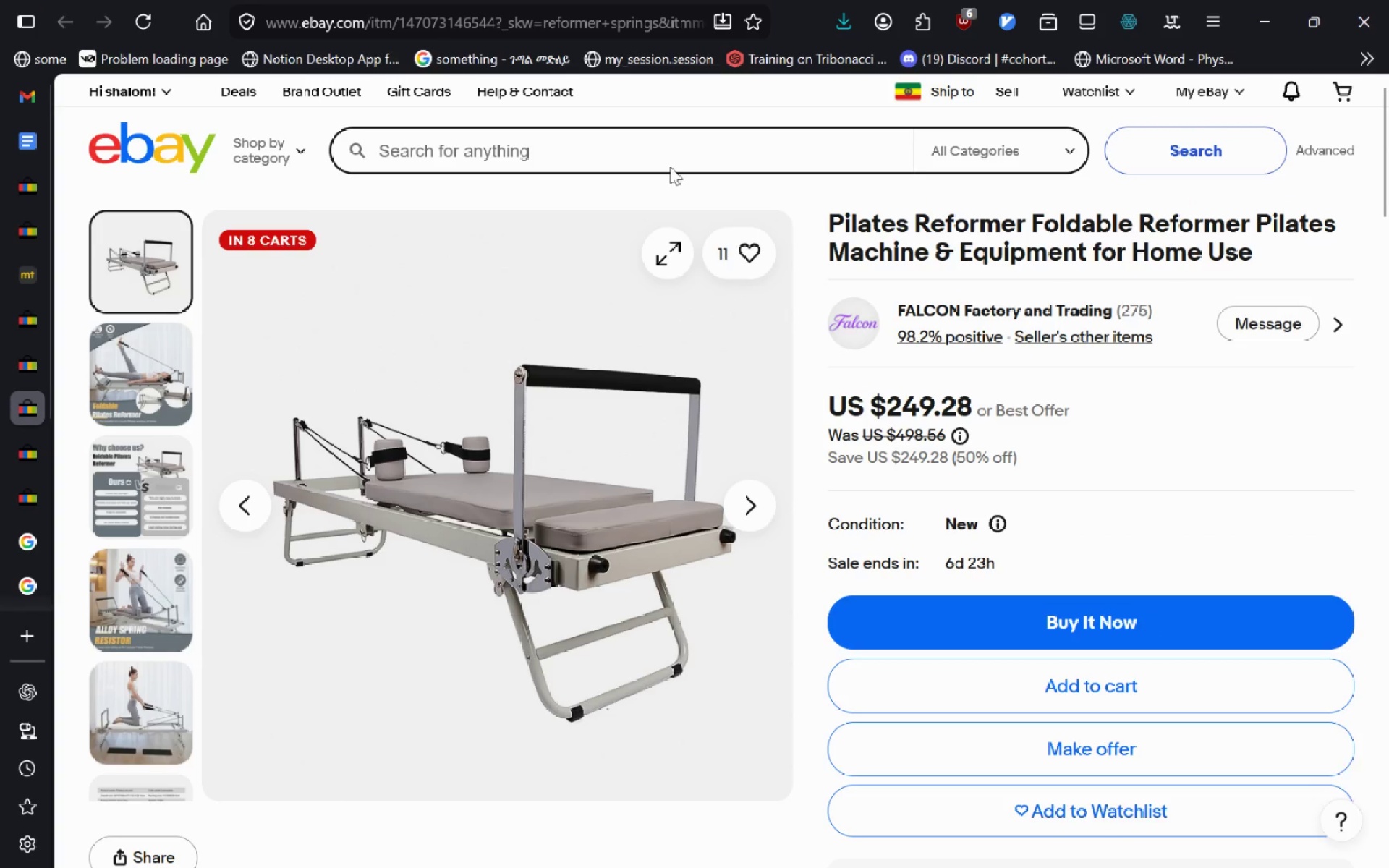 
key(Control+W)
 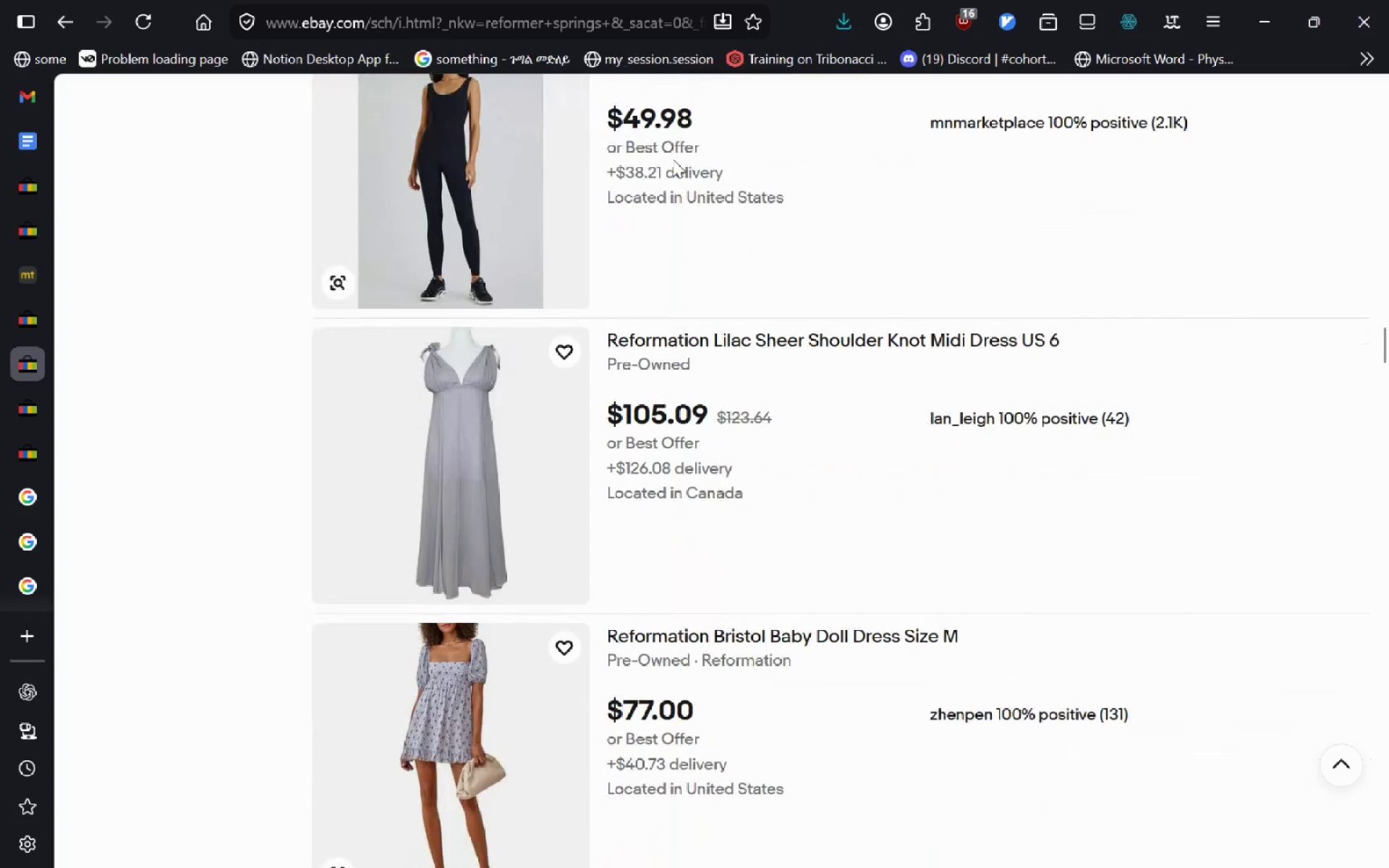 
wait(22.88)
 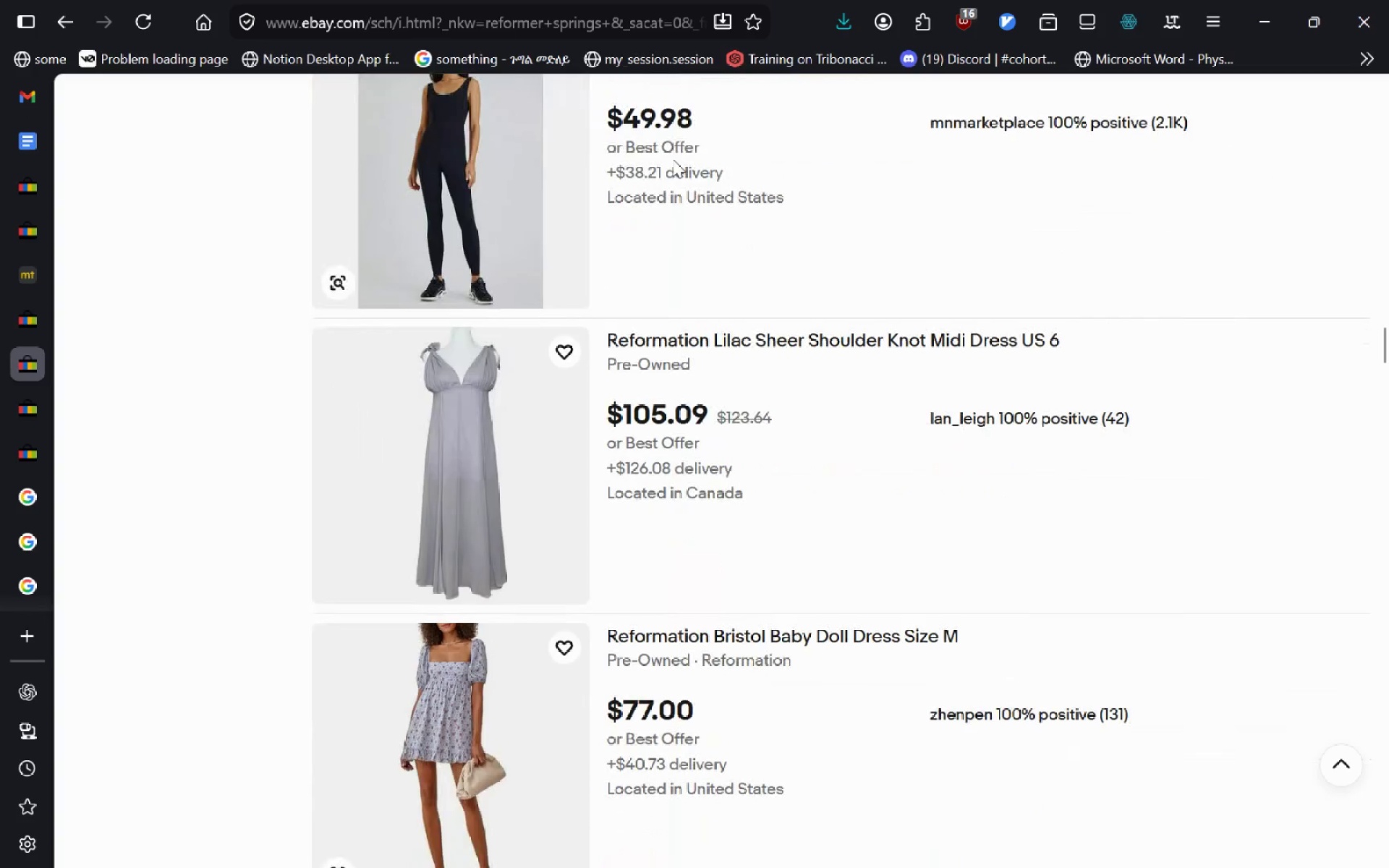 
left_click_drag(start_coordinate=[426, 113], to_coordinate=[319, 101])
 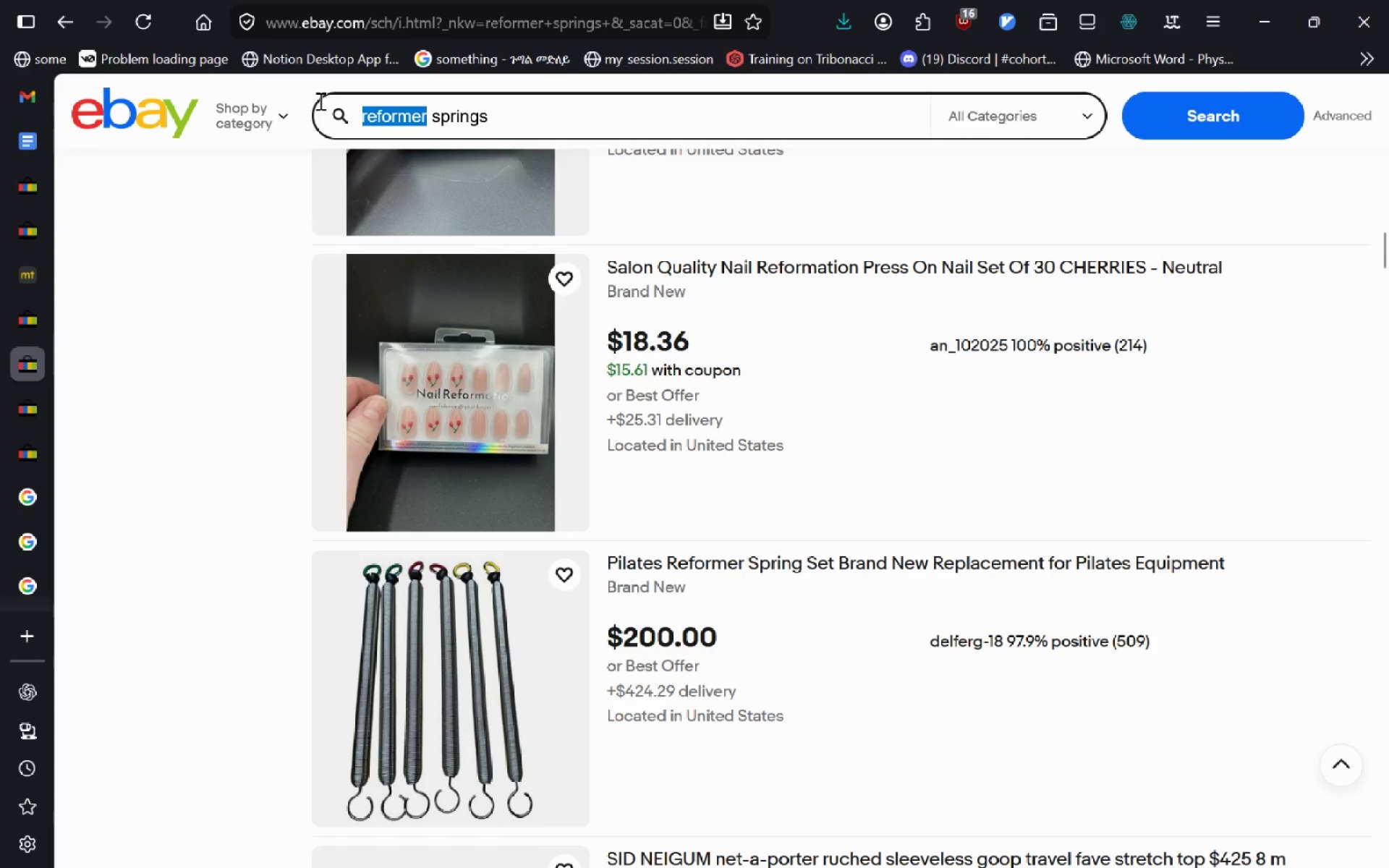 
mouse_move([329, 131])
 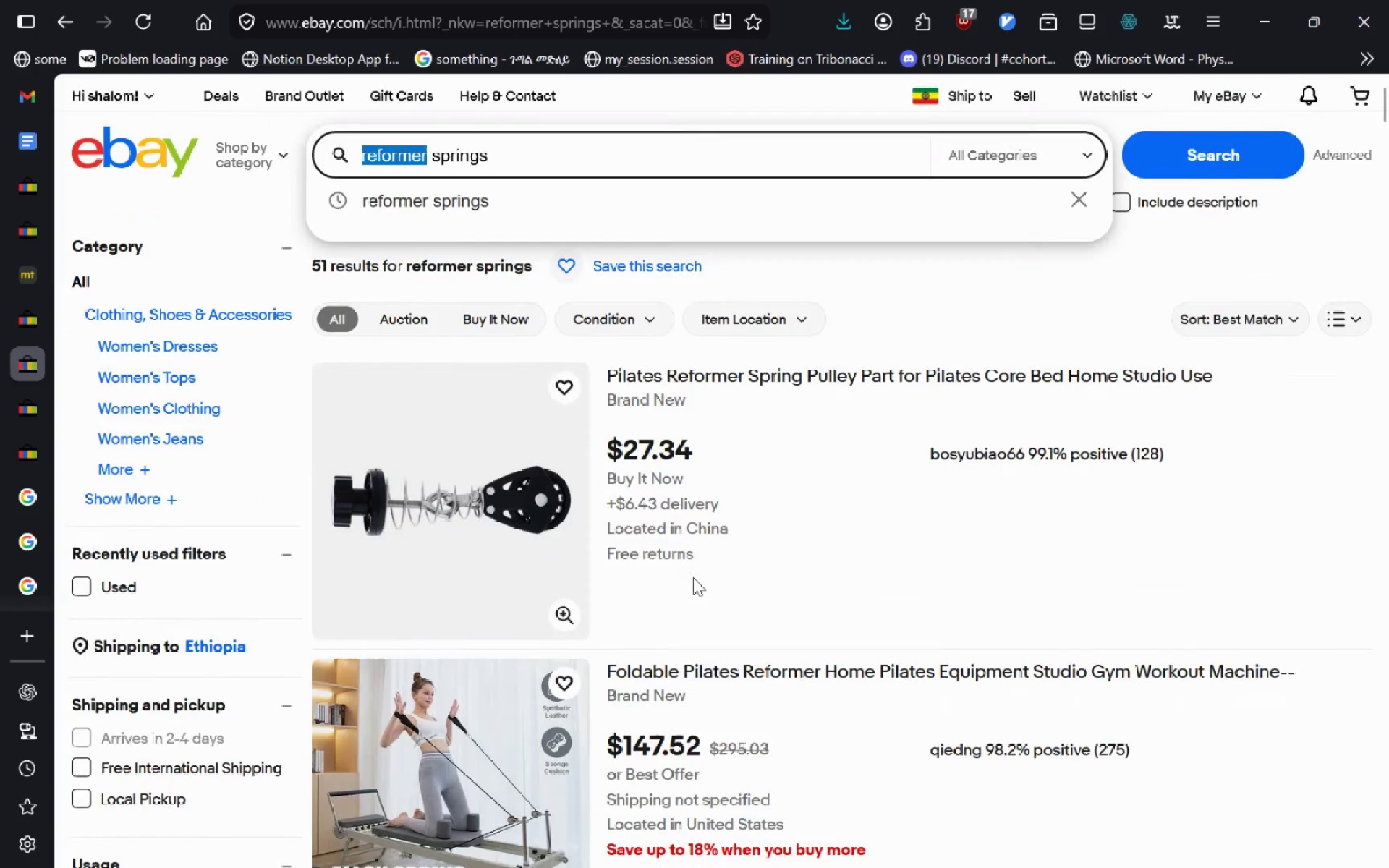 
wait(14.82)
 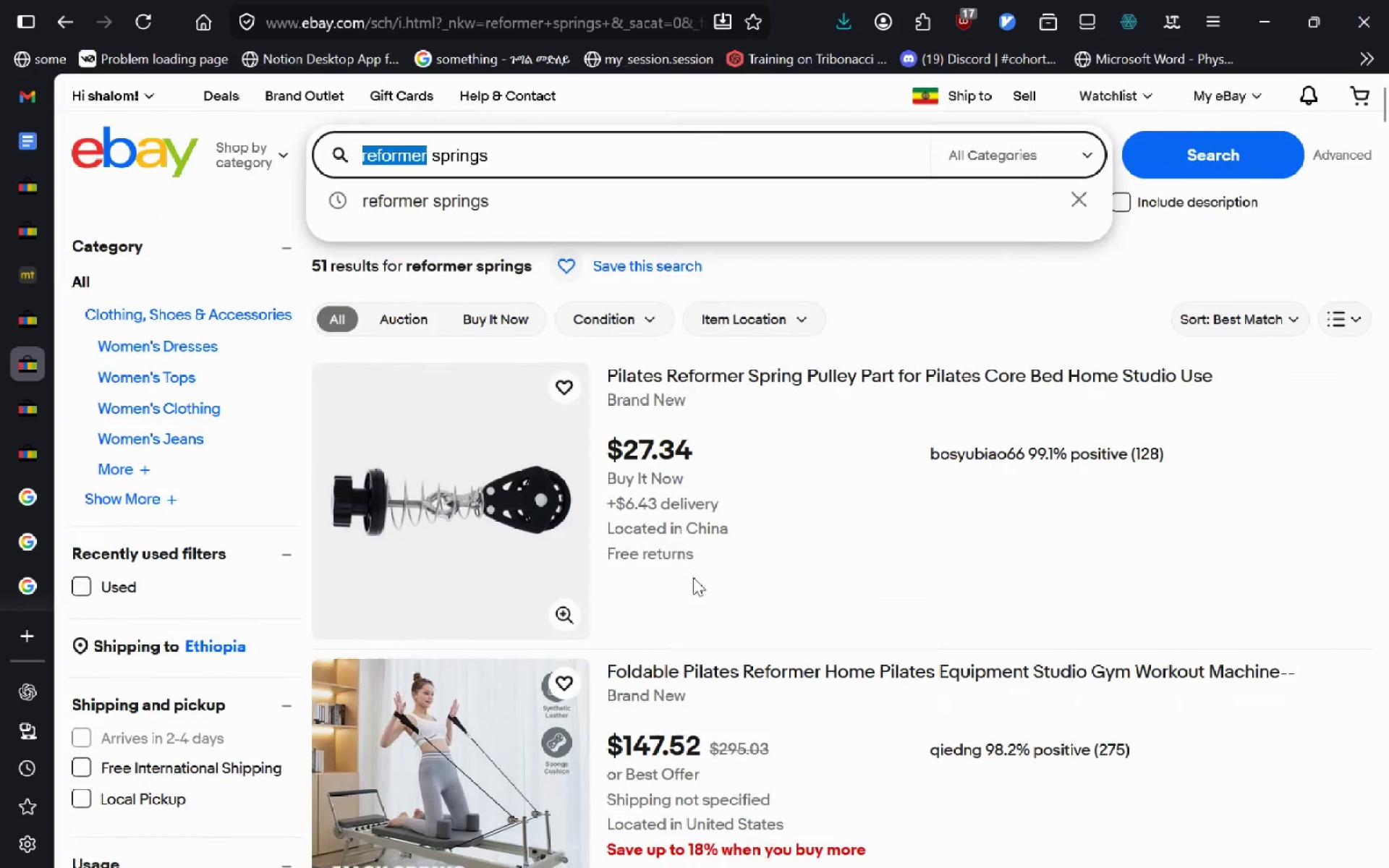 
left_click([776, 530])
 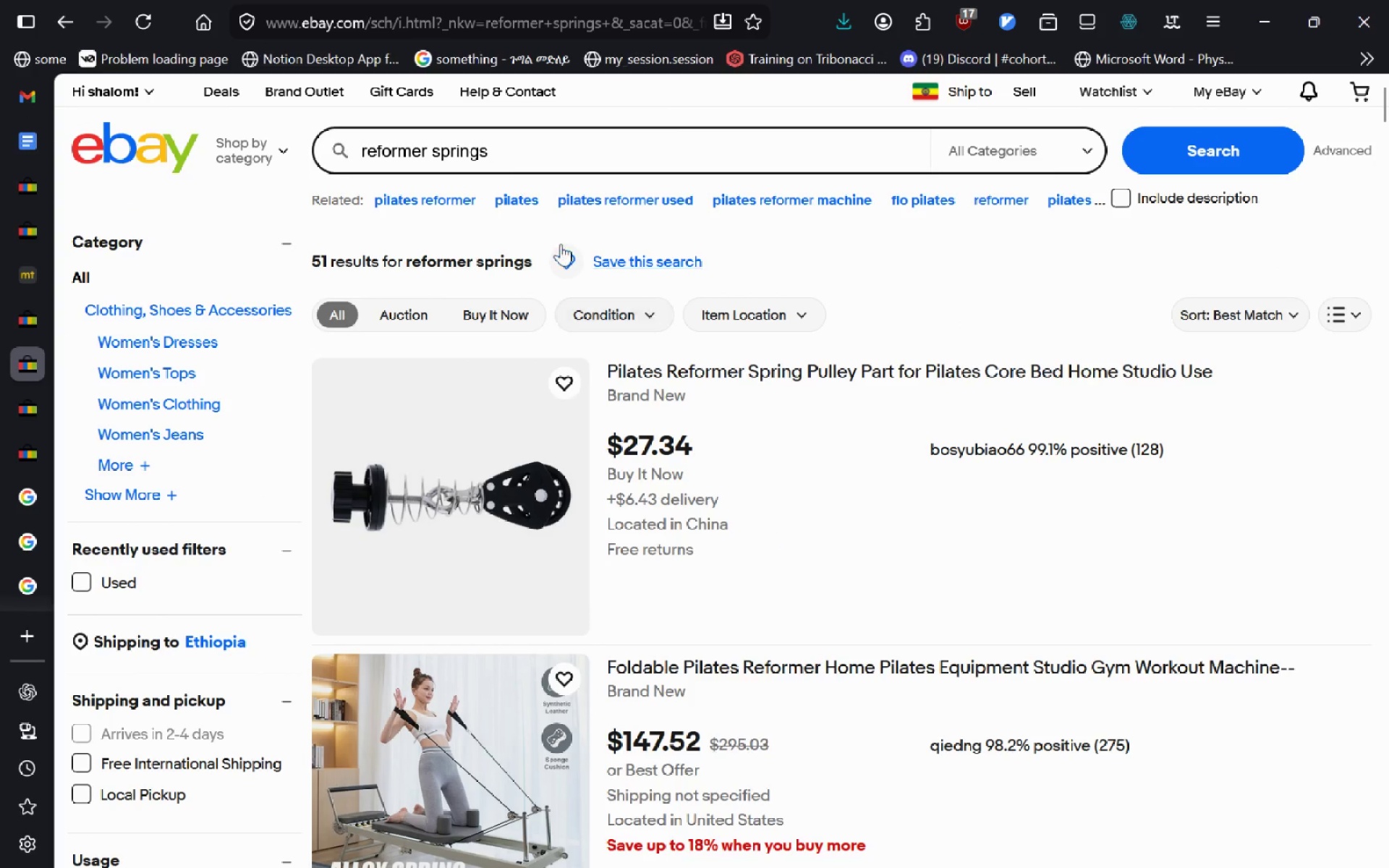 
left_click_drag(start_coordinate=[509, 155], to_coordinate=[339, 132])
 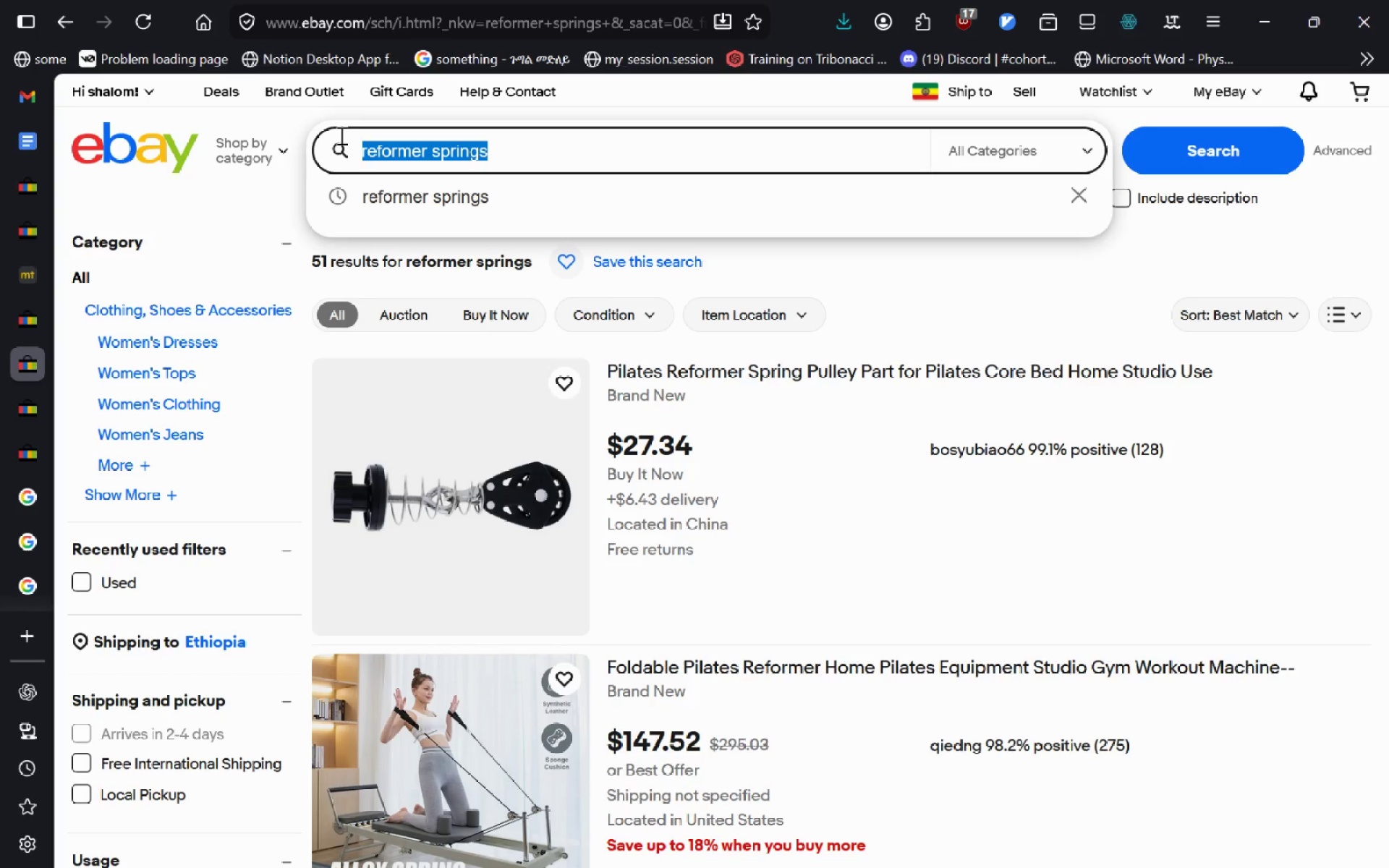 
wait(5.05)
 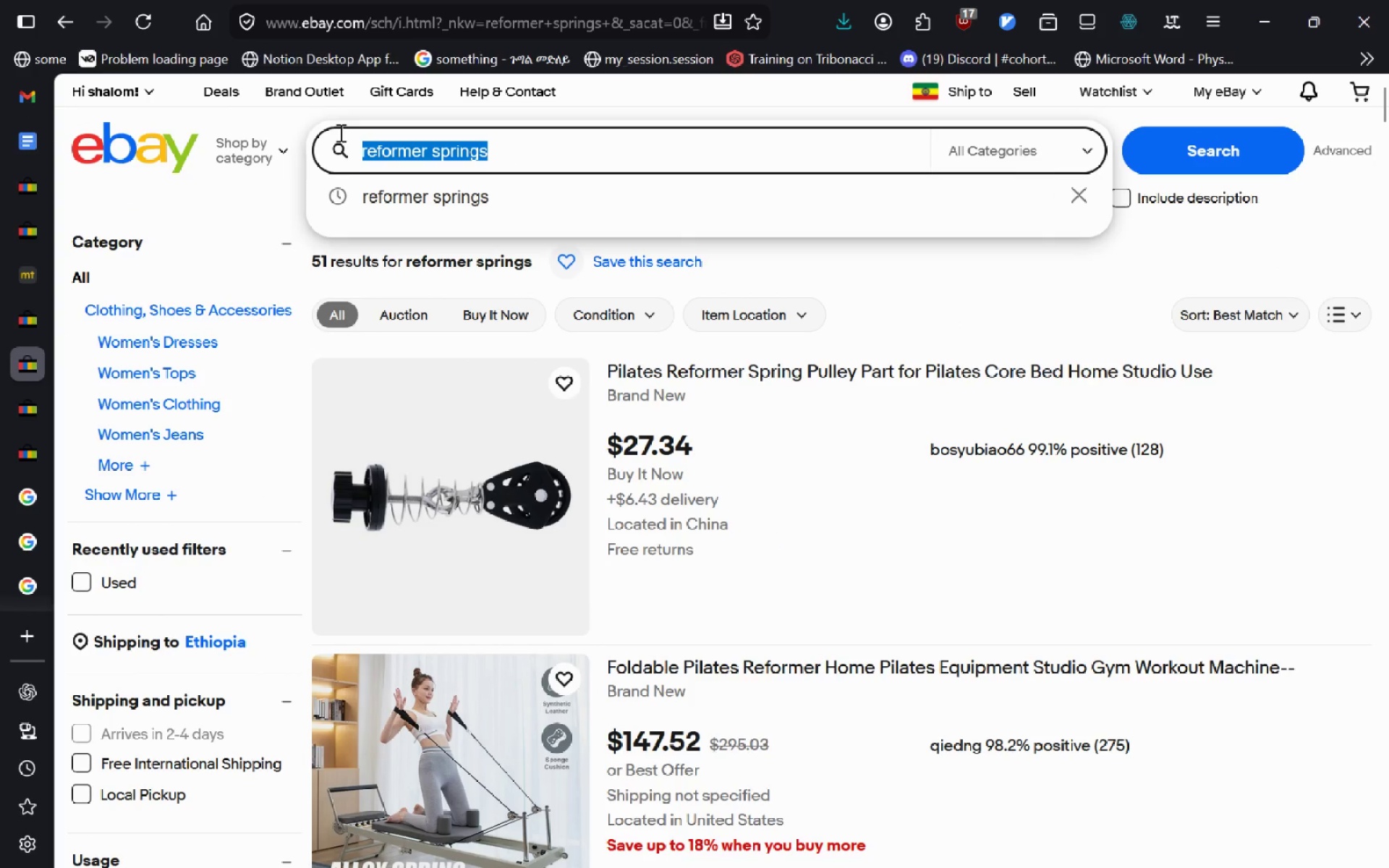 
left_click([642, 373])
 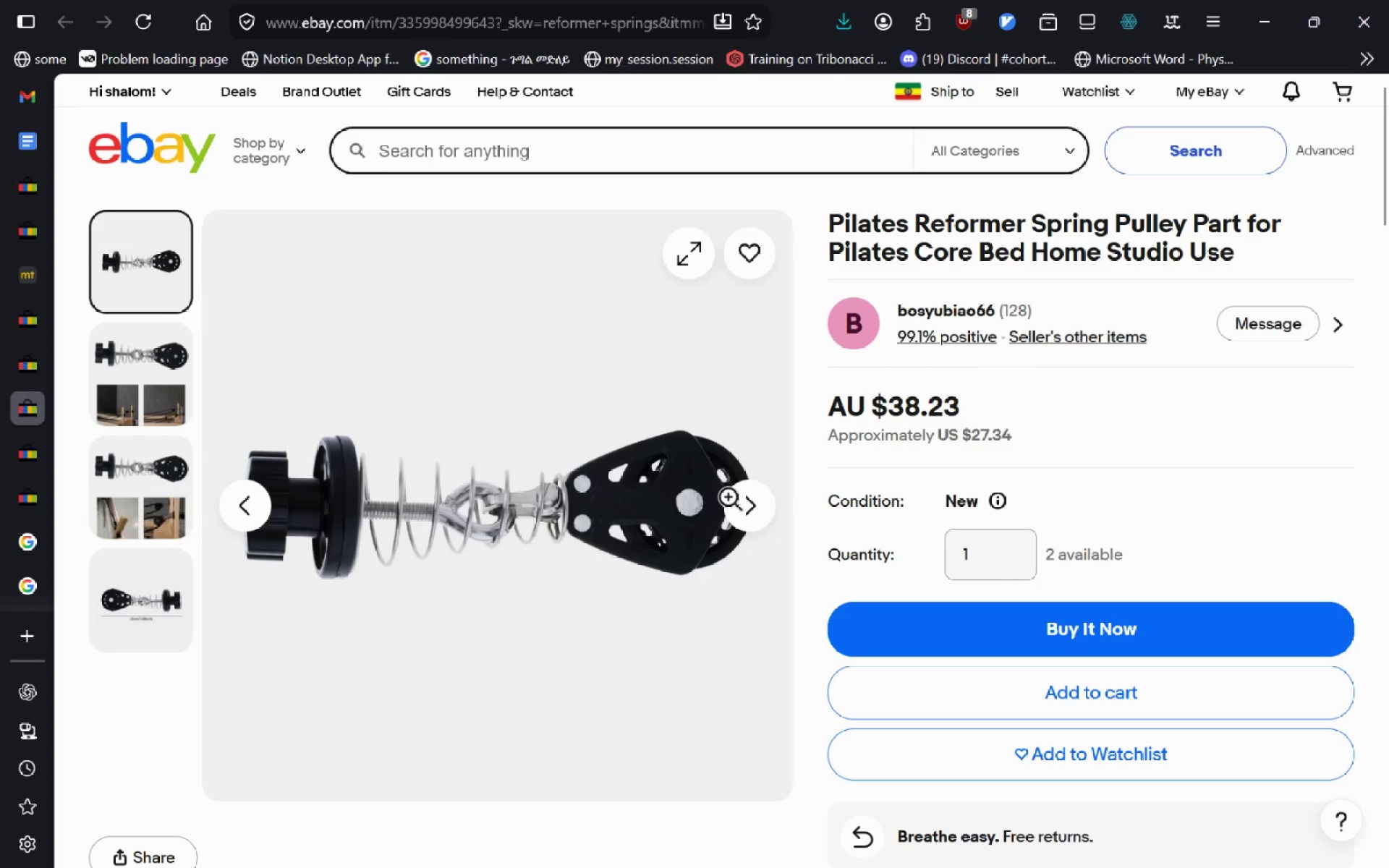 
wait(7.86)
 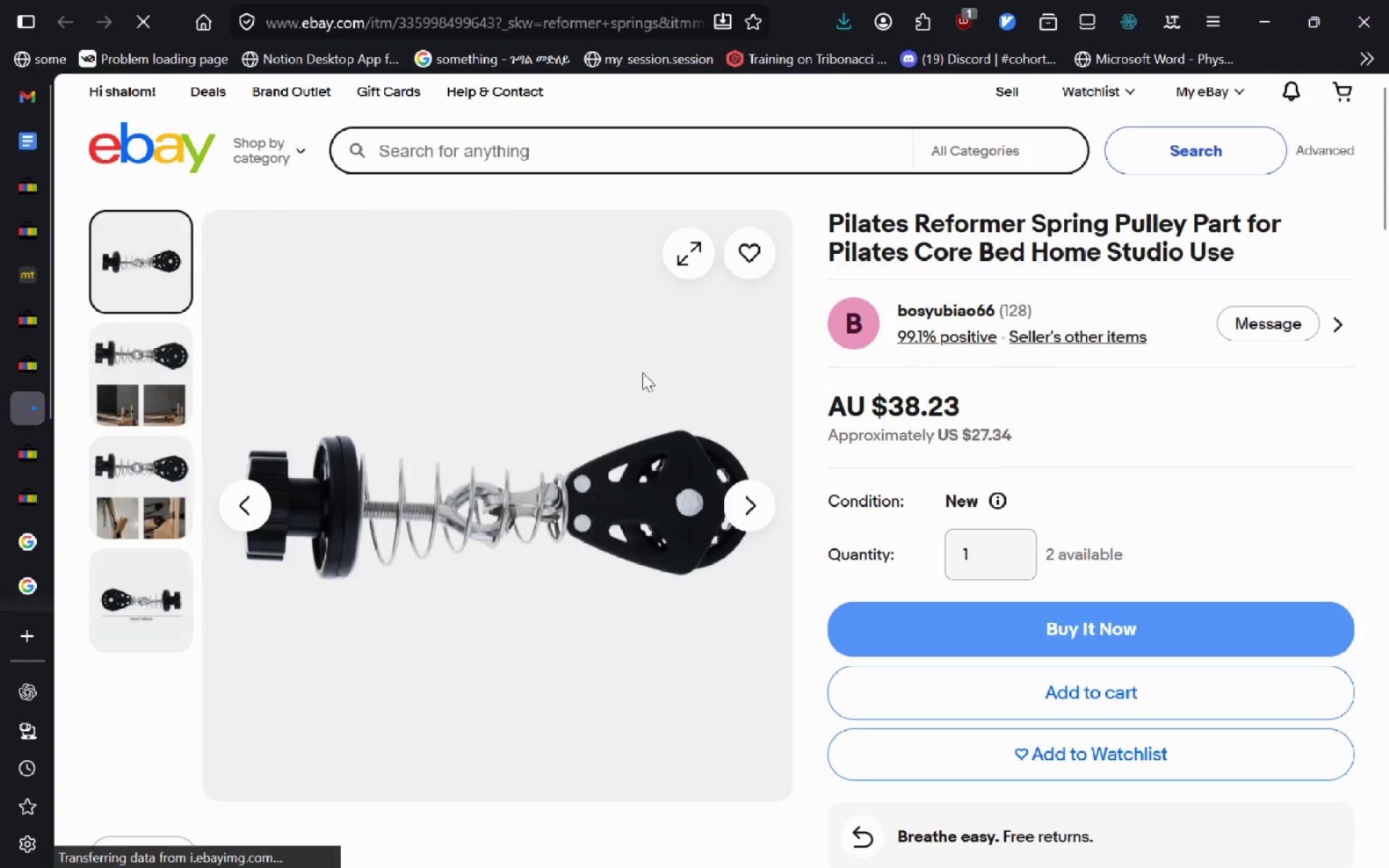 
left_click([736, 499])
 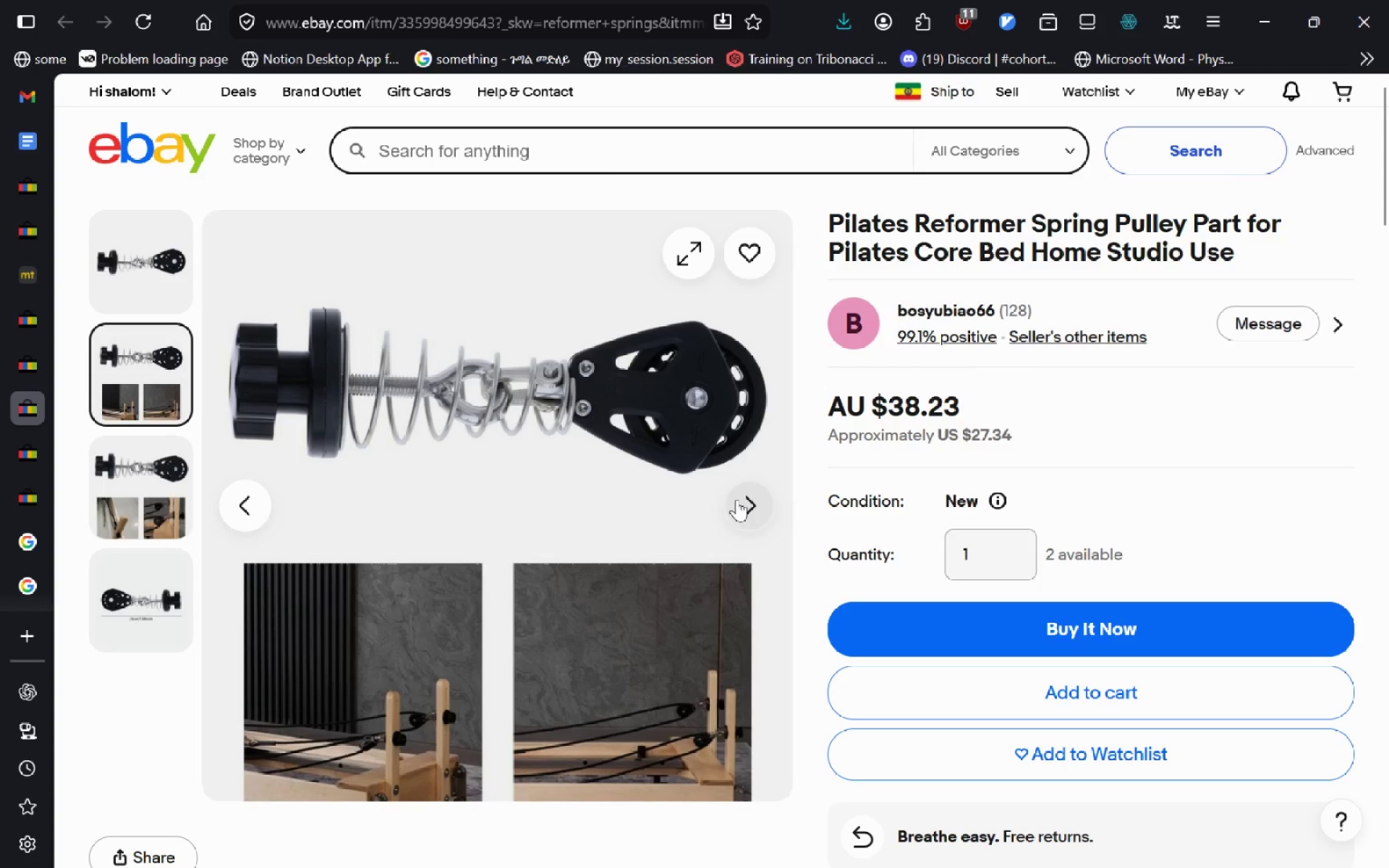 
left_click([736, 499])
 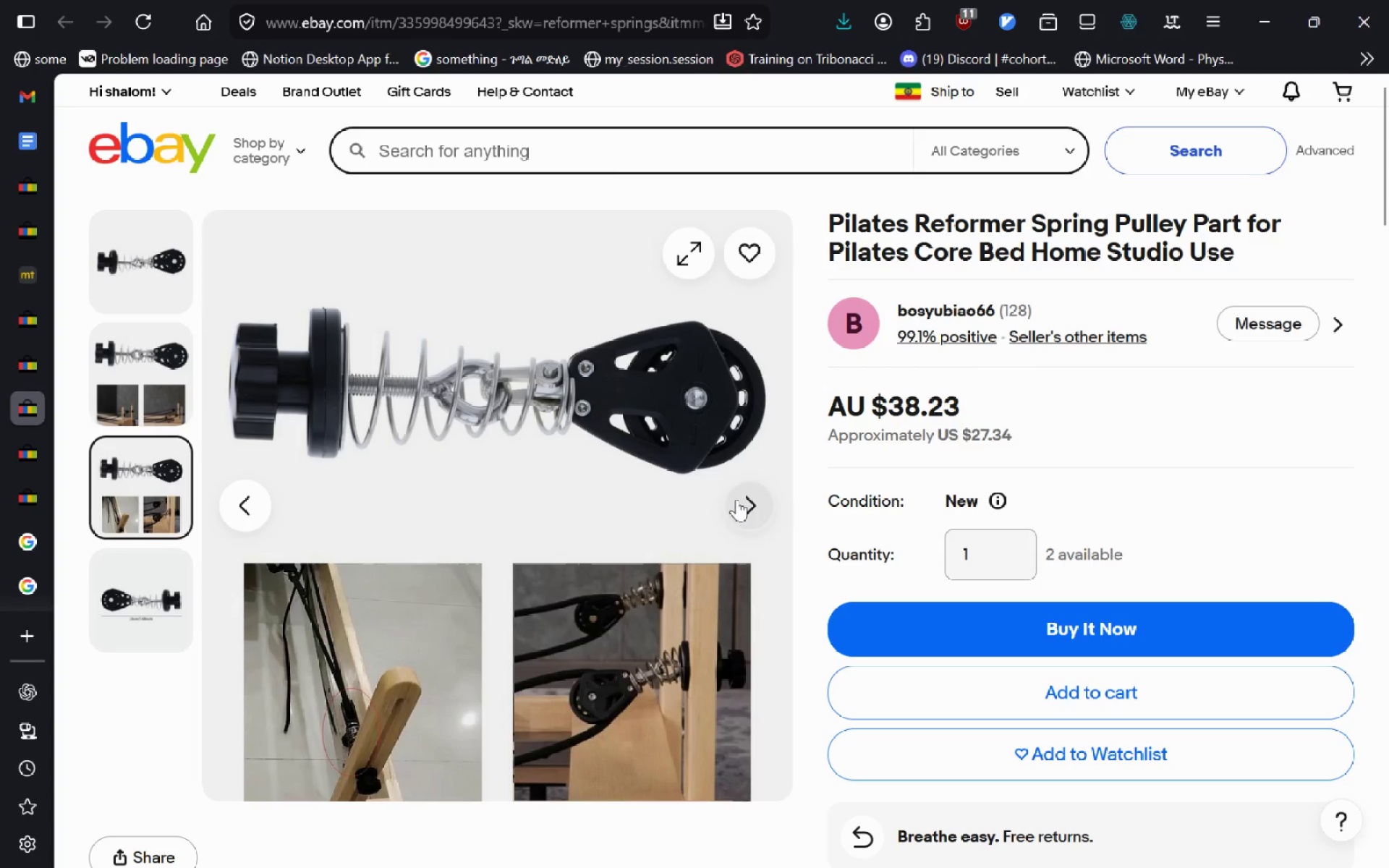 
left_click([736, 499])
 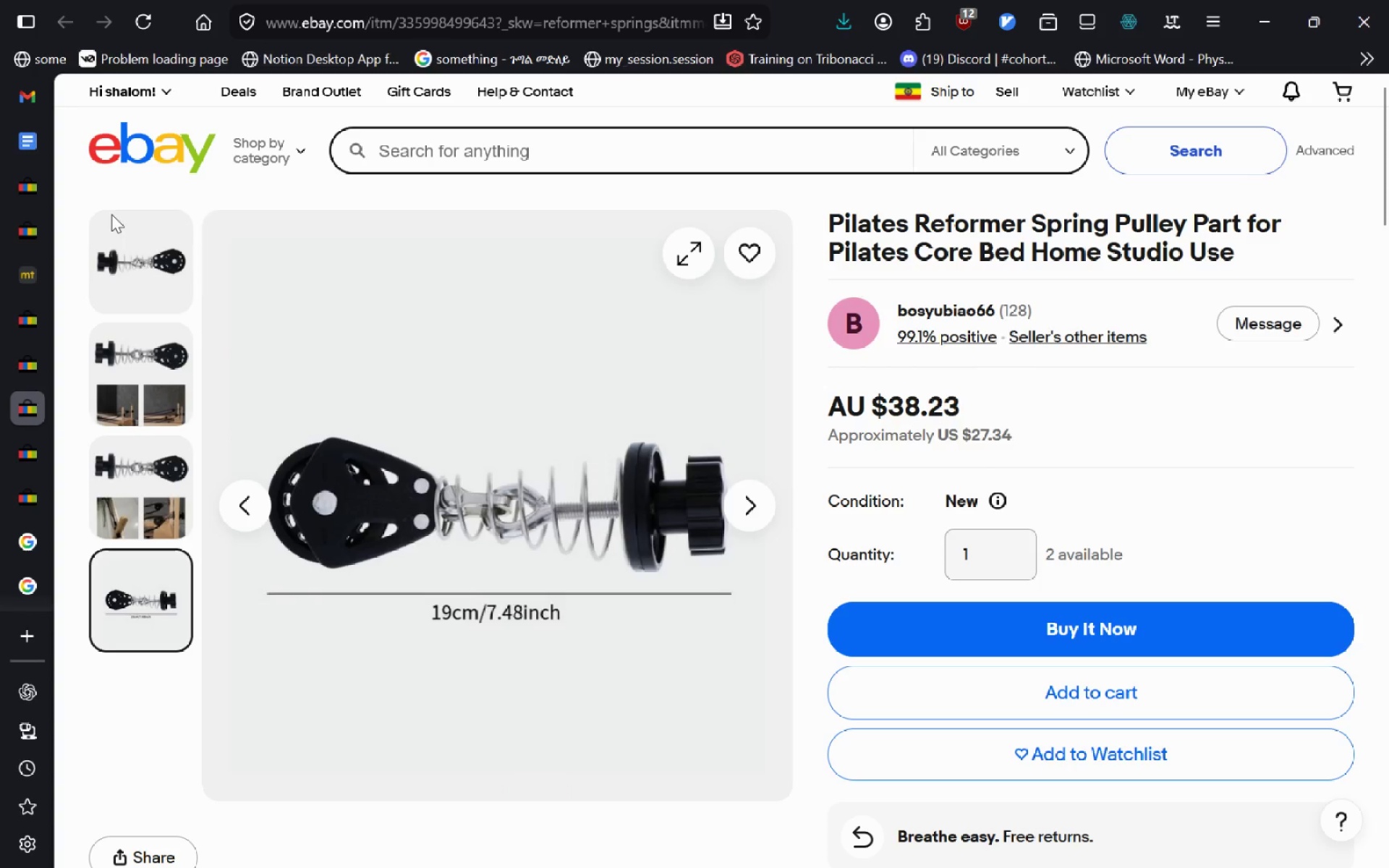 
left_click([147, 252])
 